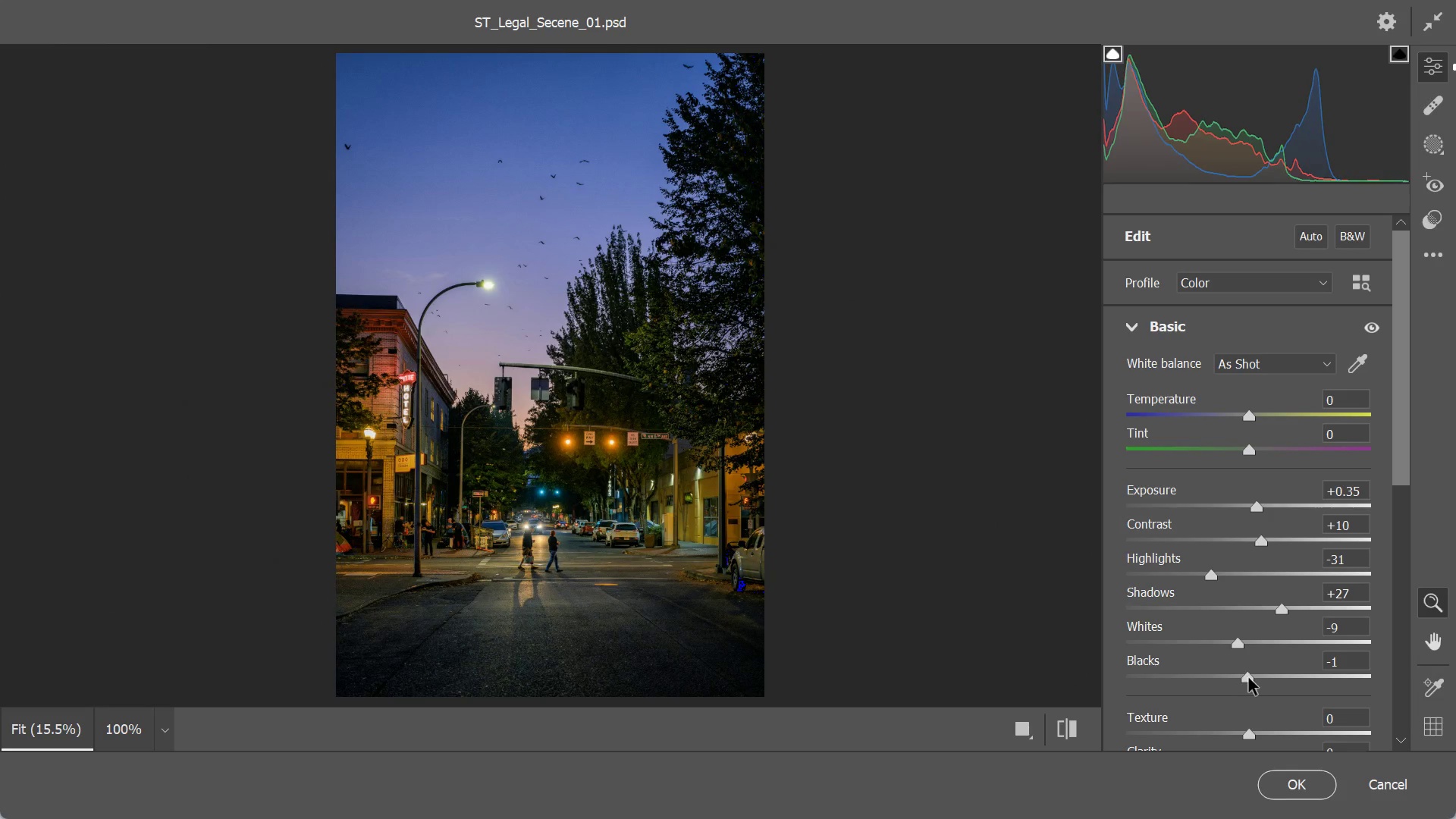 
wait(28.58)
 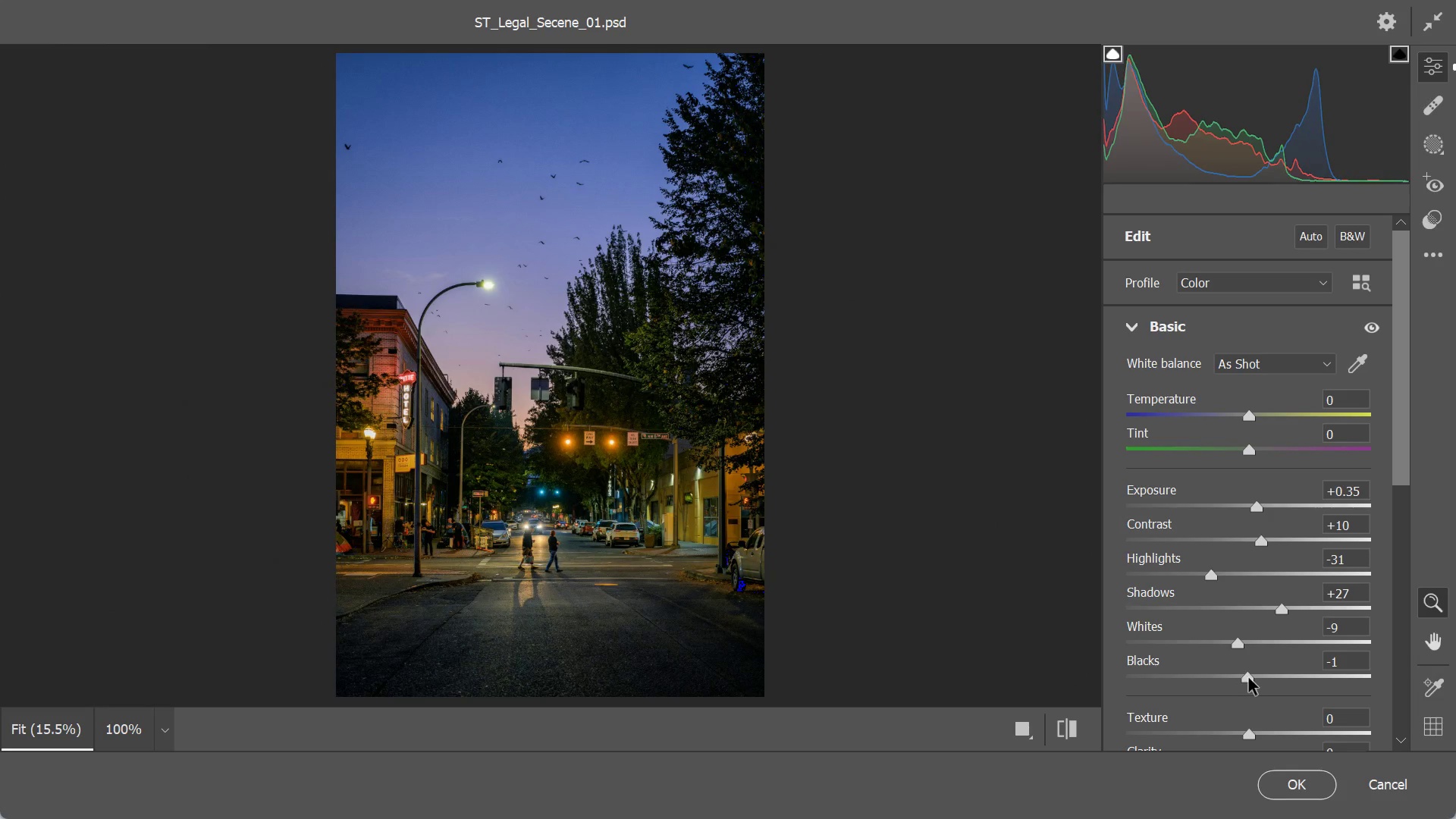 
scroll: coordinate [1263, 685], scroll_direction: down, amount: 1.0
 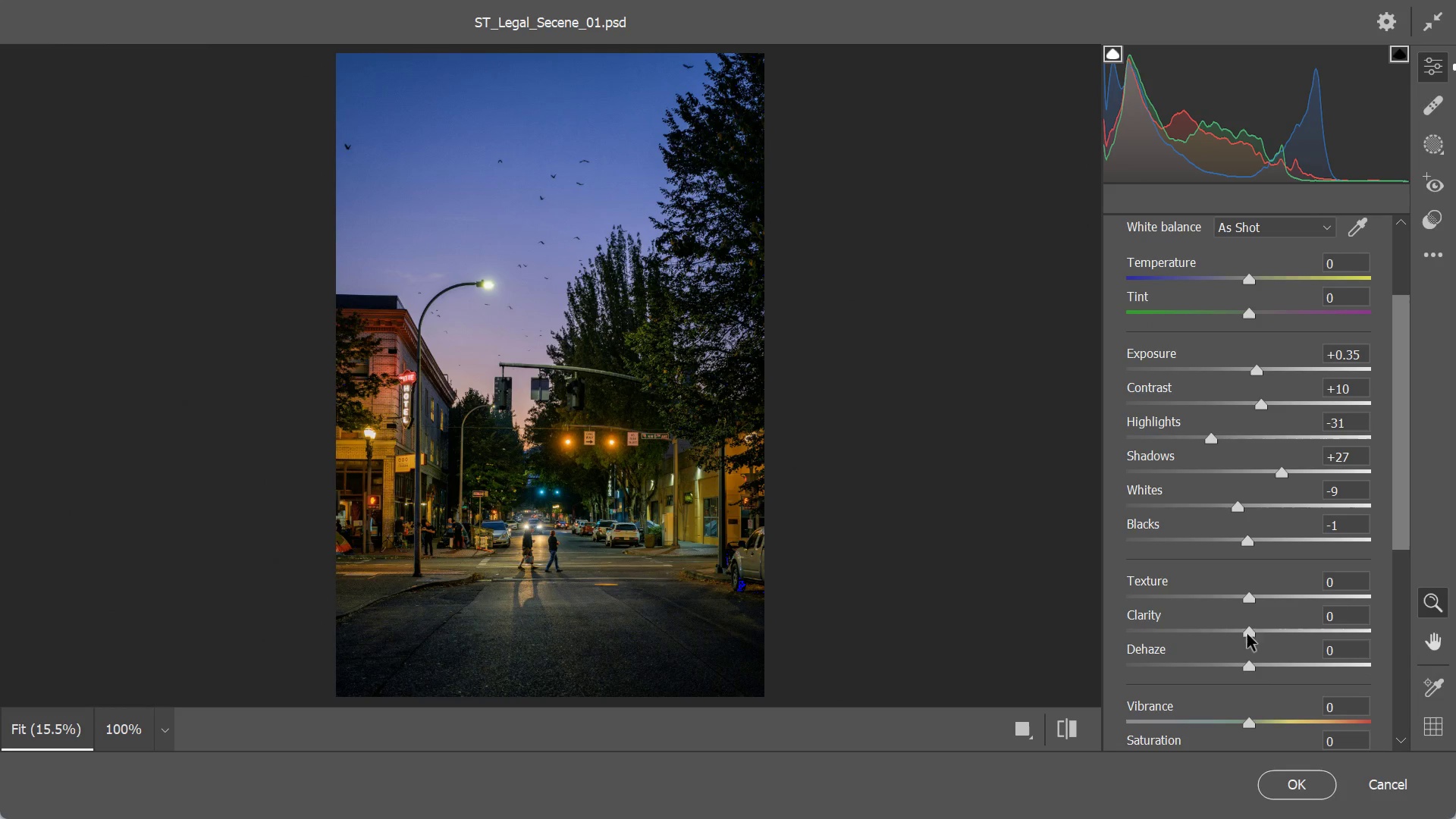 
left_click([674, 538])
 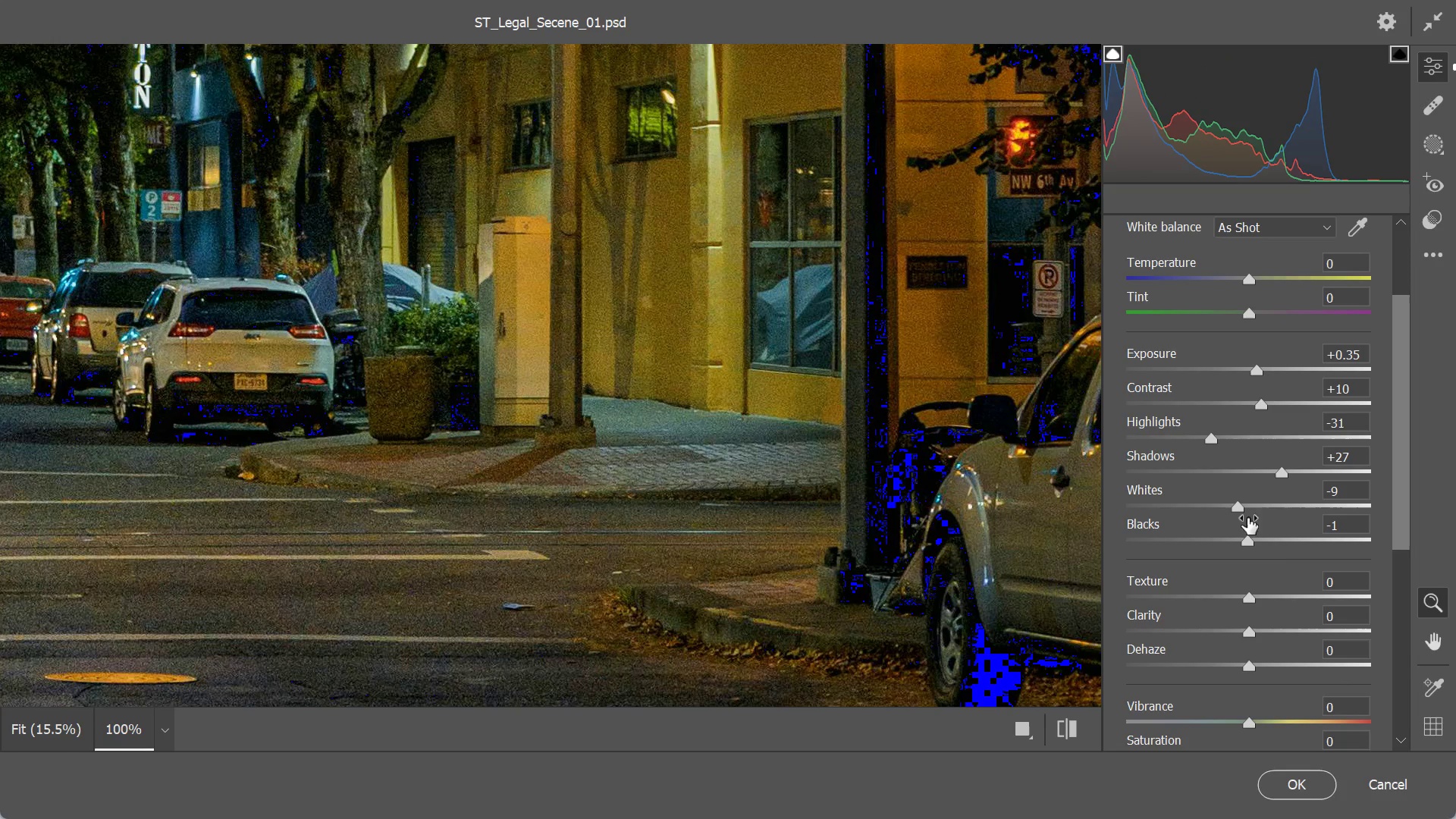 
wait(6.12)
 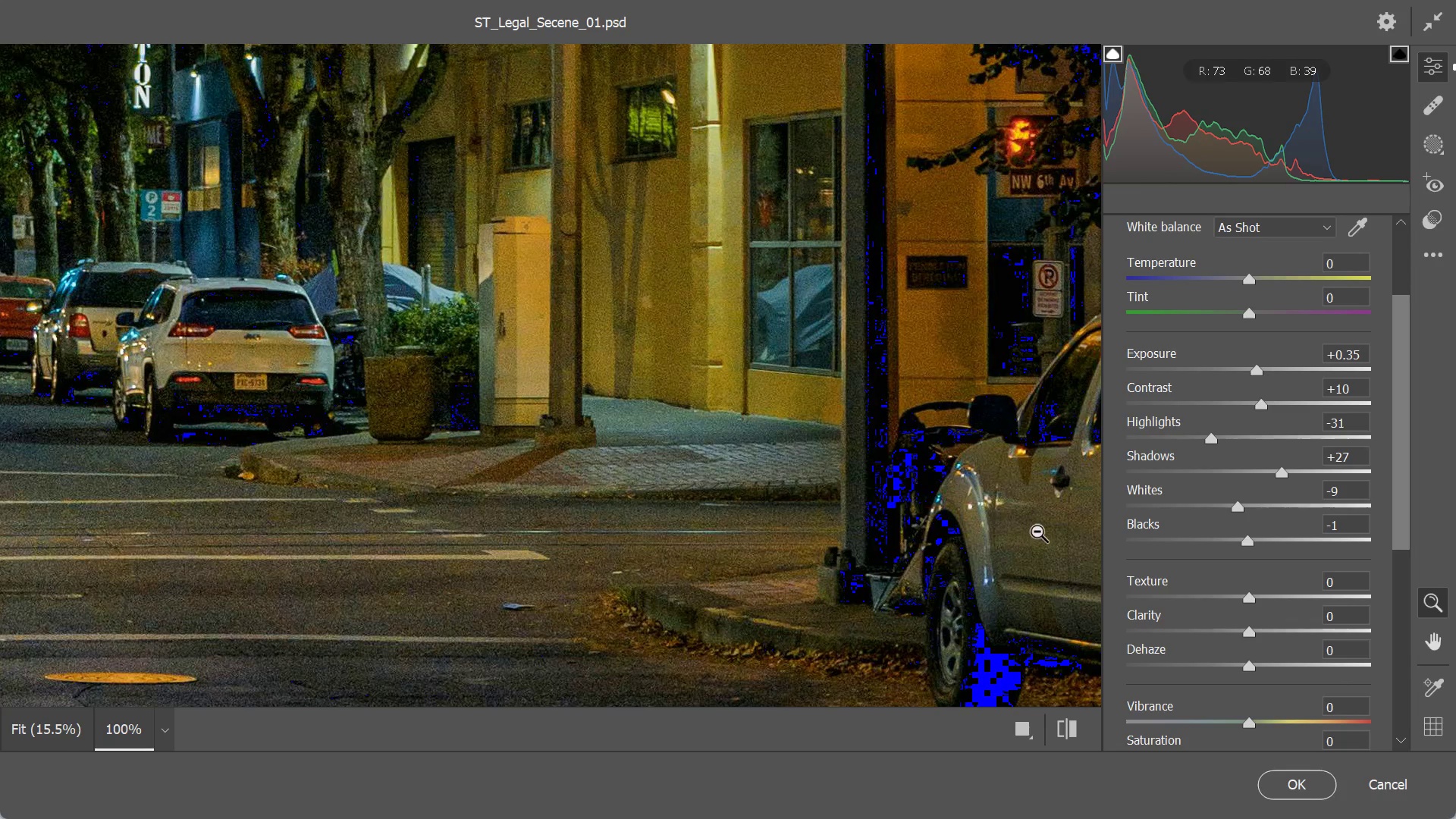 
left_click_drag(start_coordinate=[1251, 632], to_coordinate=[1253, 647])
 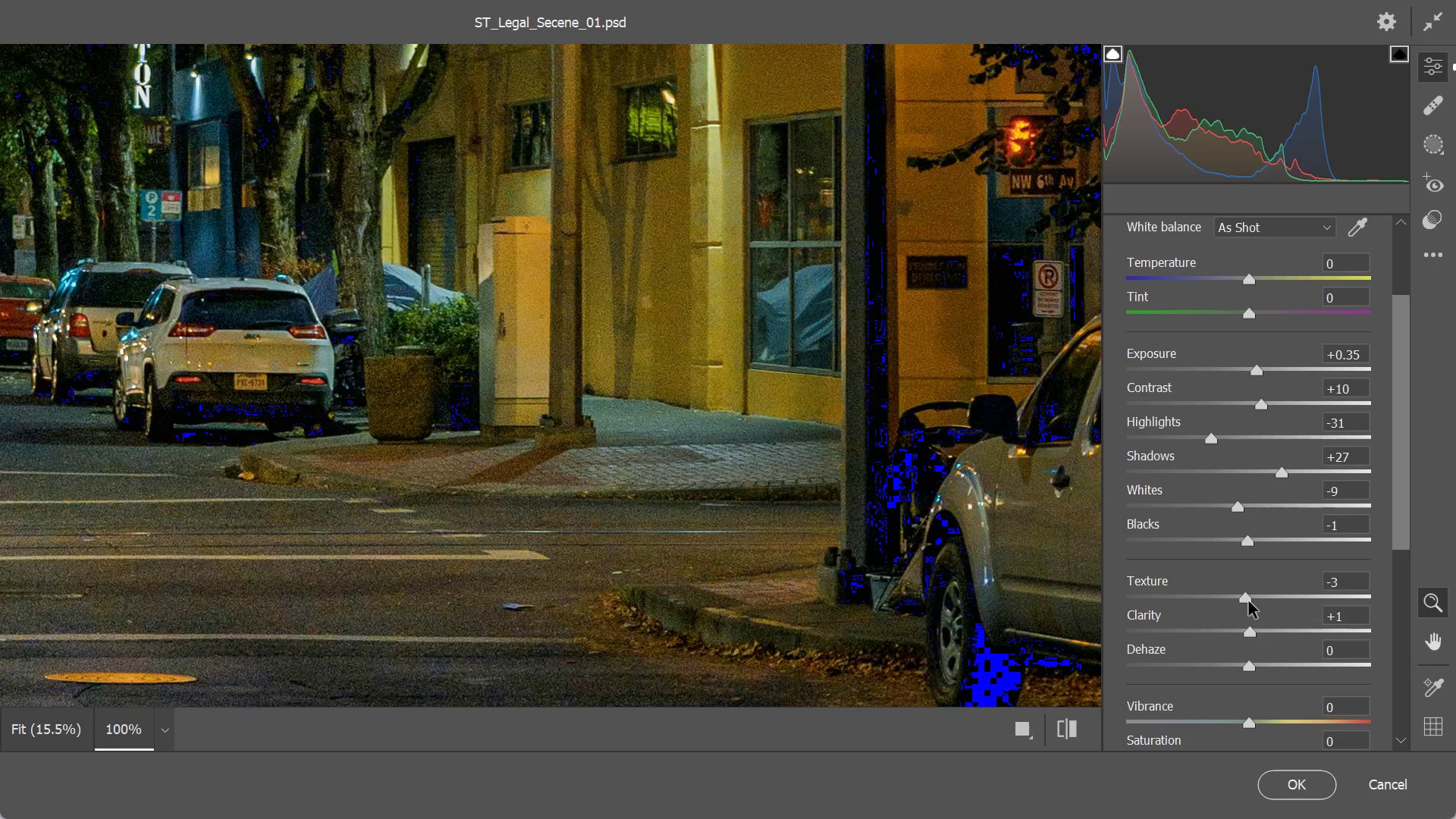 
wait(22.92)
 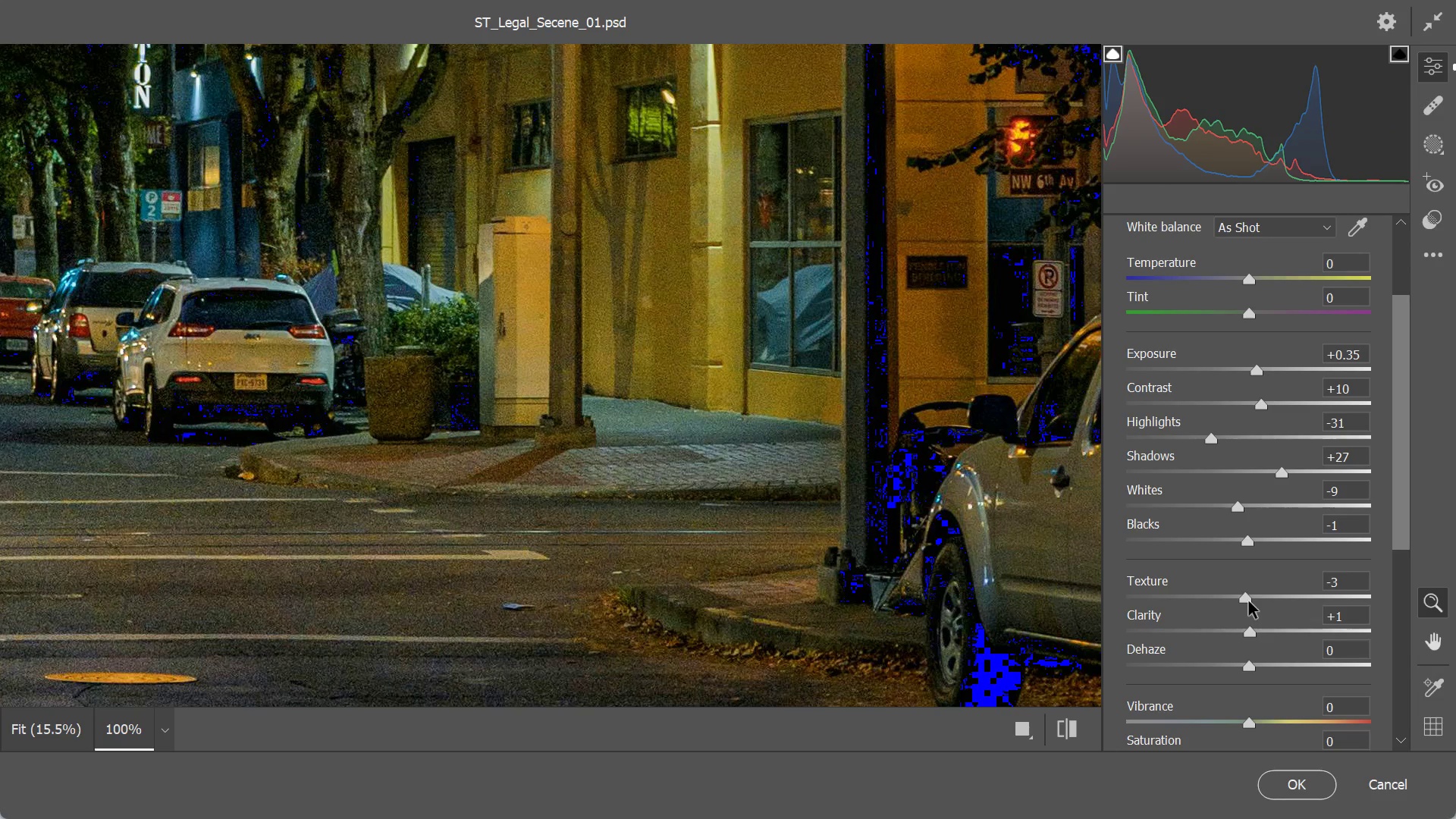 
hold_key(key=ControlRight, duration=0.77)
 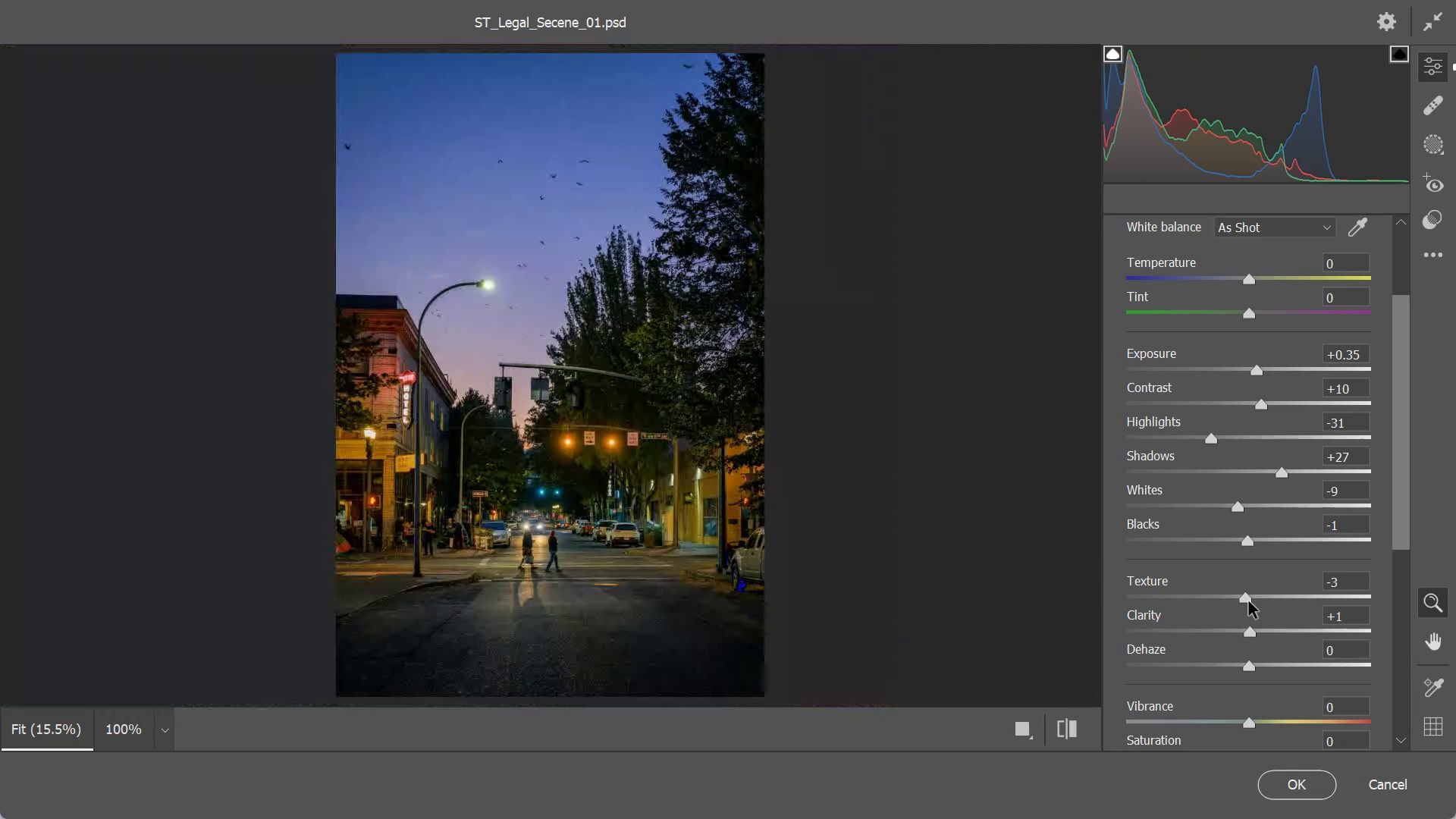 
key(0)
 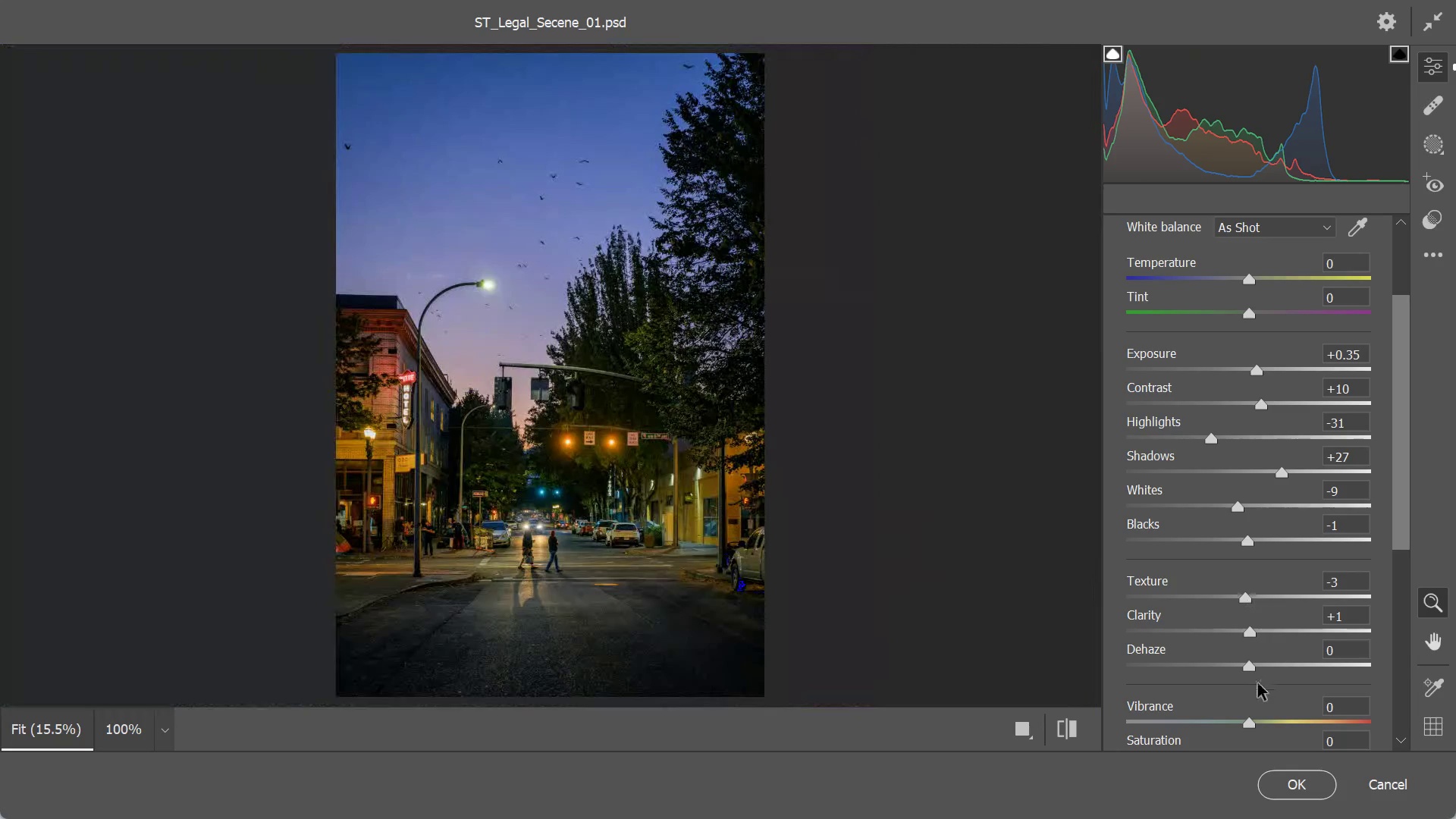 
scroll: coordinate [1257, 682], scroll_direction: down, amount: 1.0
 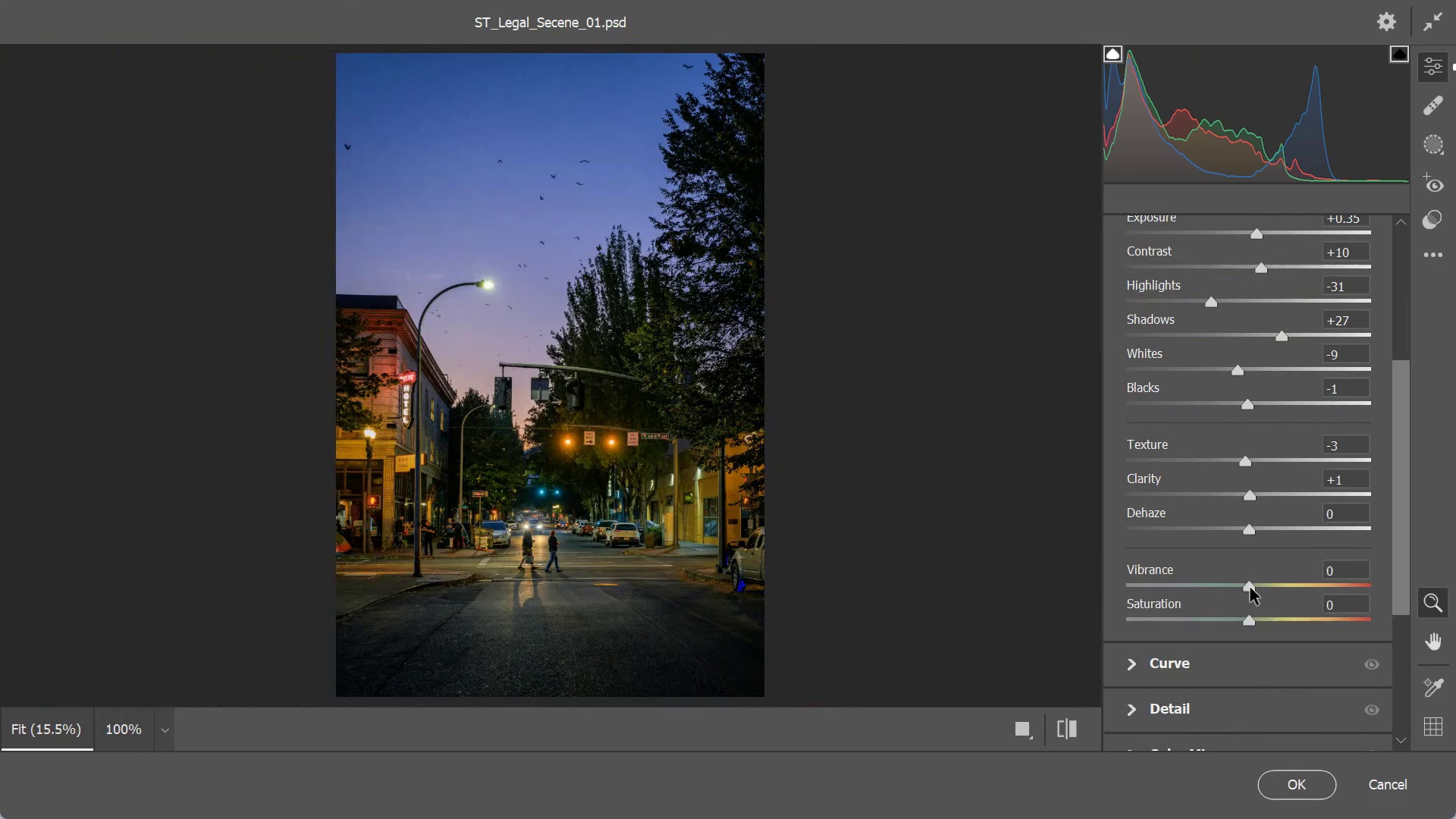 
wait(6.52)
 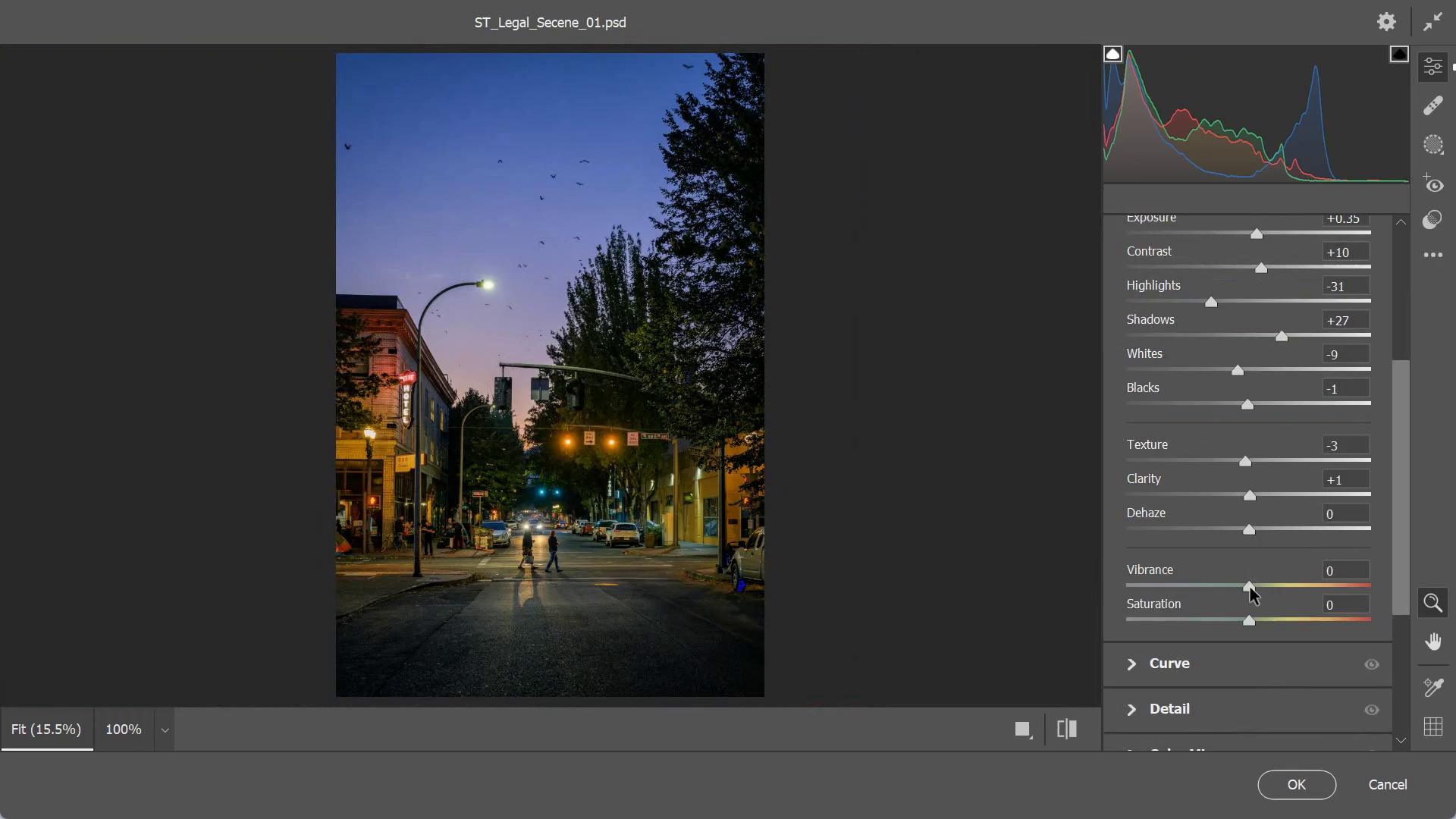 
left_click([1250, 587])
 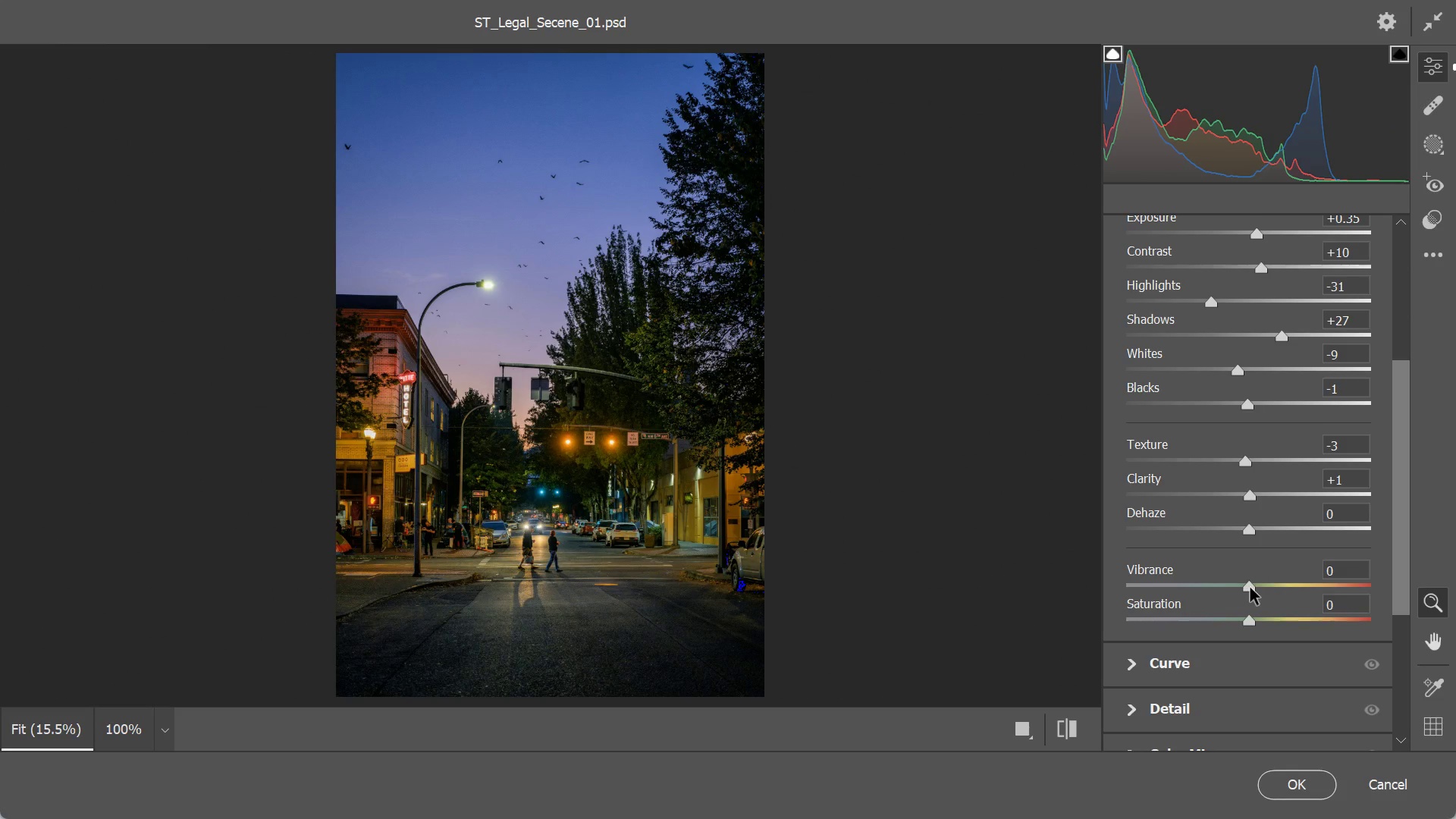 
left_click_drag(start_coordinate=[1250, 587], to_coordinate=[1257, 587])
 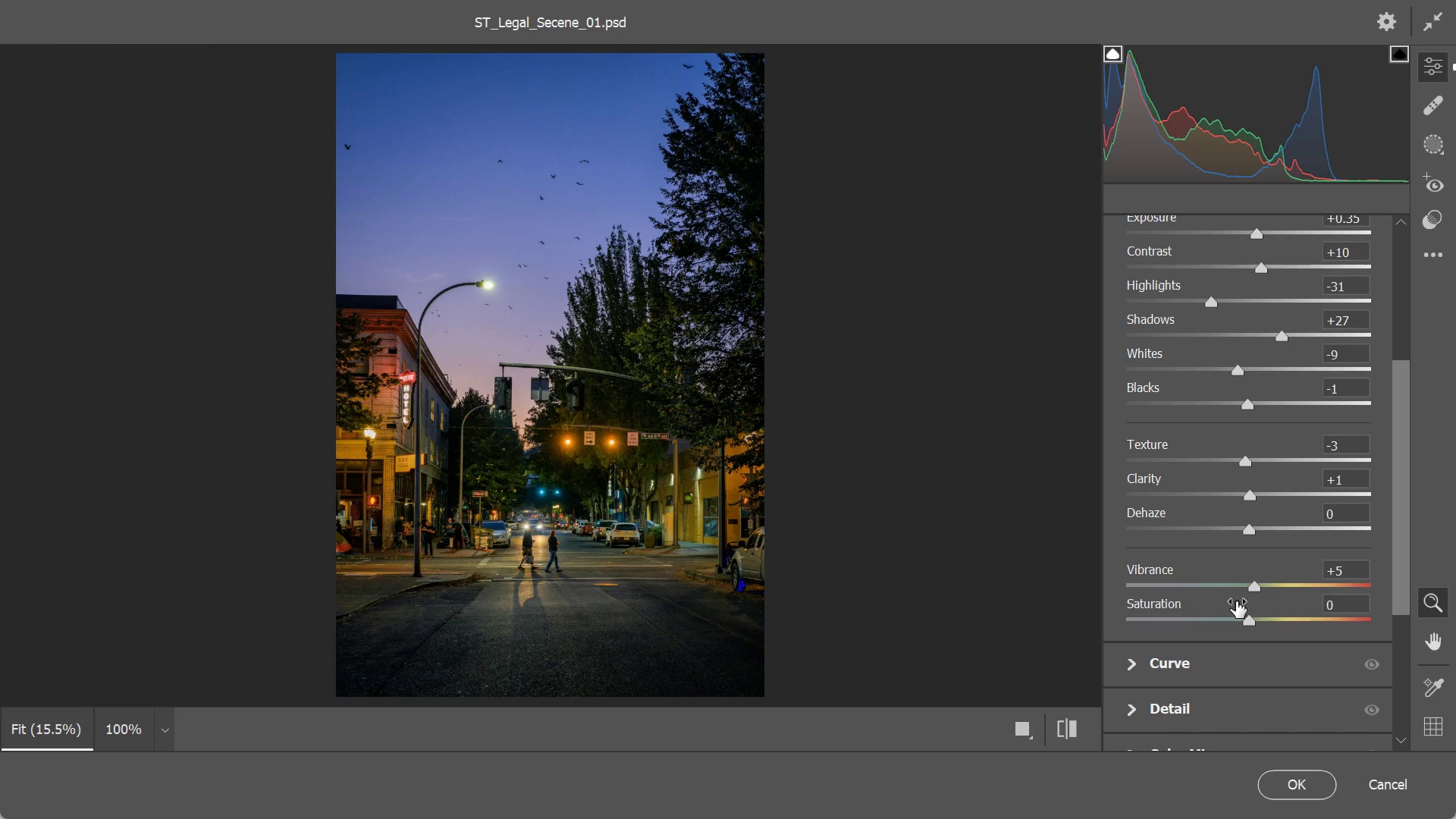 
wait(17.3)
 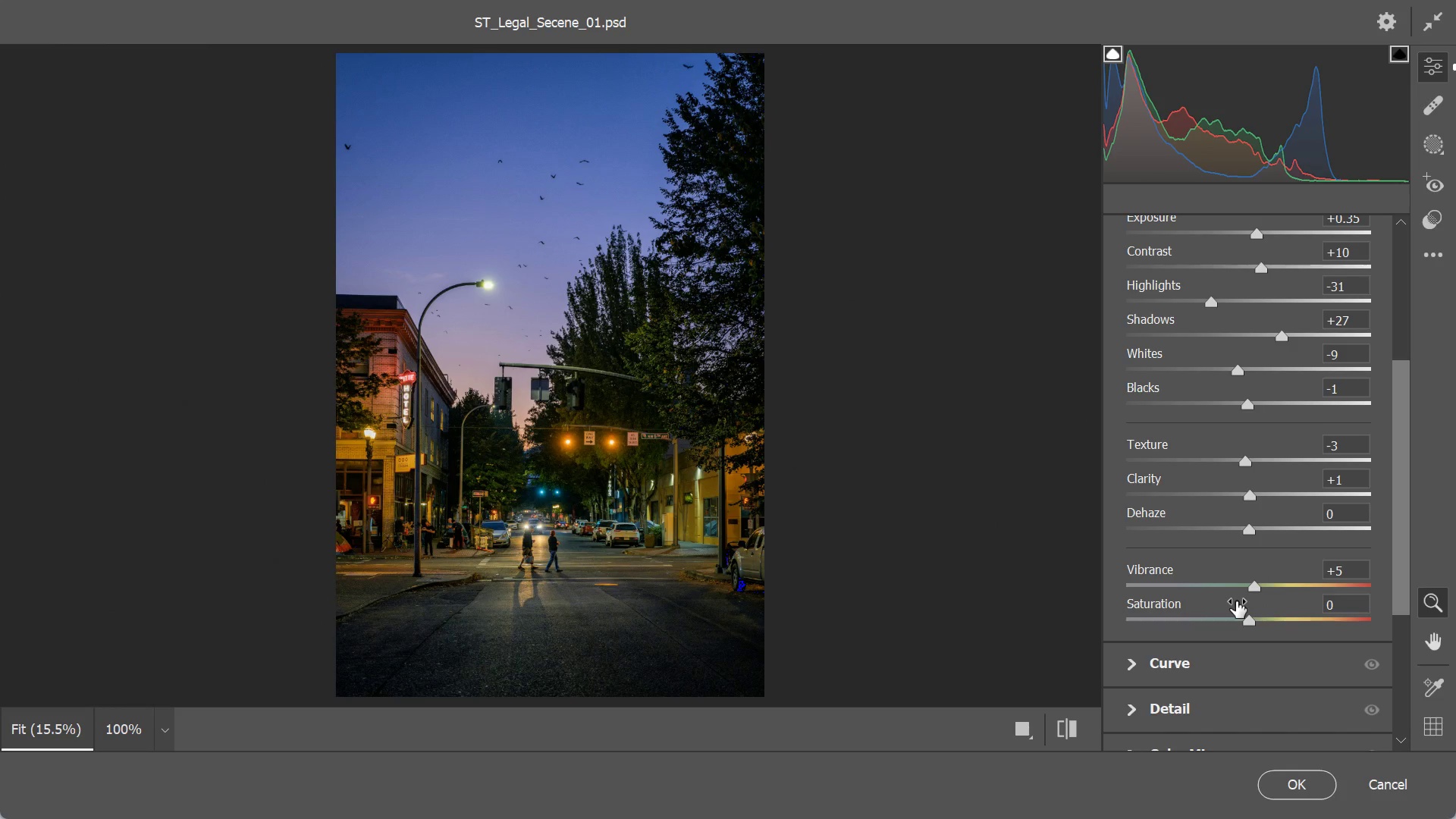 
left_click([1423, 258])
 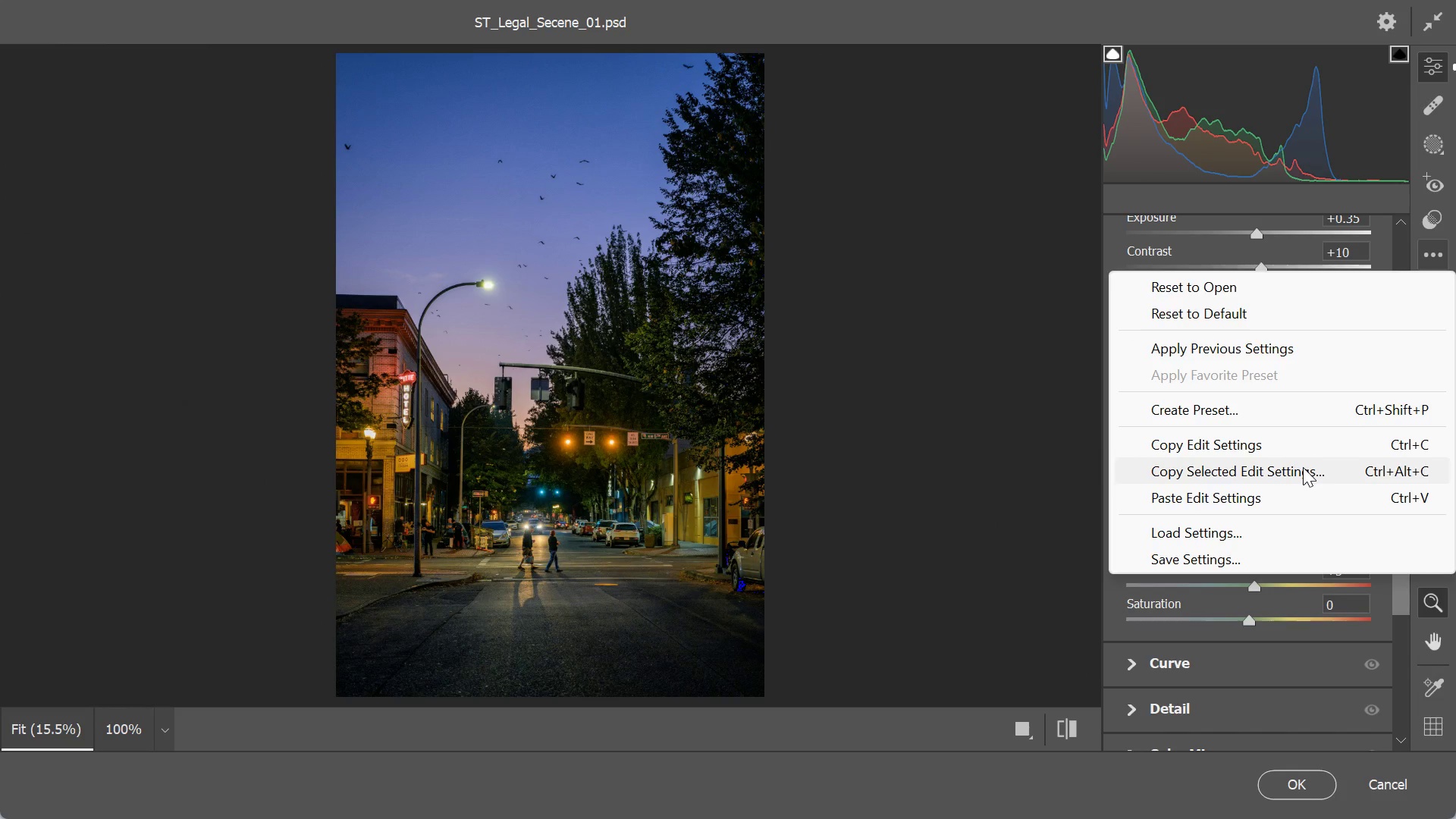 
wait(6.81)
 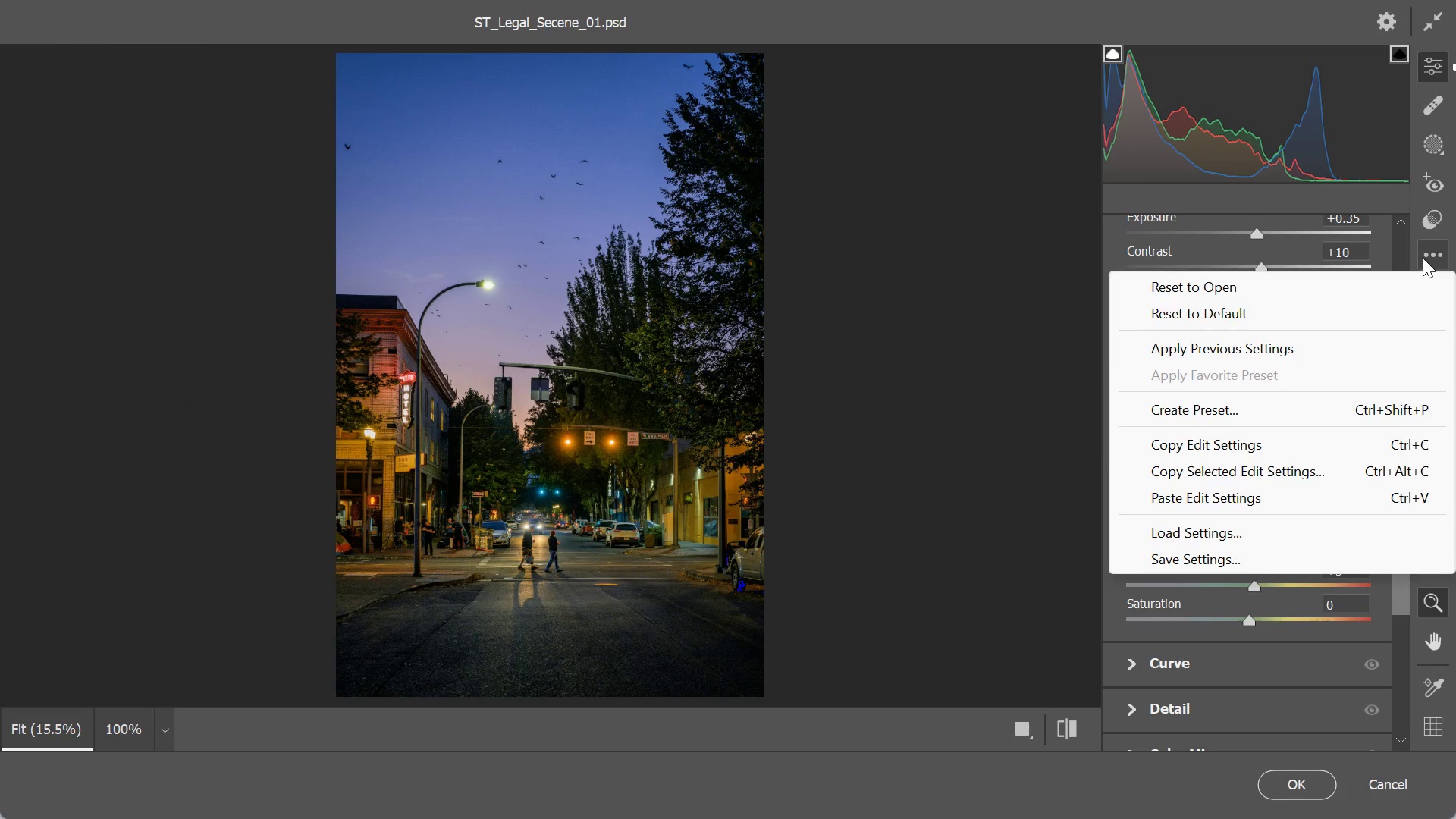 
left_click([1303, 467])
 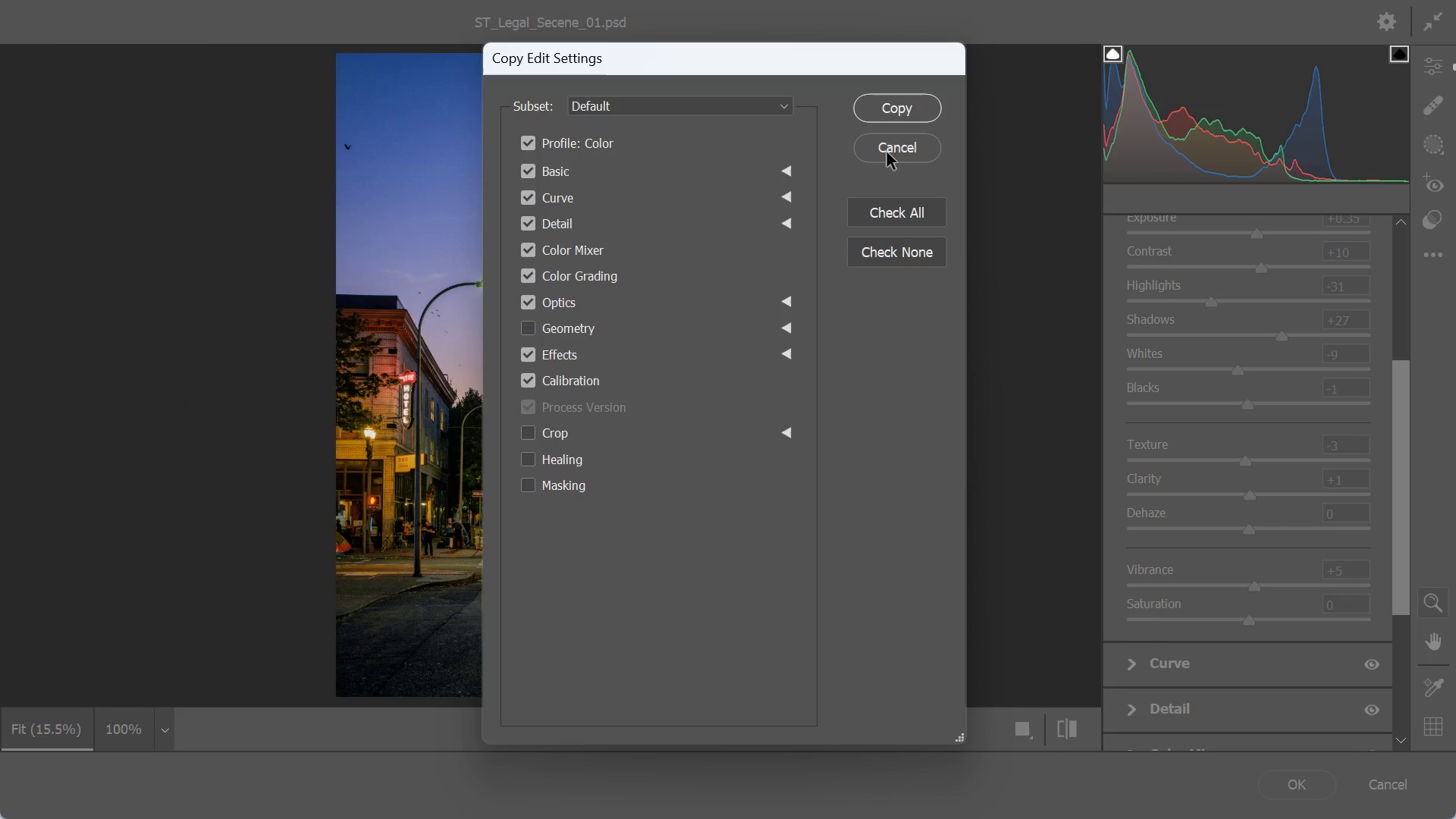 
wait(5.39)
 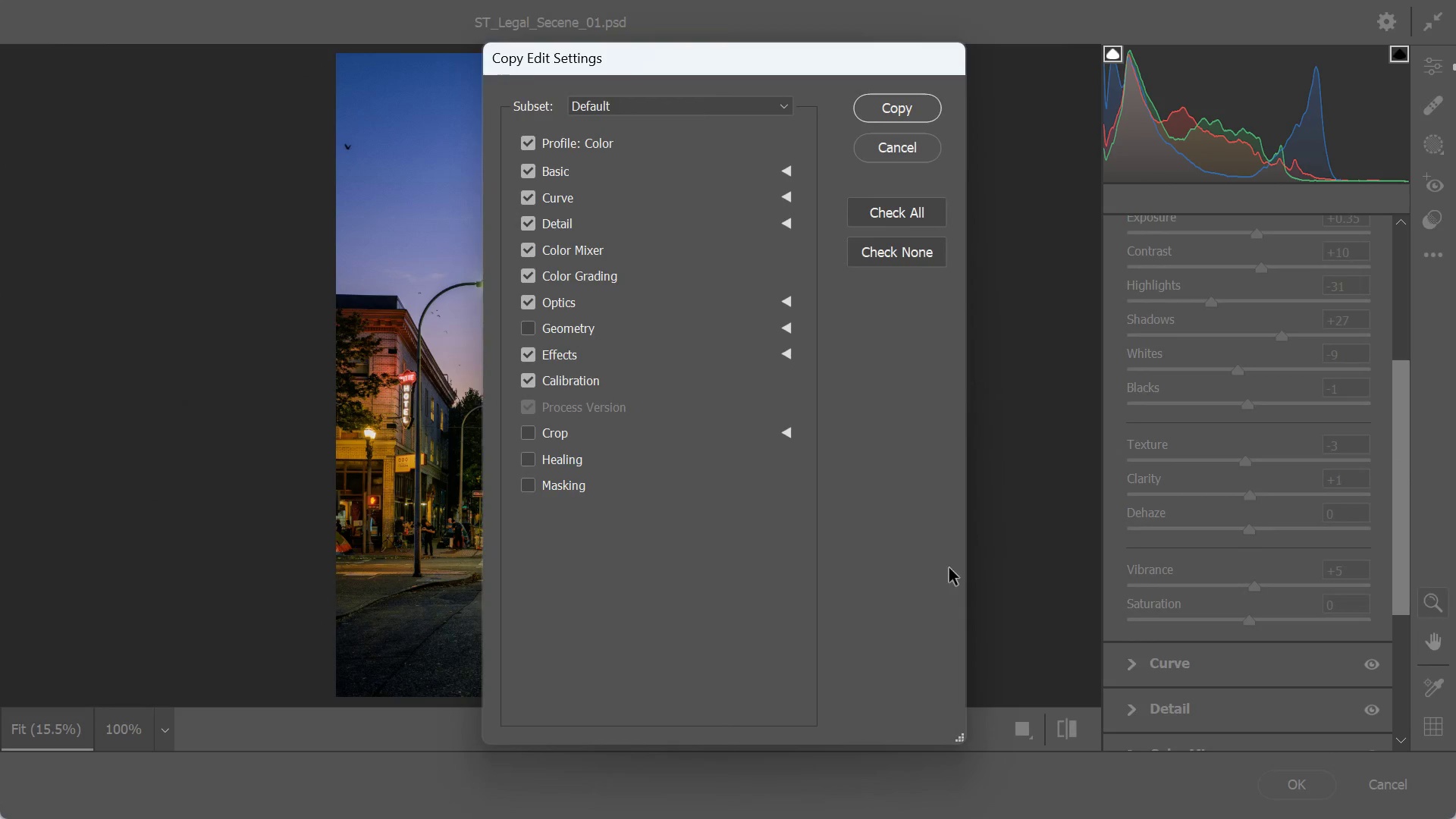 
left_click([886, 116])
 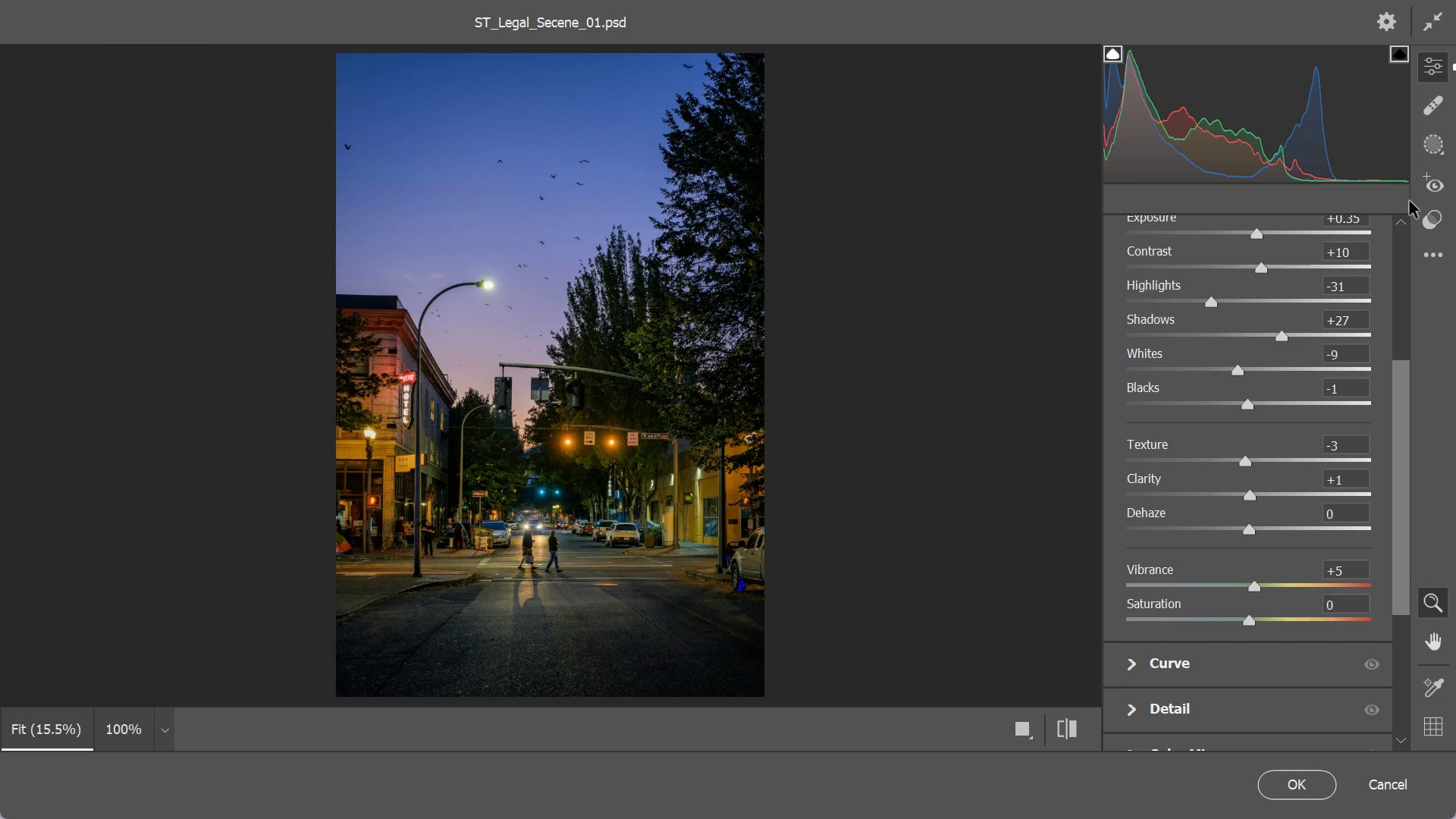 
wait(18.59)
 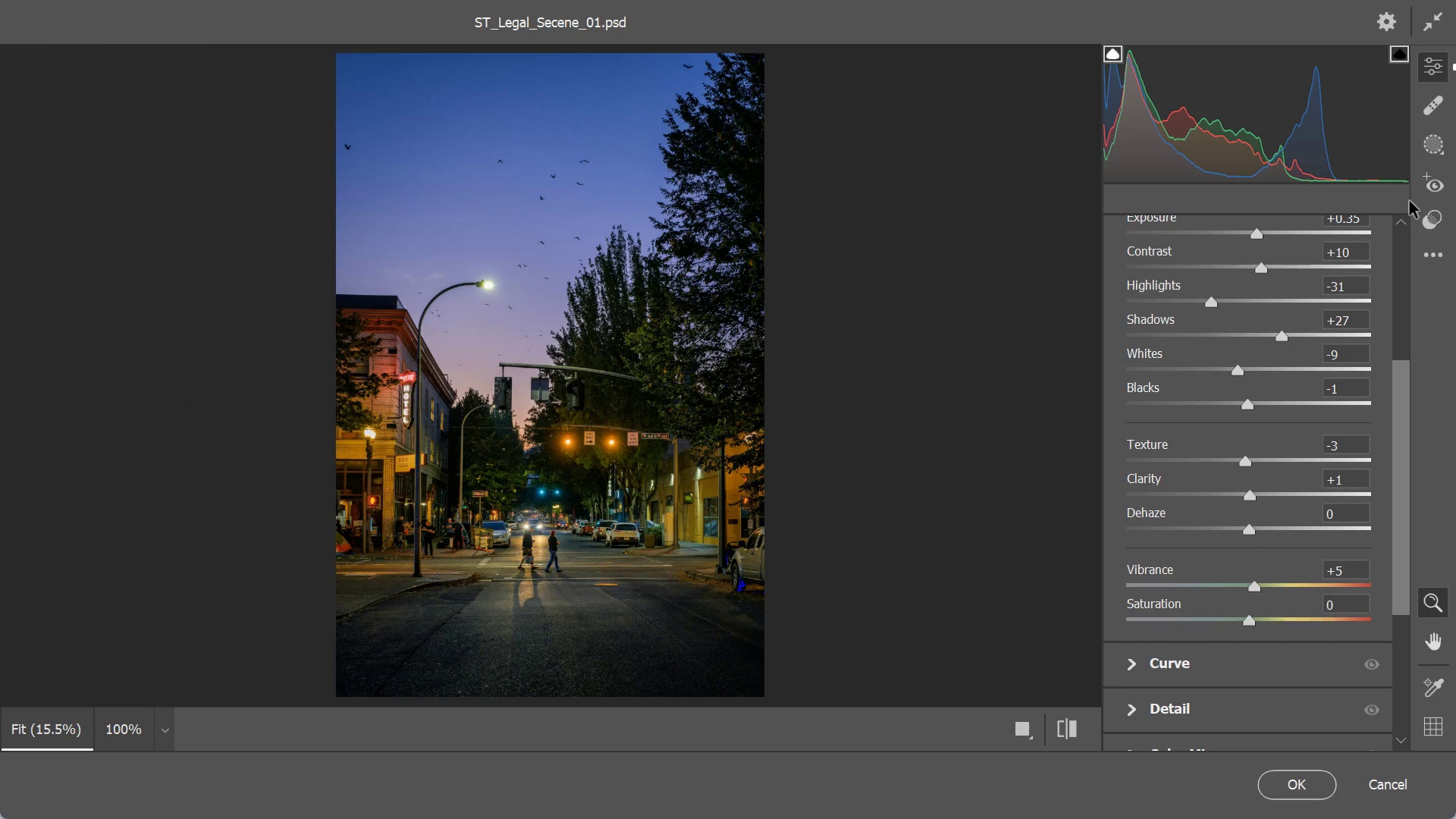 
left_click([1428, 149])
 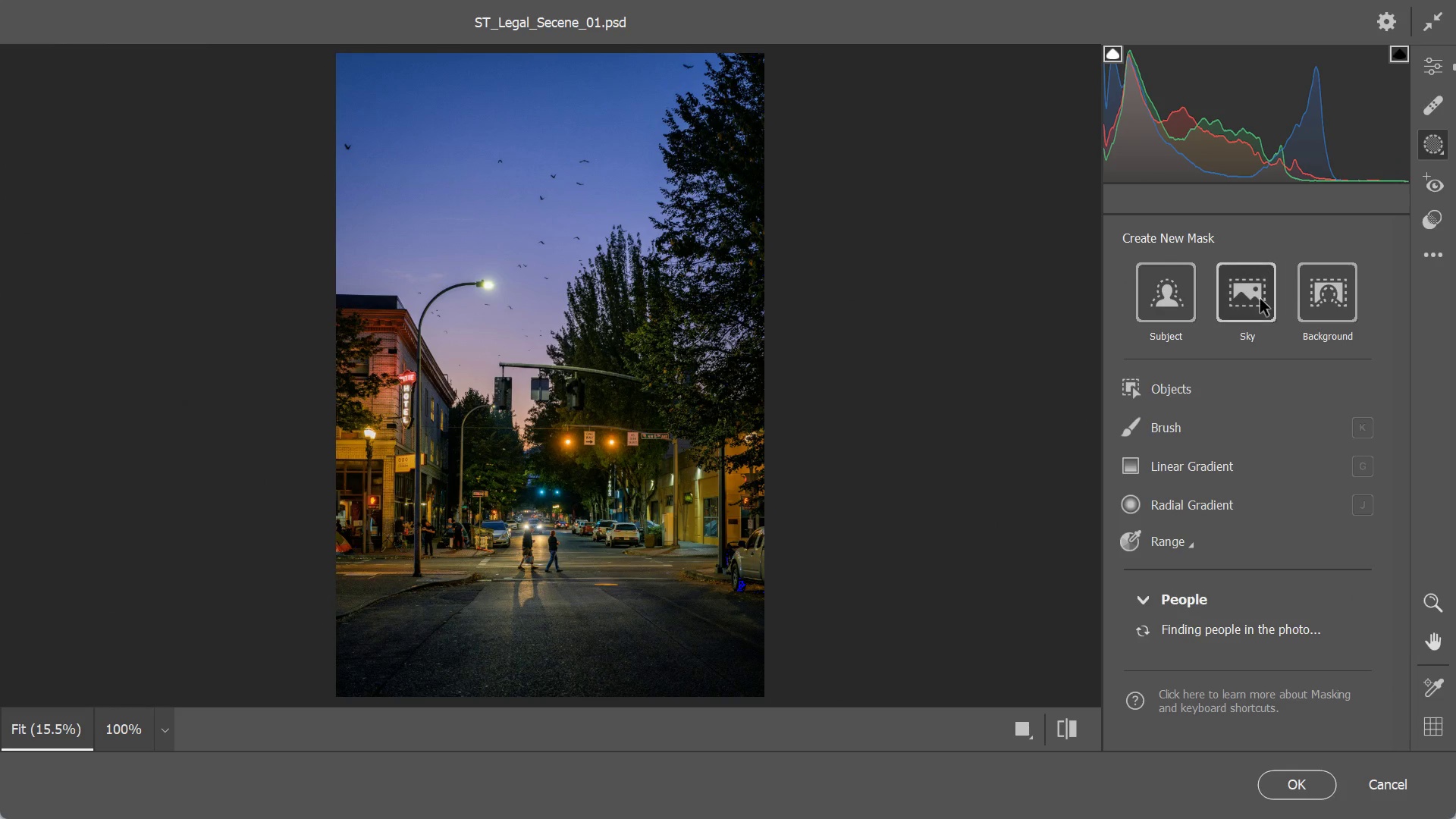 
left_click([1247, 313])
 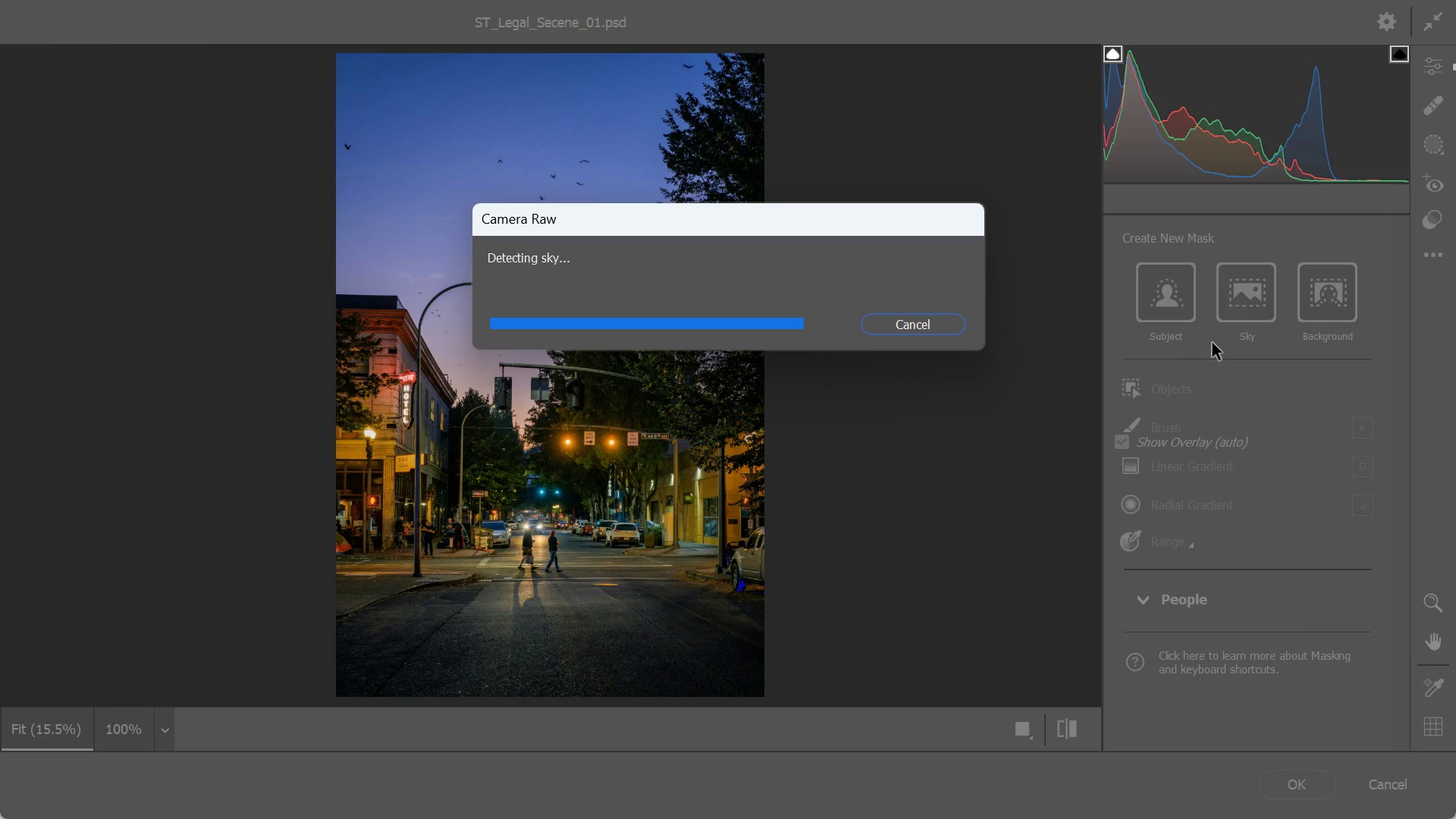 
wait(17.81)
 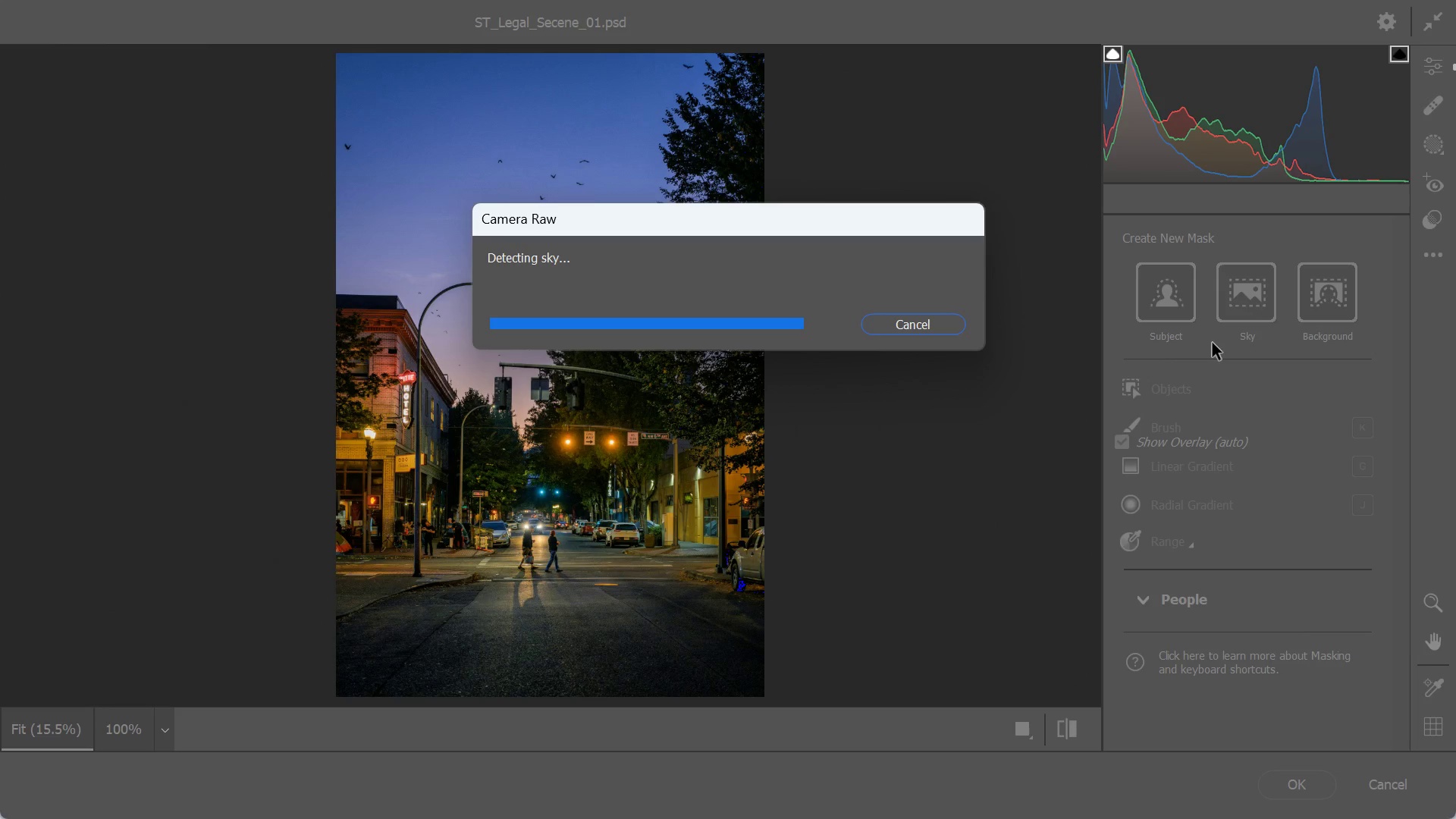 
scroll: coordinate [1301, 507], scroll_direction: down, amount: 1.0
 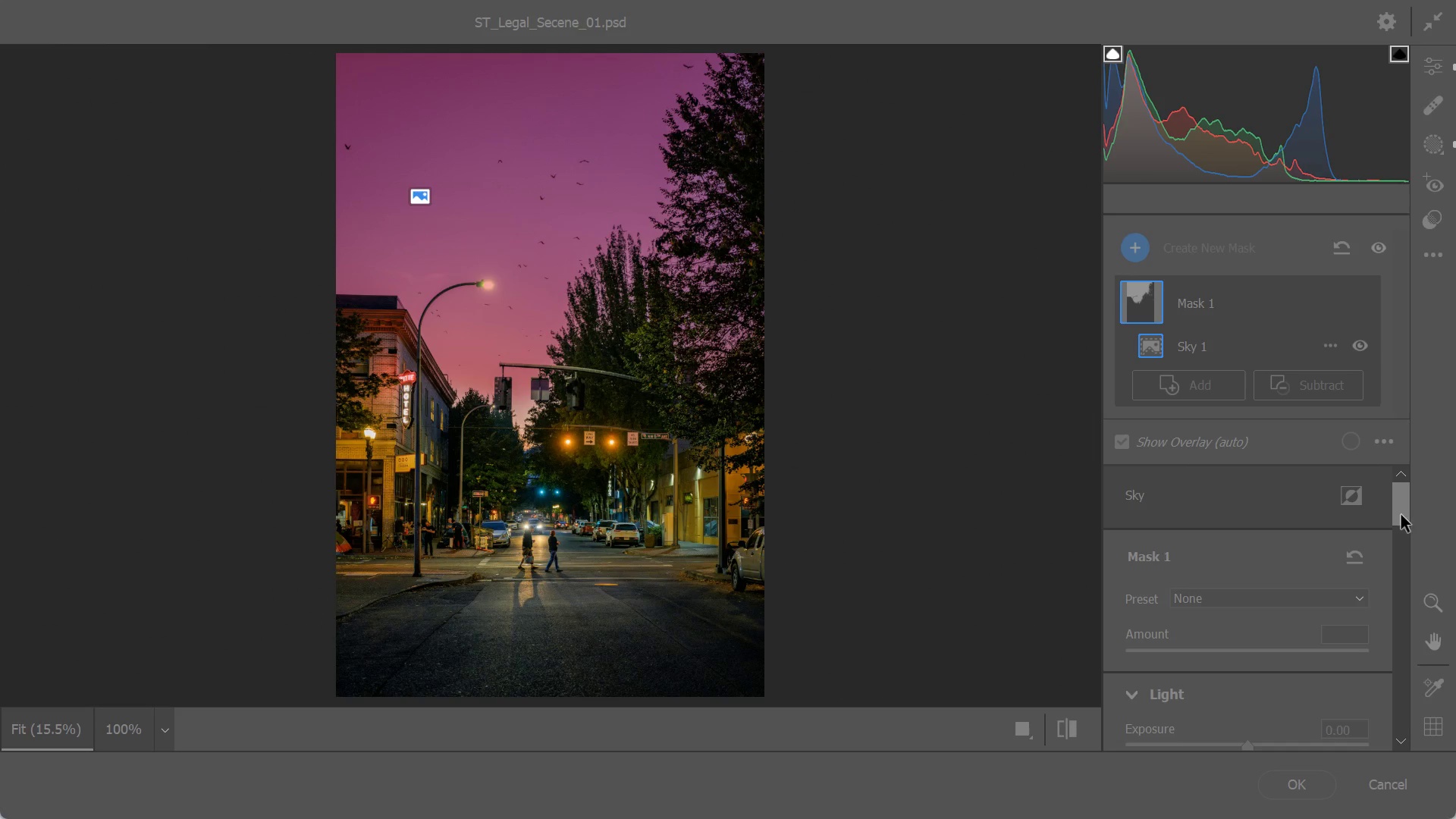 
left_click_drag(start_coordinate=[1401, 514], to_coordinate=[1405, 525])
 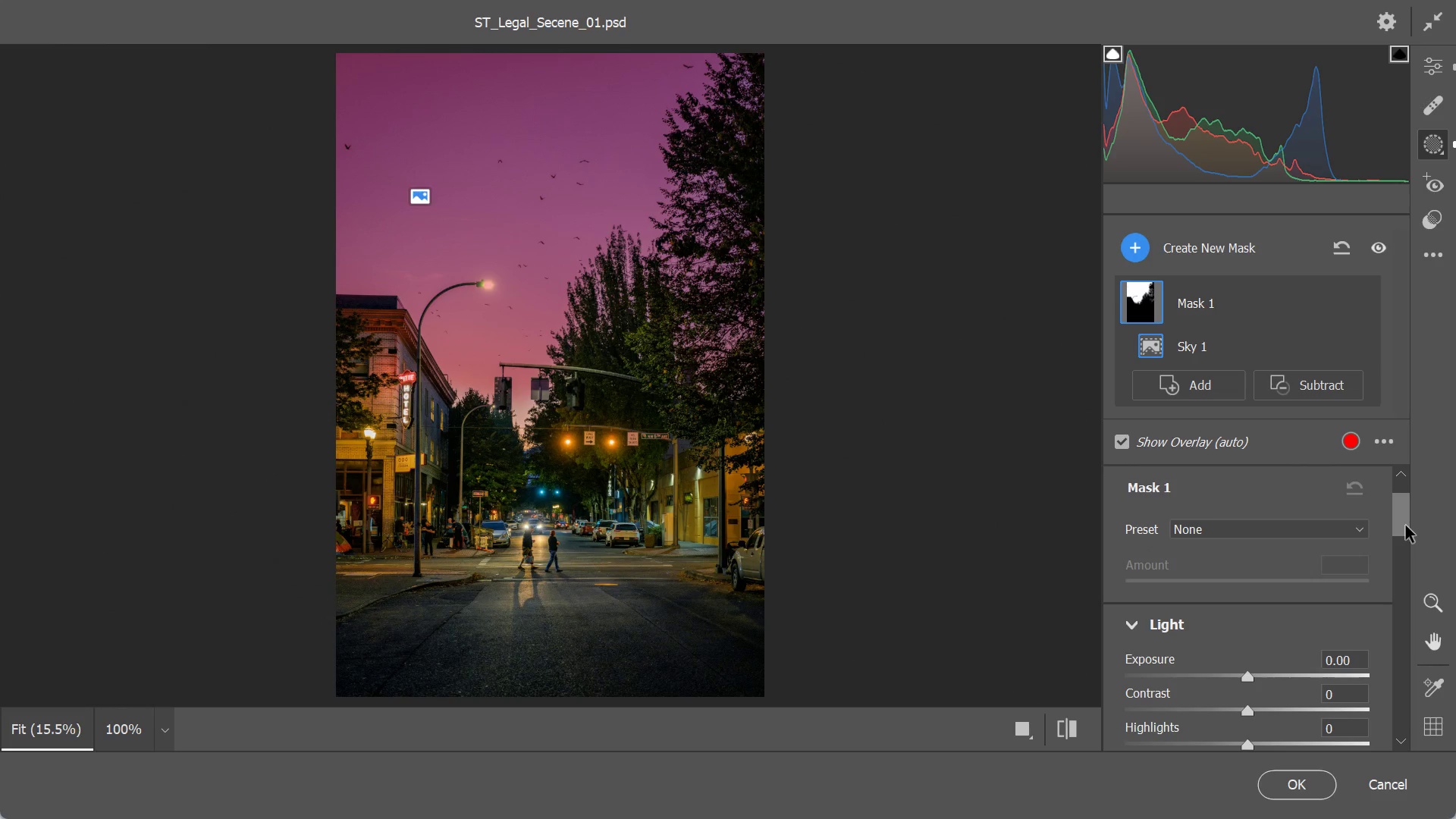 
wait(21.39)
 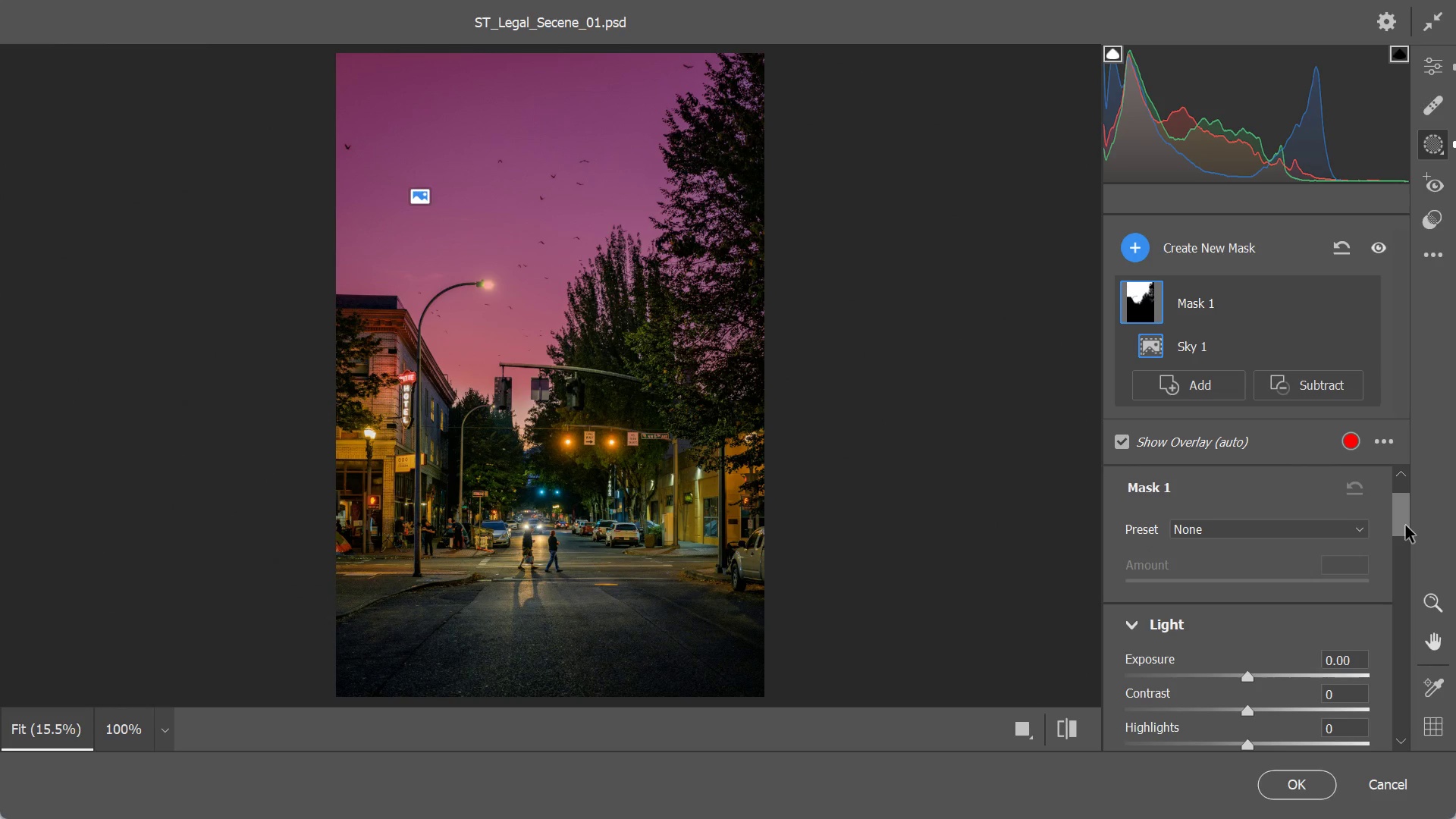 
scroll: coordinate [1241, 605], scroll_direction: down, amount: 1.0
 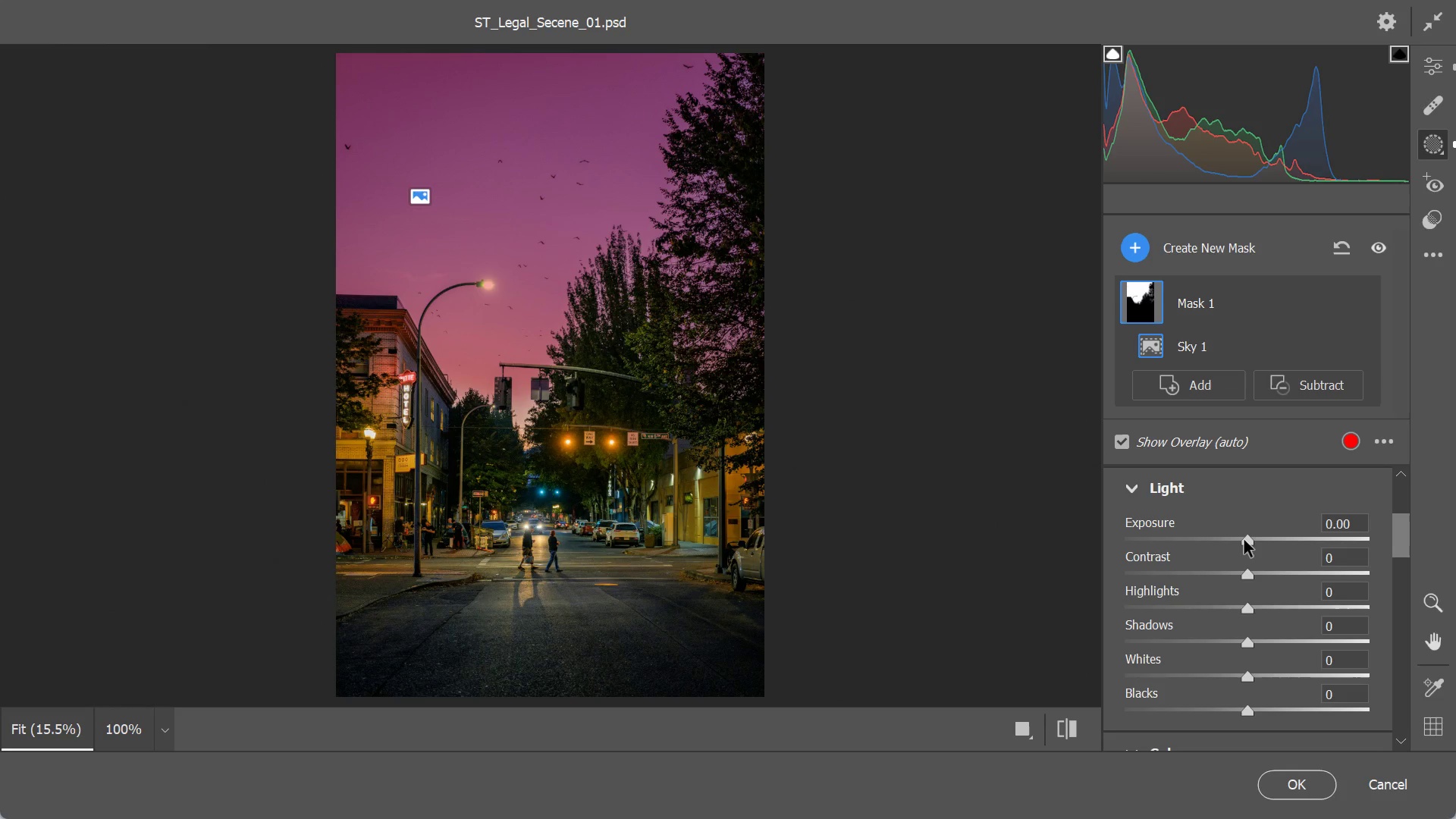 
left_click_drag(start_coordinate=[1248, 539], to_coordinate=[1222, 553])
 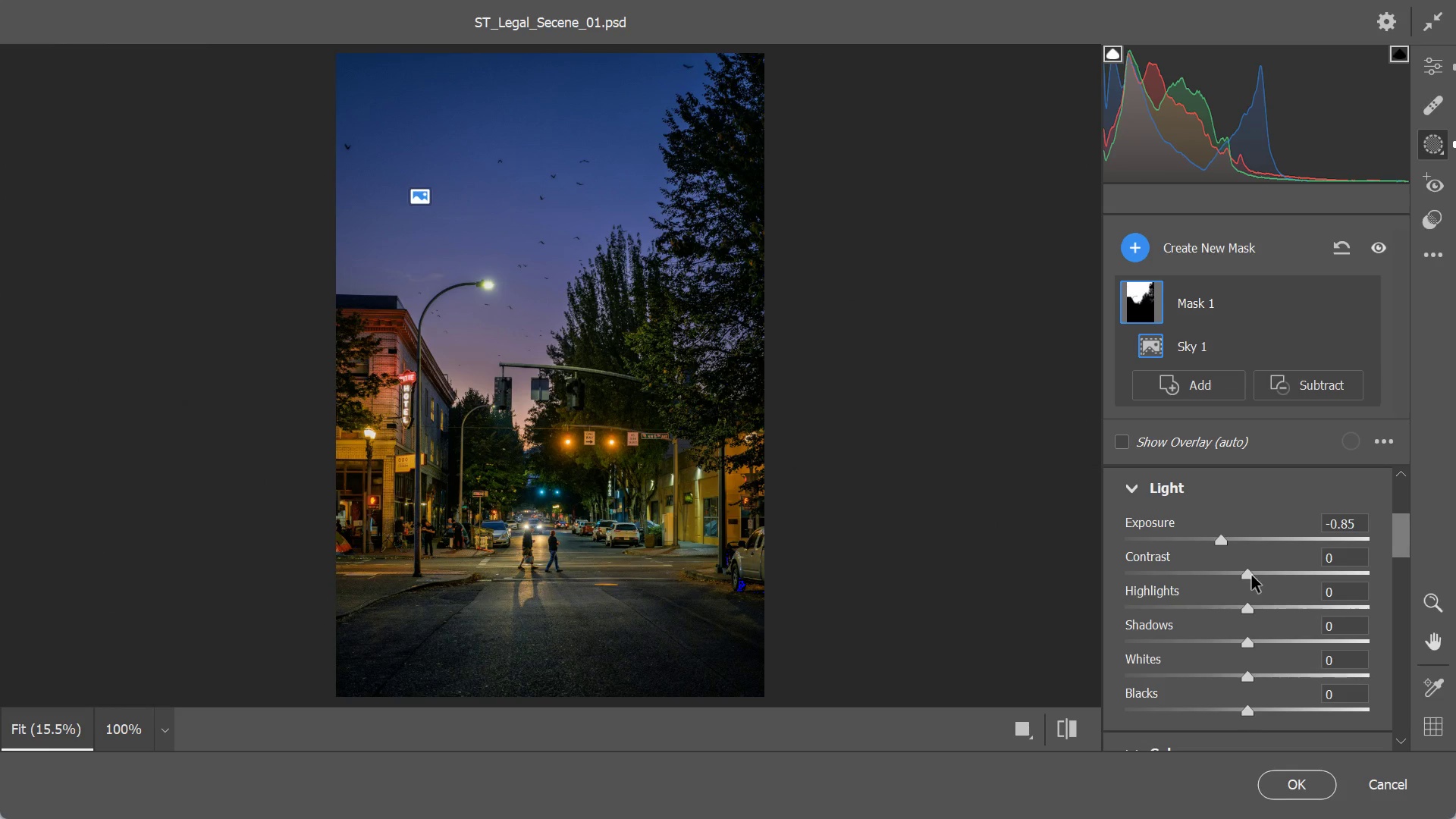 
left_click_drag(start_coordinate=[1251, 575], to_coordinate=[1260, 590])
 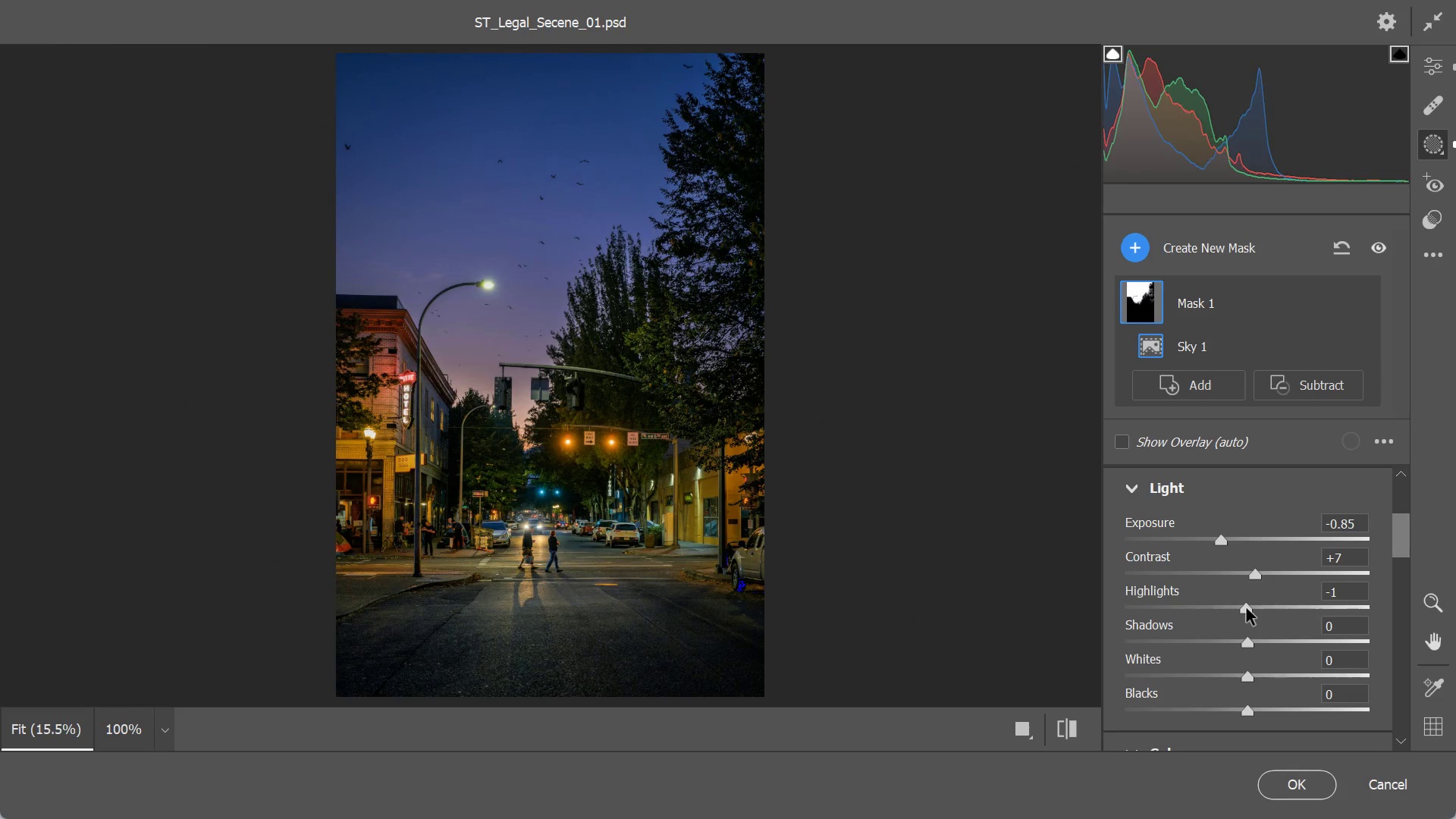 
wait(5.17)
 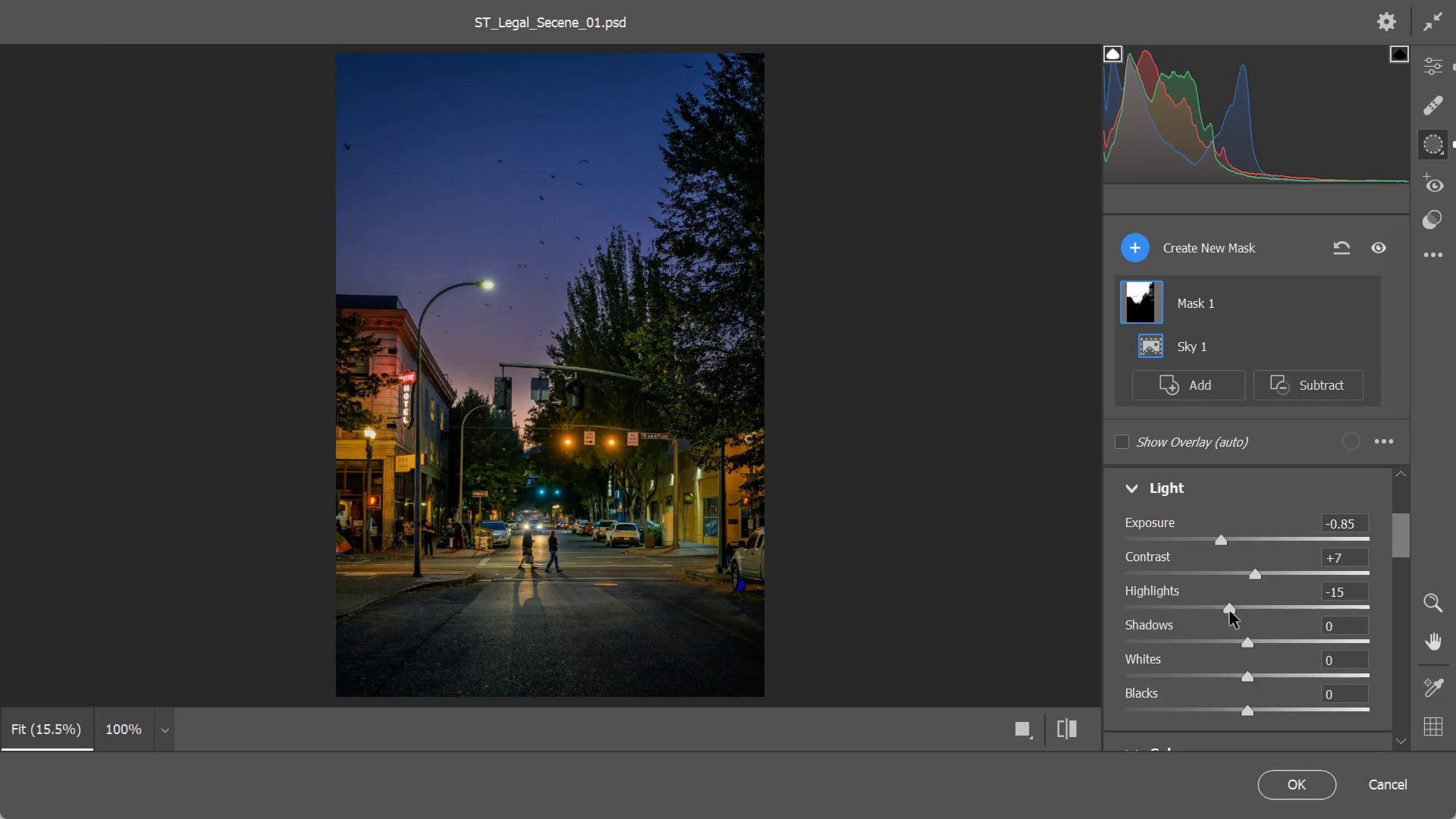 
left_click_drag(start_coordinate=[1250, 647], to_coordinate=[1266, 647])
 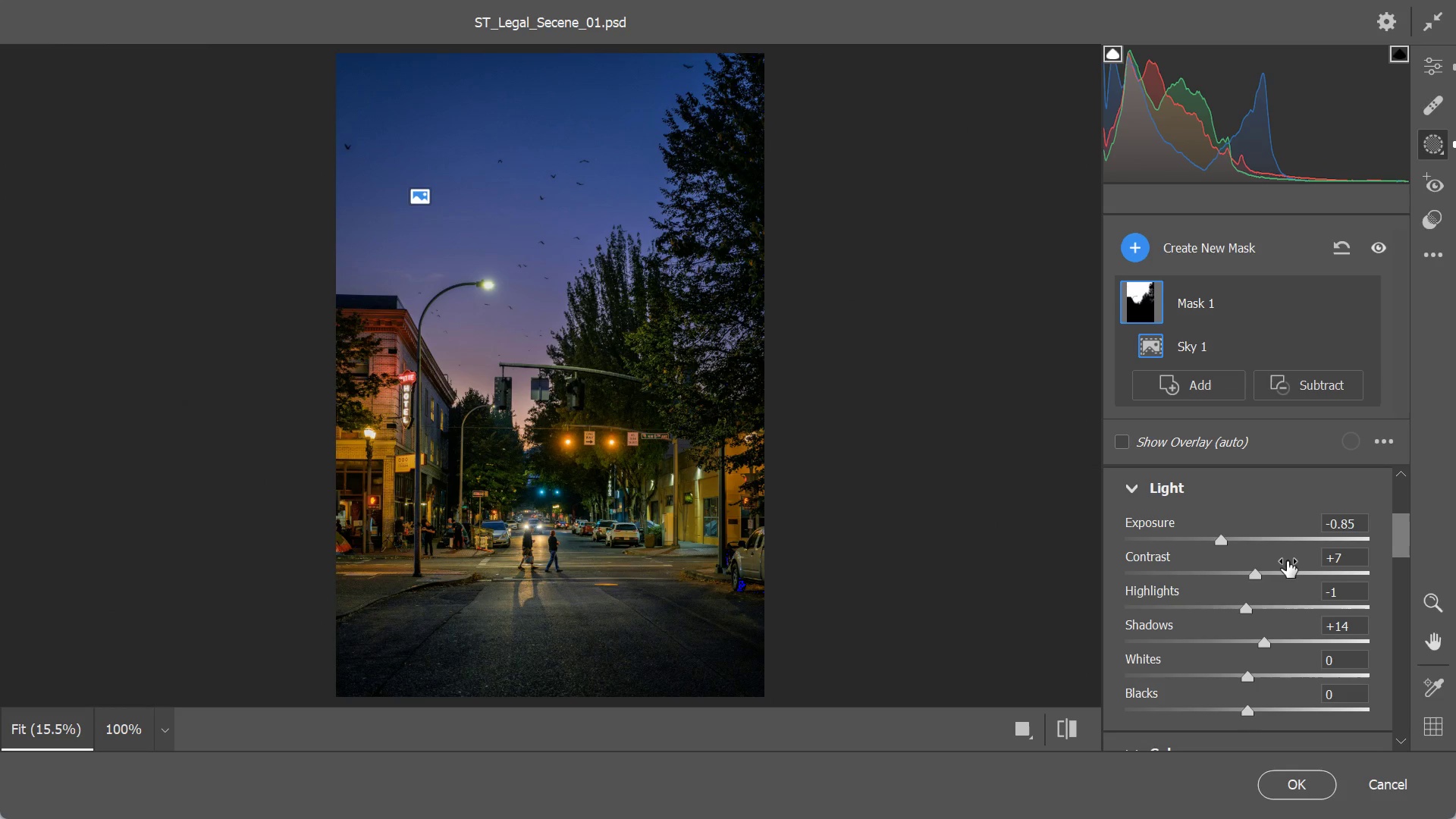 
wait(7.08)
 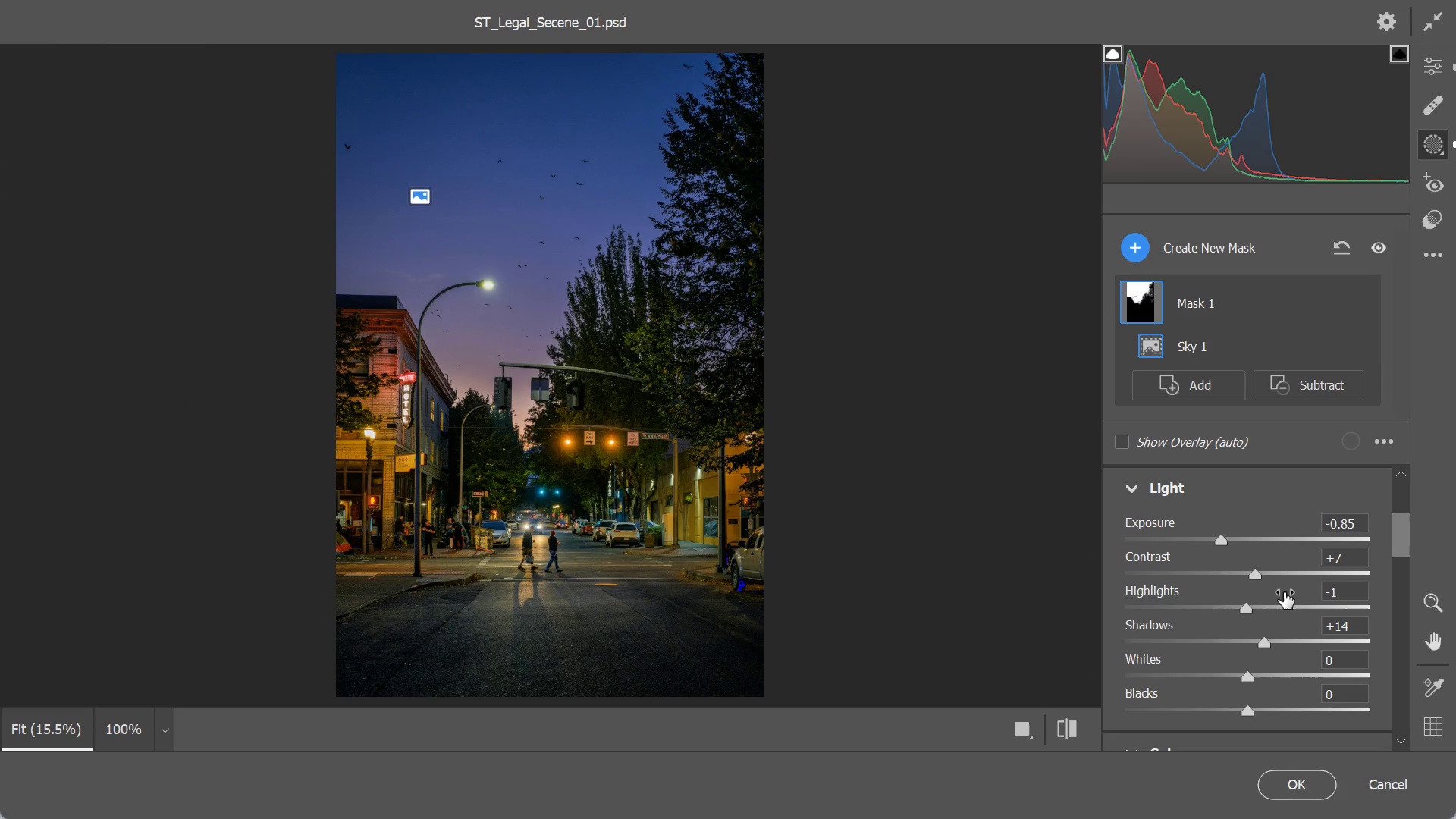 
scroll: coordinate [1288, 600], scroll_direction: down, amount: 1.0
 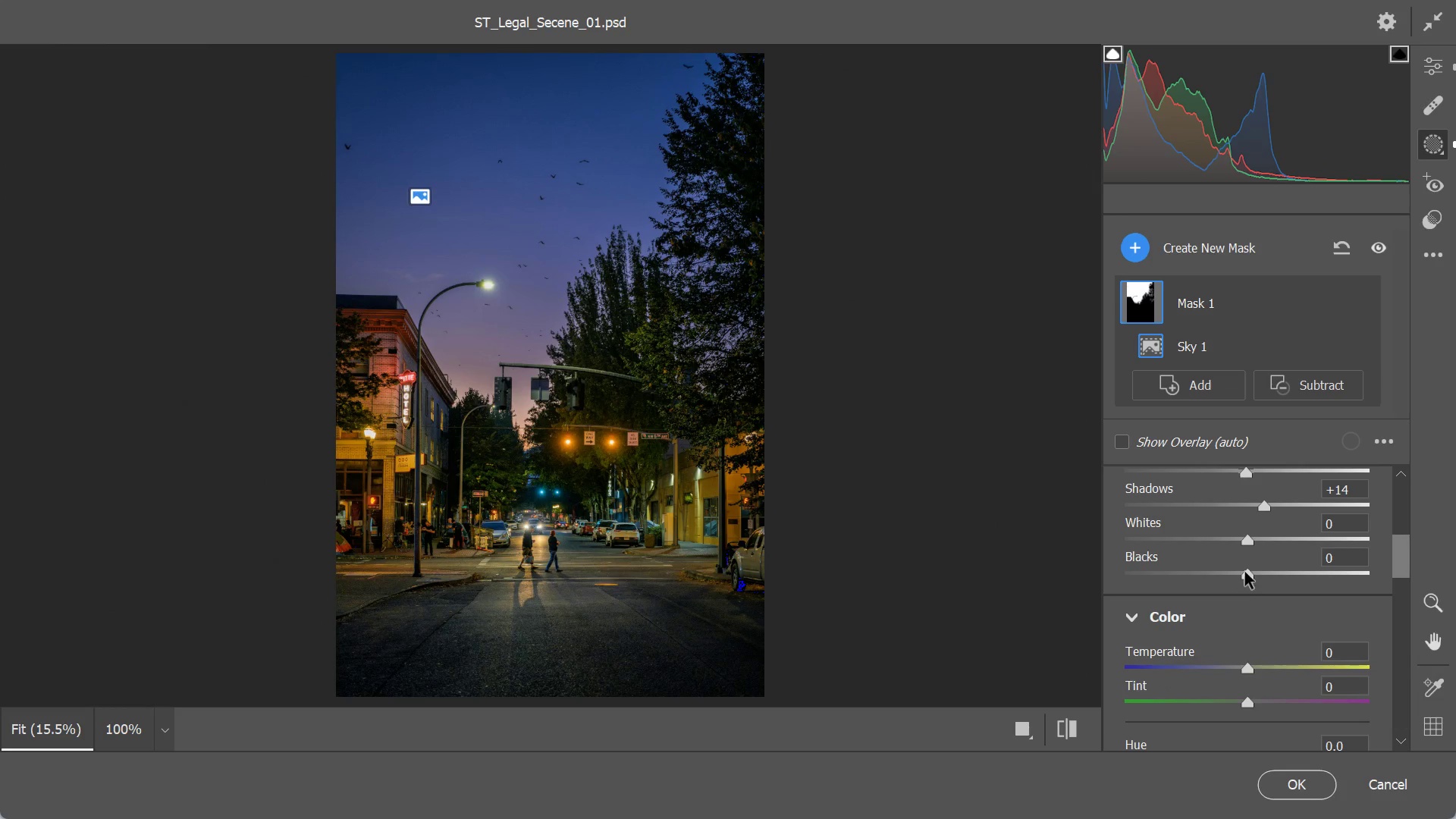 
left_click_drag(start_coordinate=[1247, 571], to_coordinate=[1235, 585])
 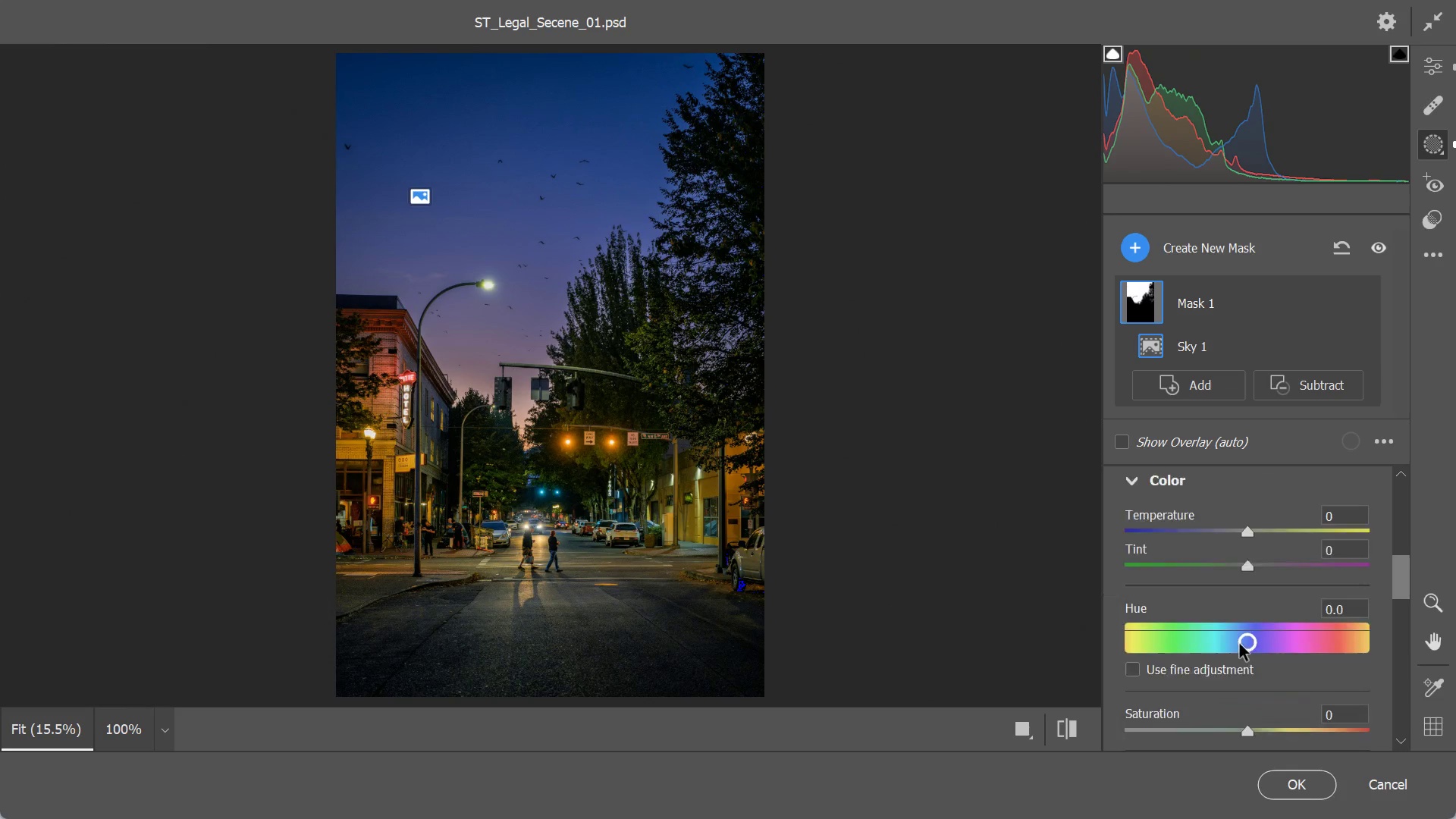 
scroll: coordinate [1244, 611], scroll_direction: down, amount: 4.0
 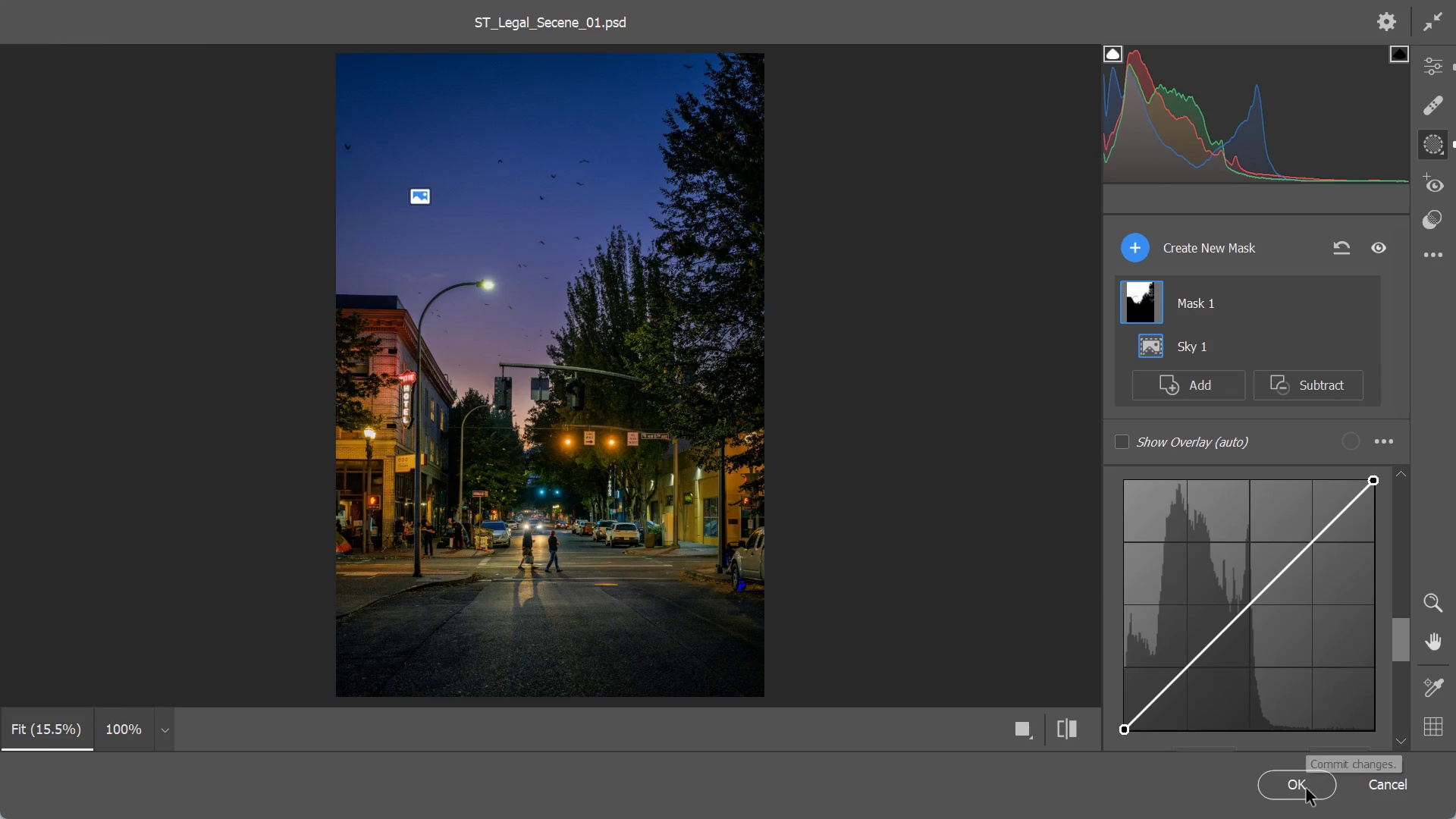 
left_click([1306, 788])
 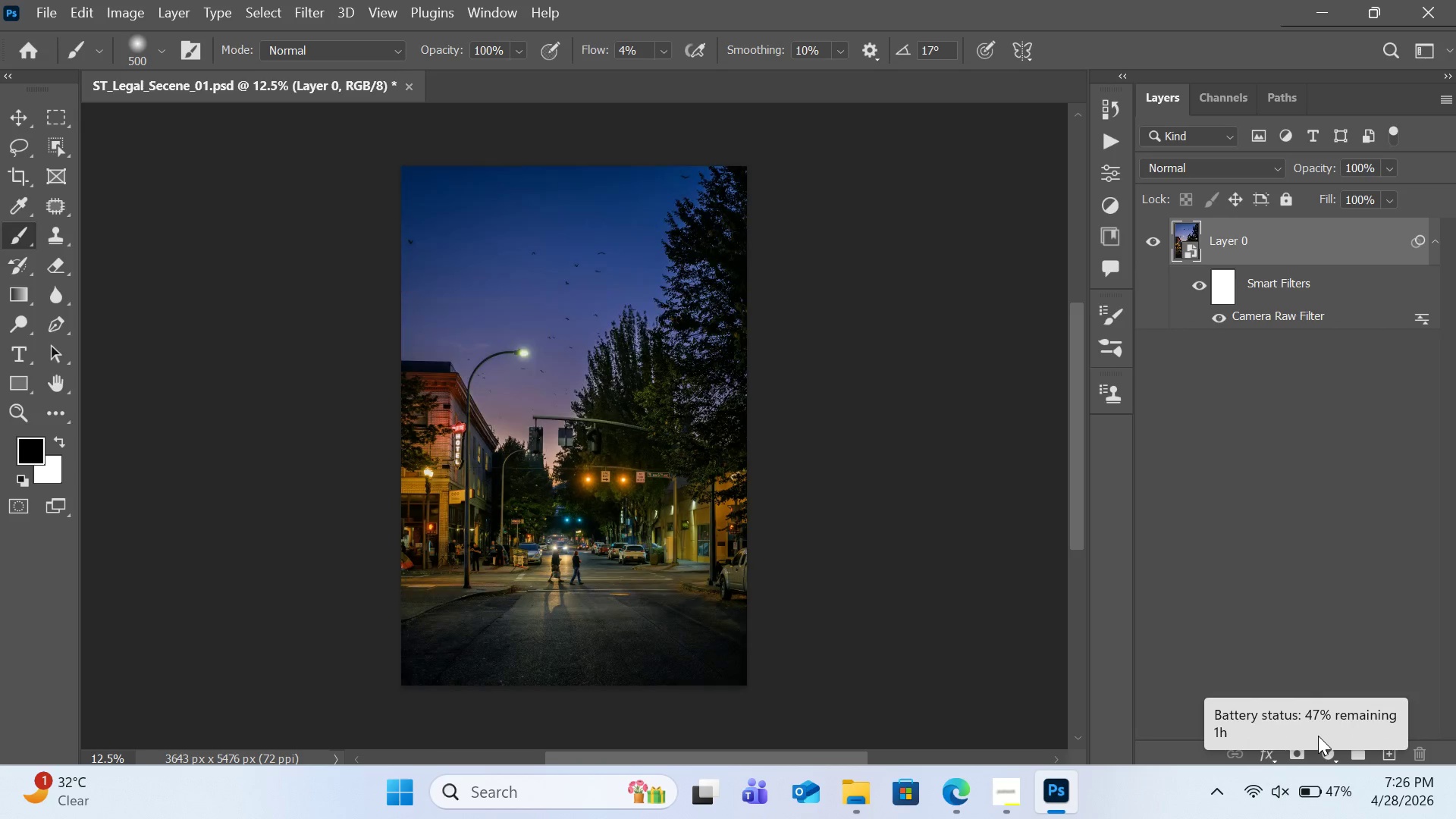 
wait(11.55)
 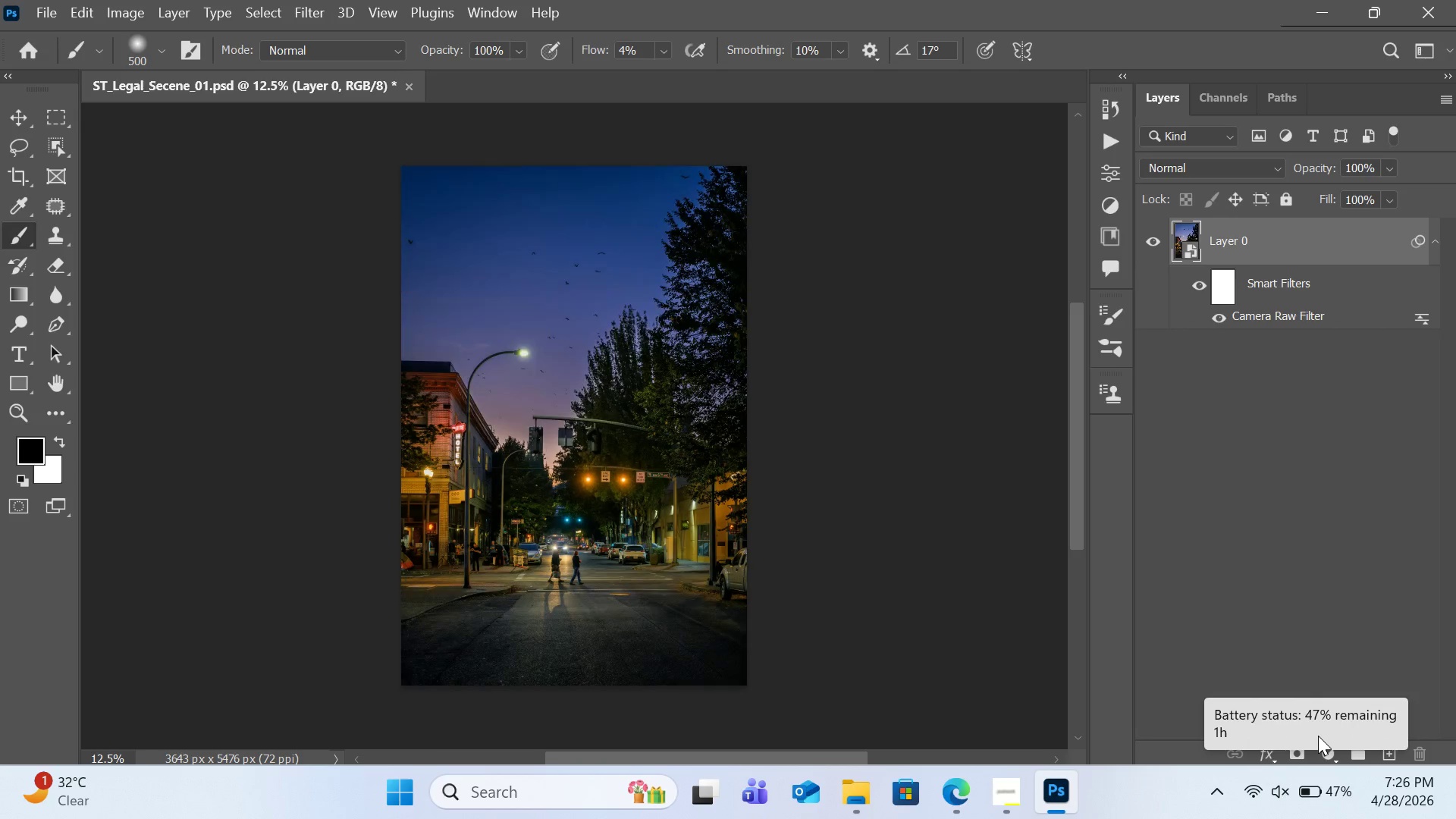 
left_click([1201, 287])
 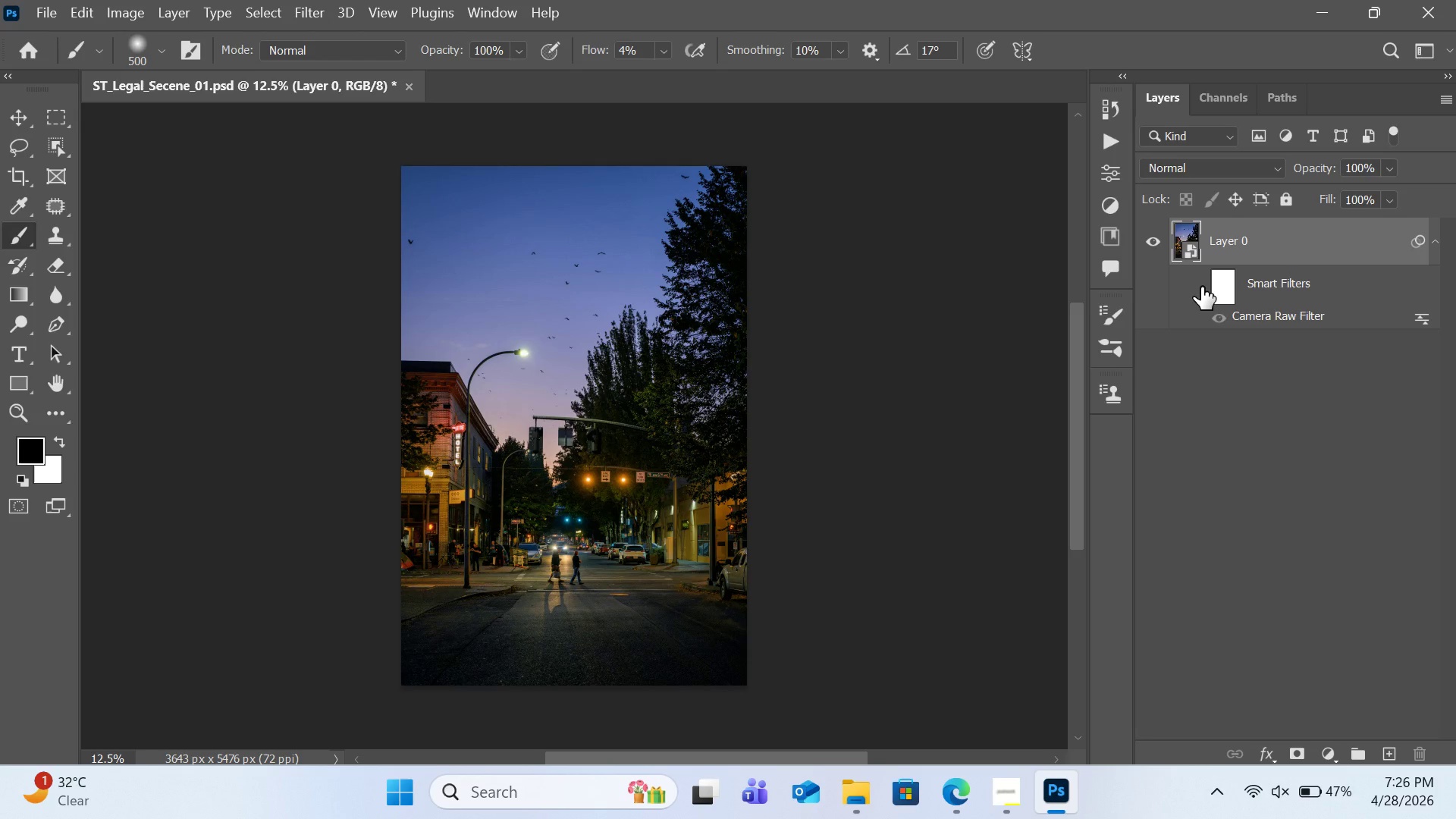 
left_click([1201, 287])
 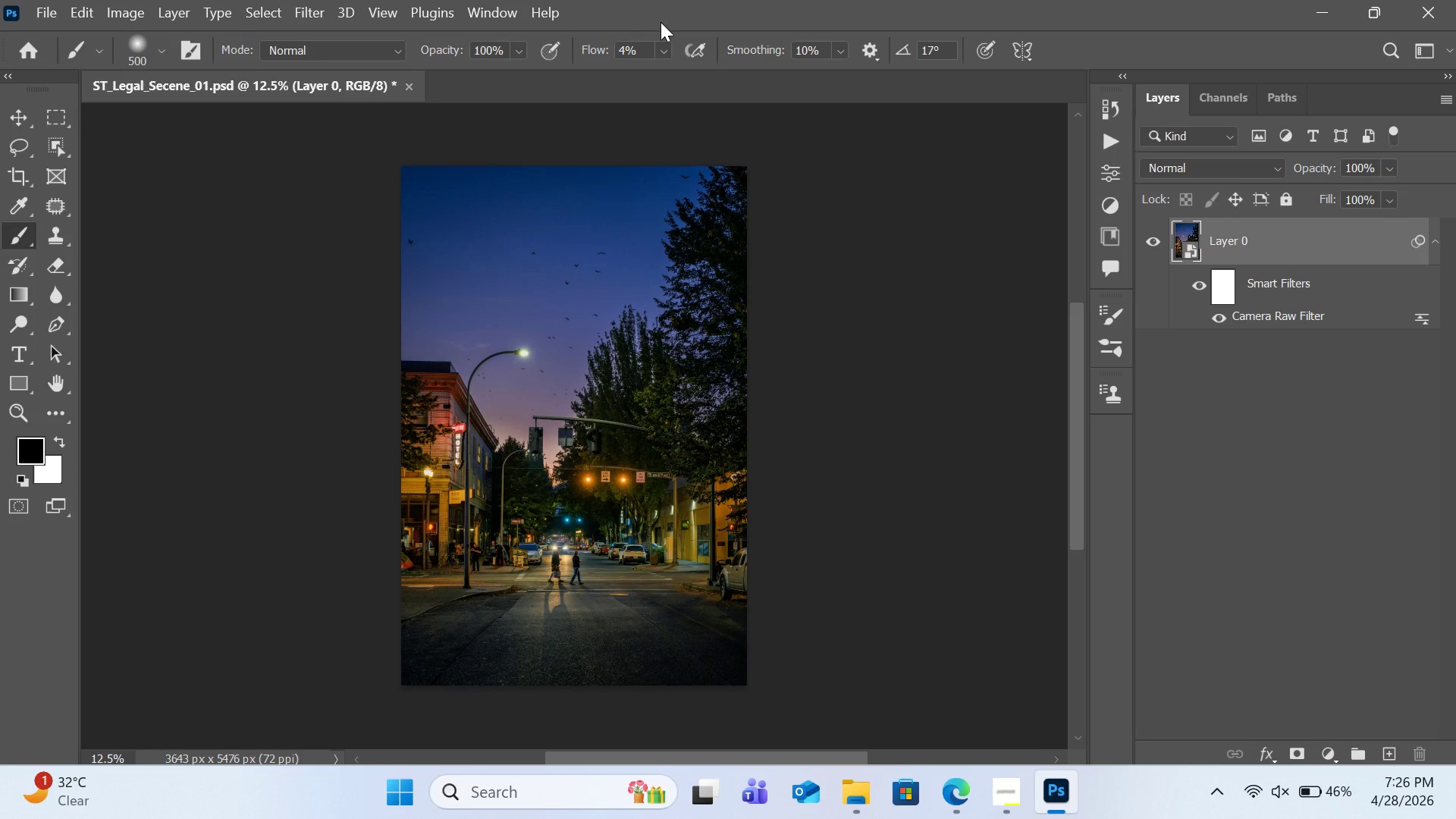 
wait(27.62)
 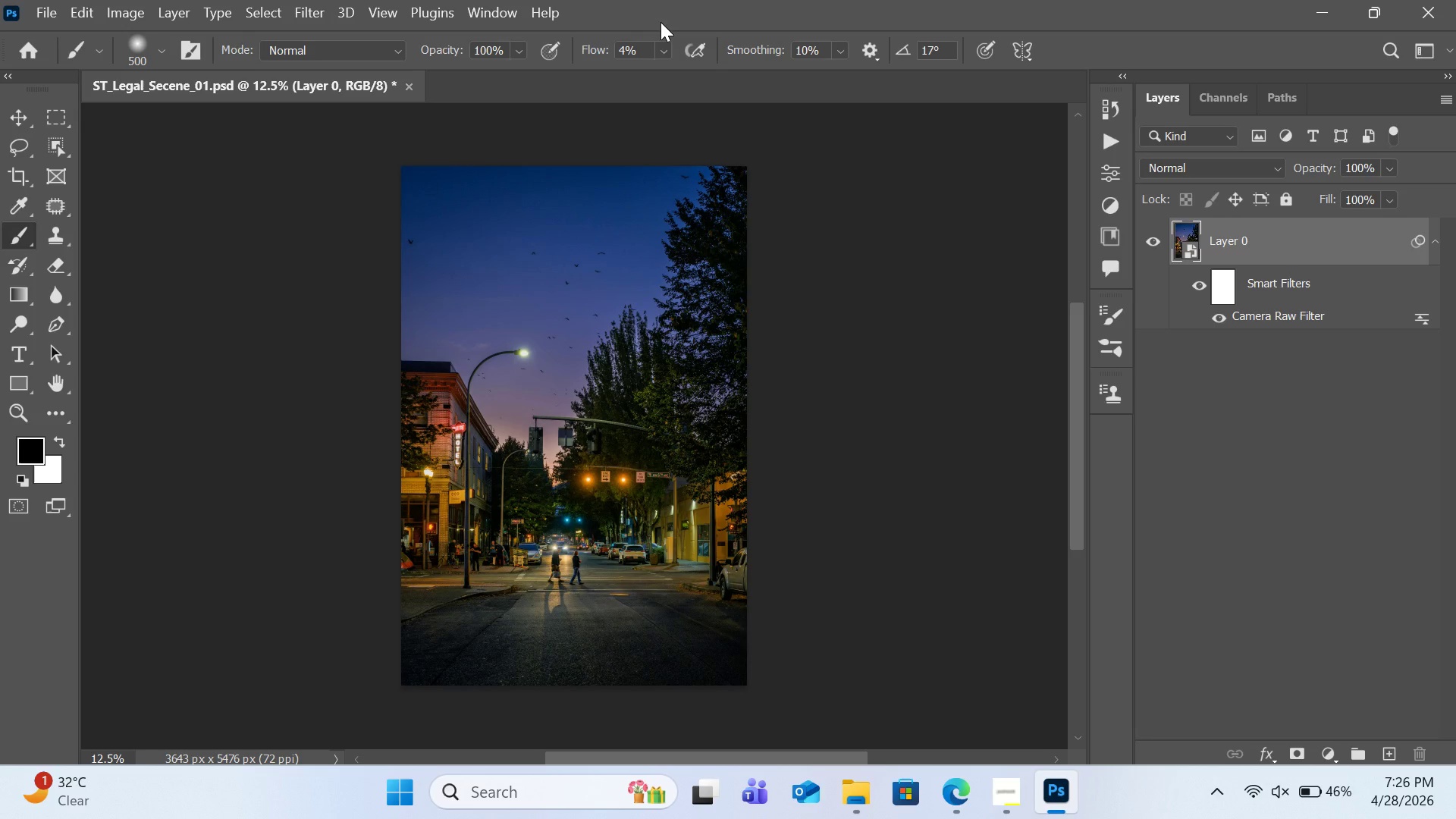 
left_click([1325, 751])
 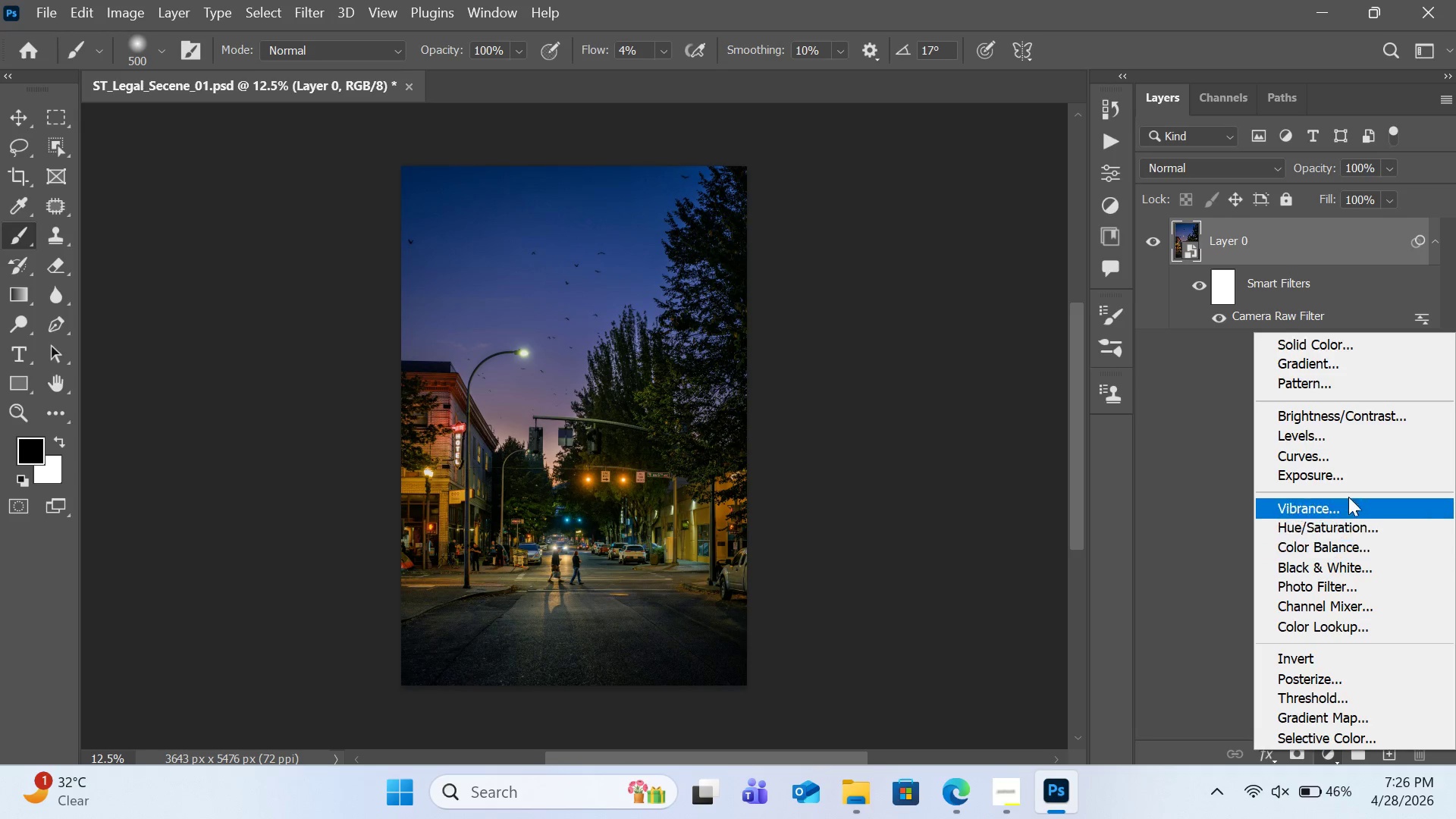 
left_click([1346, 454])
 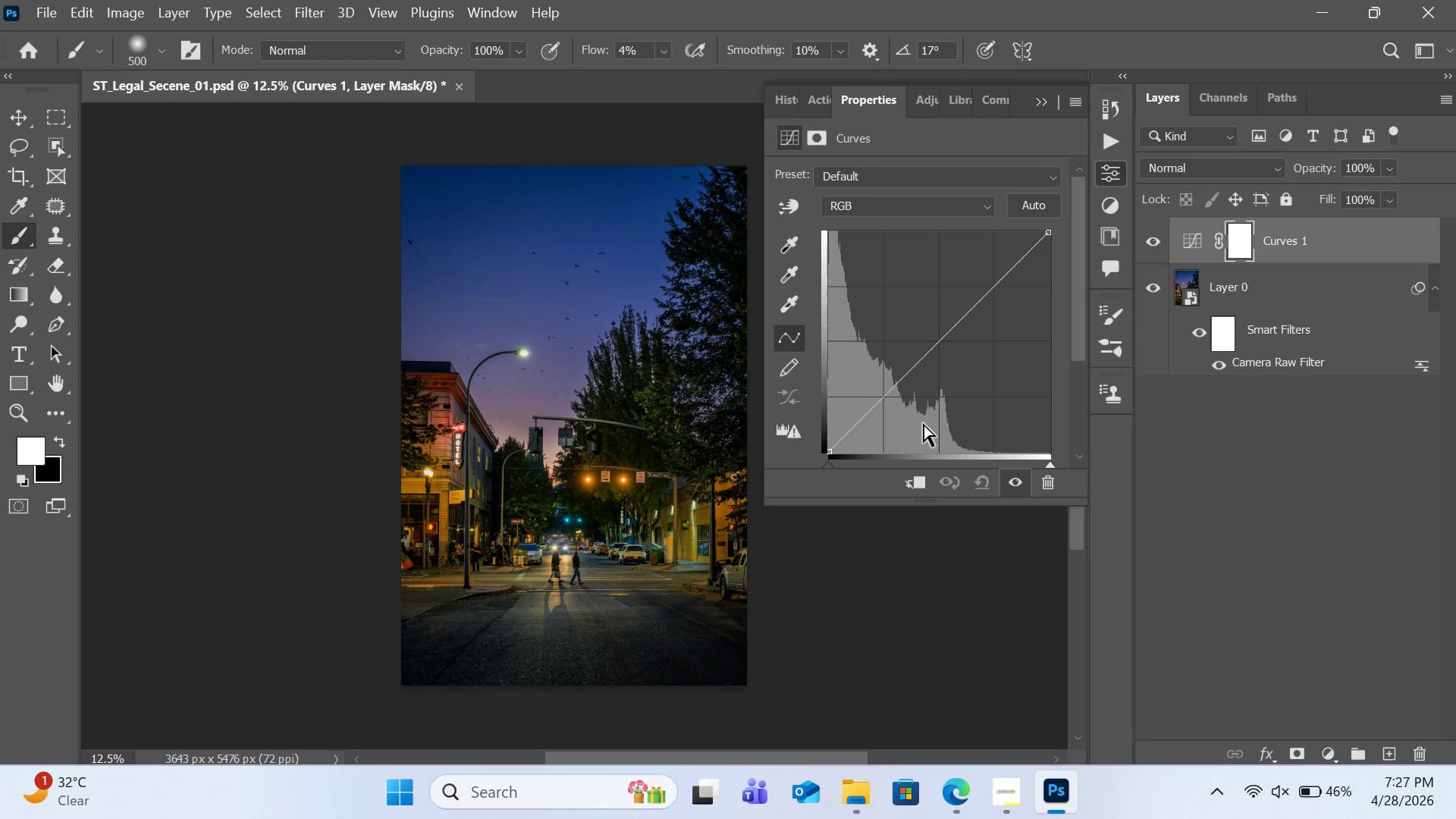 
wait(9.62)
 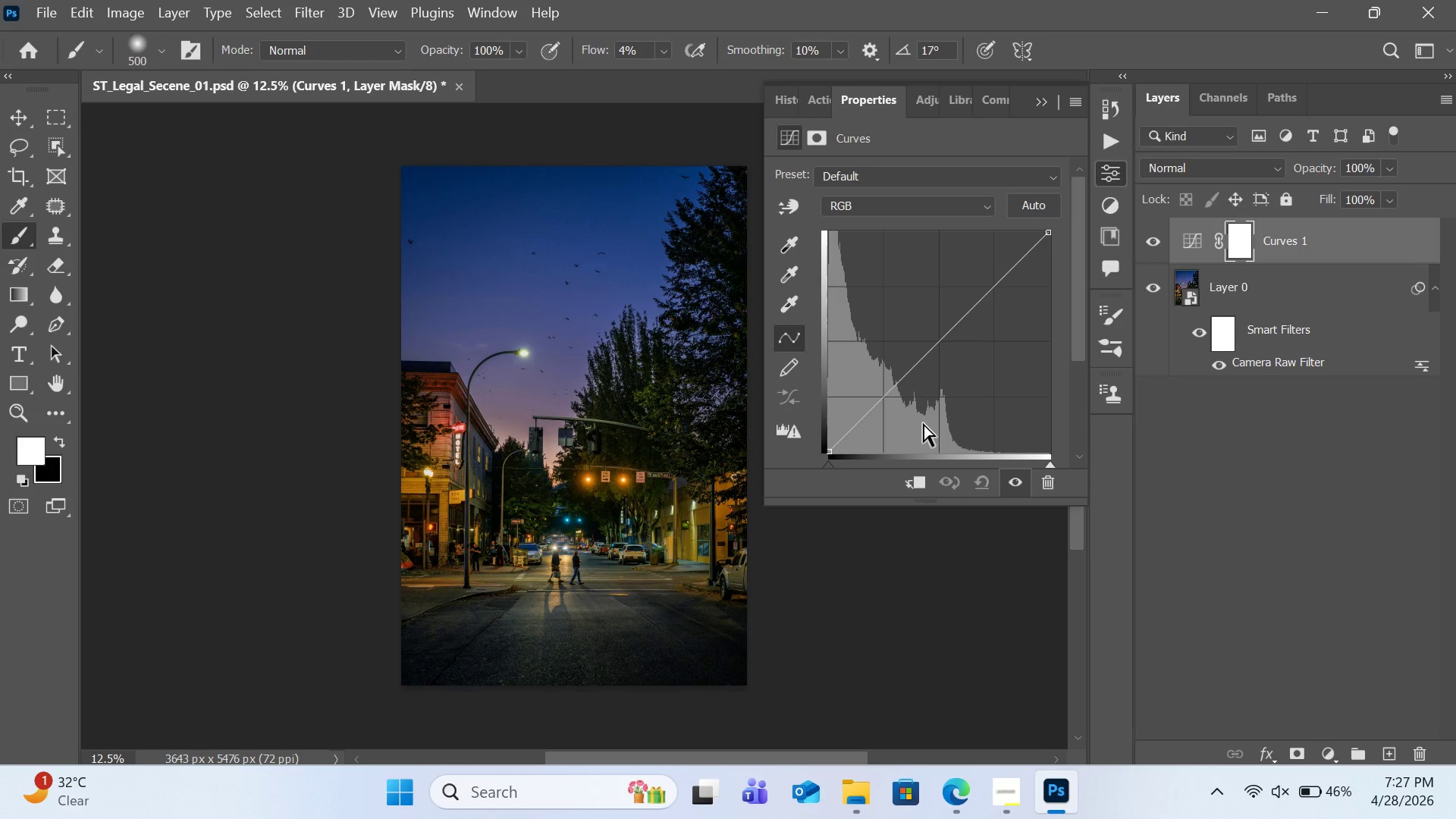 
left_click([1191, 246])
 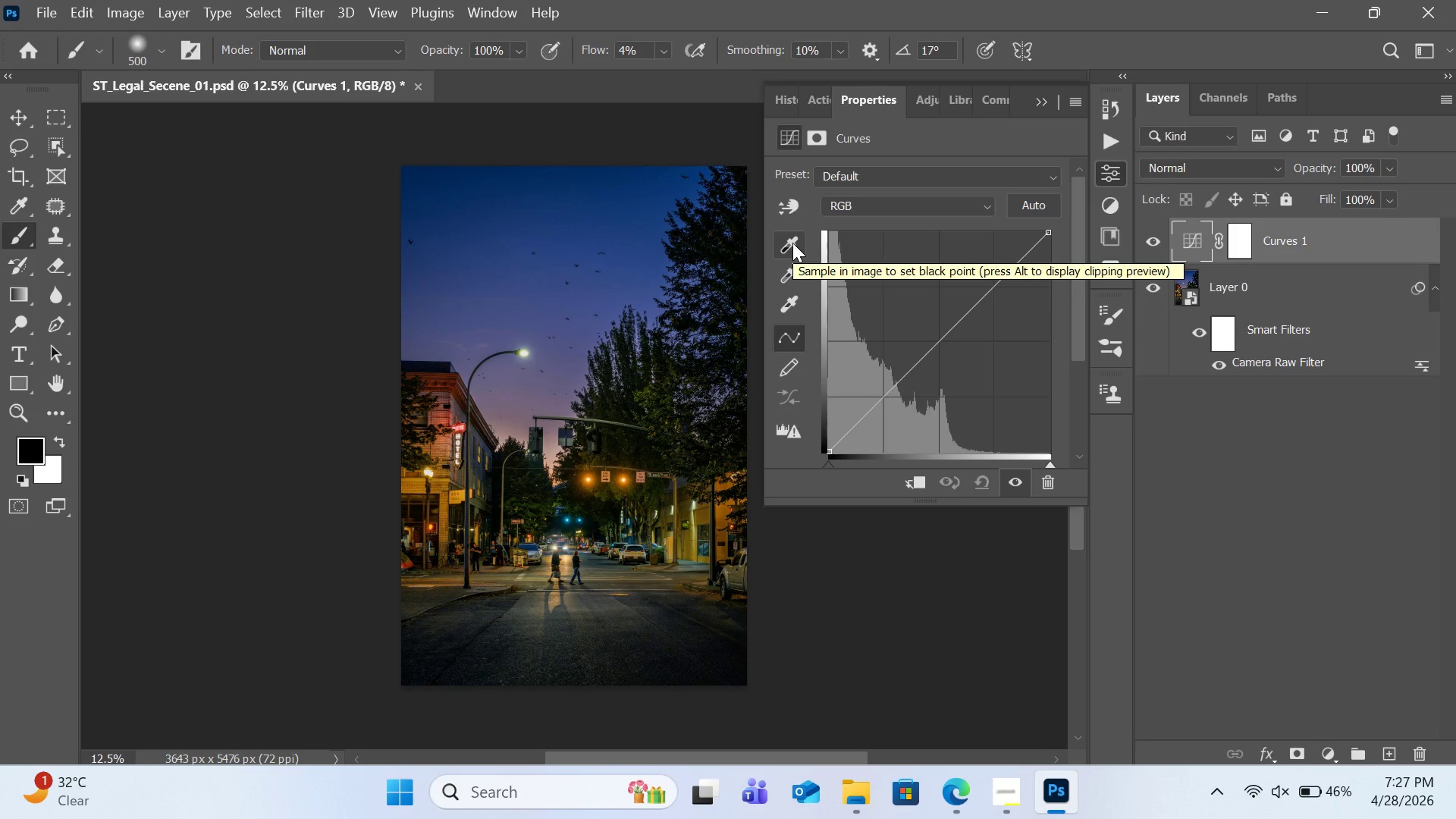 
wait(5.56)
 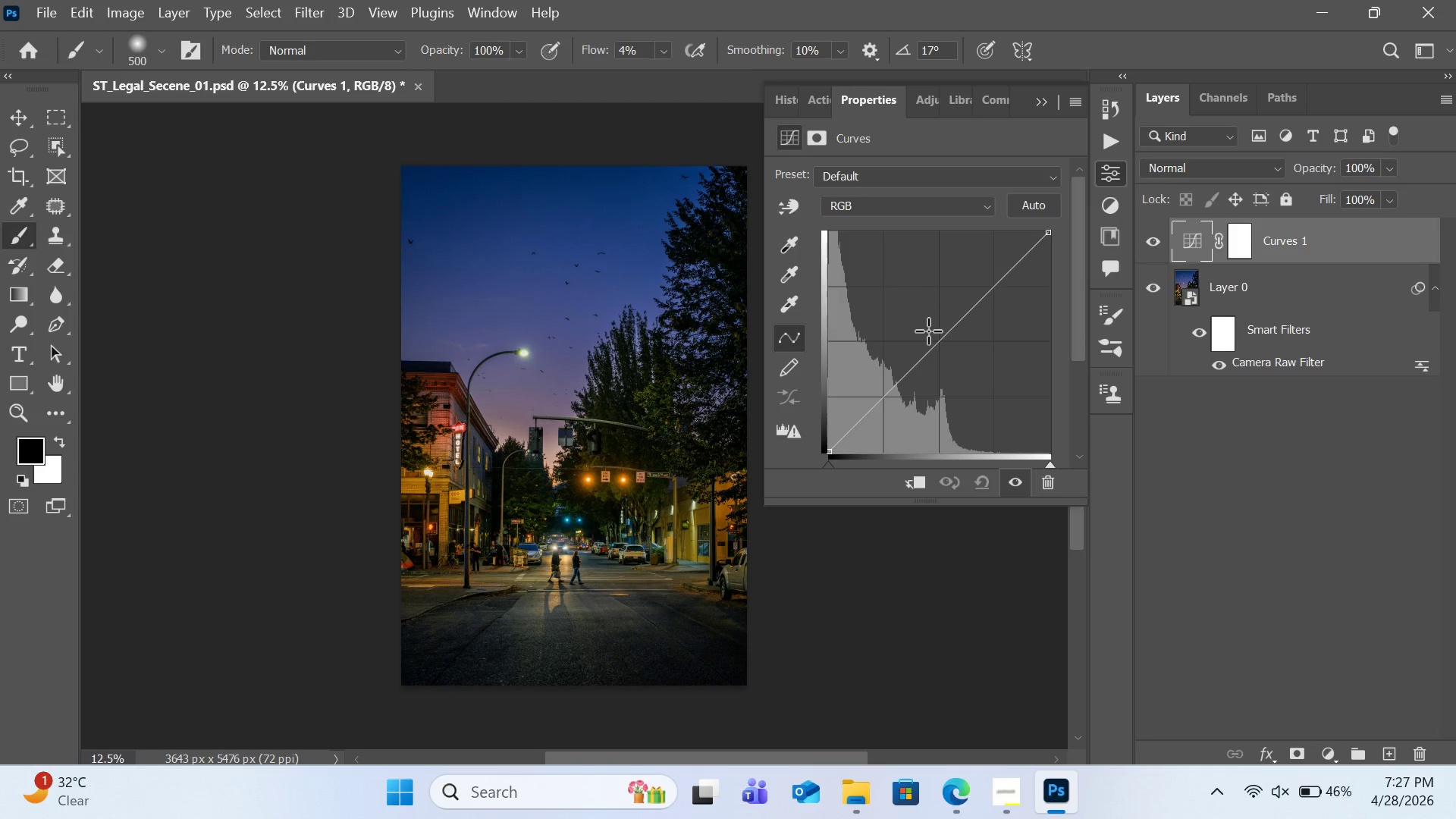 
left_click([792, 309])
 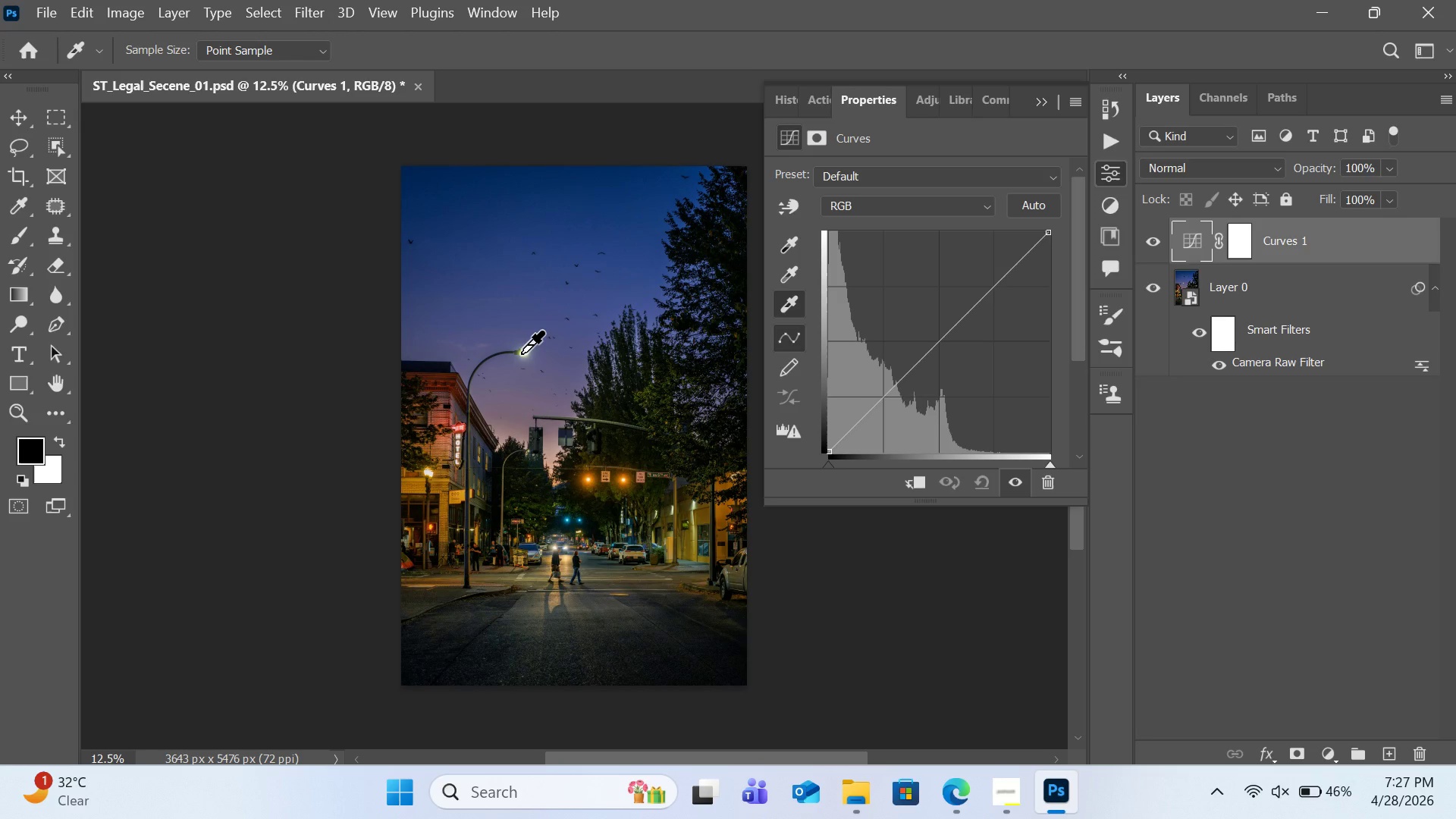 
left_click([521, 353])
 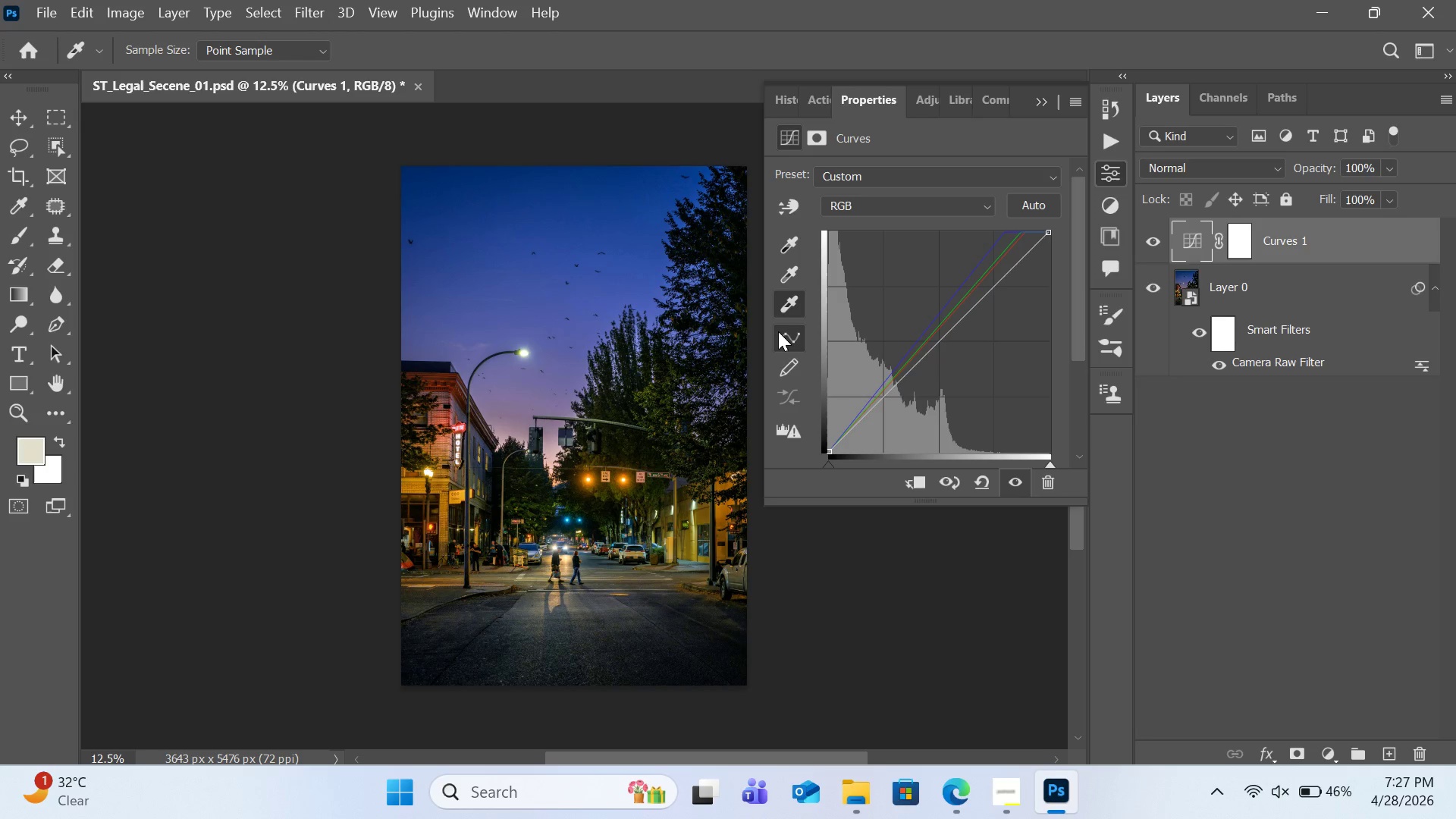 
wait(10.2)
 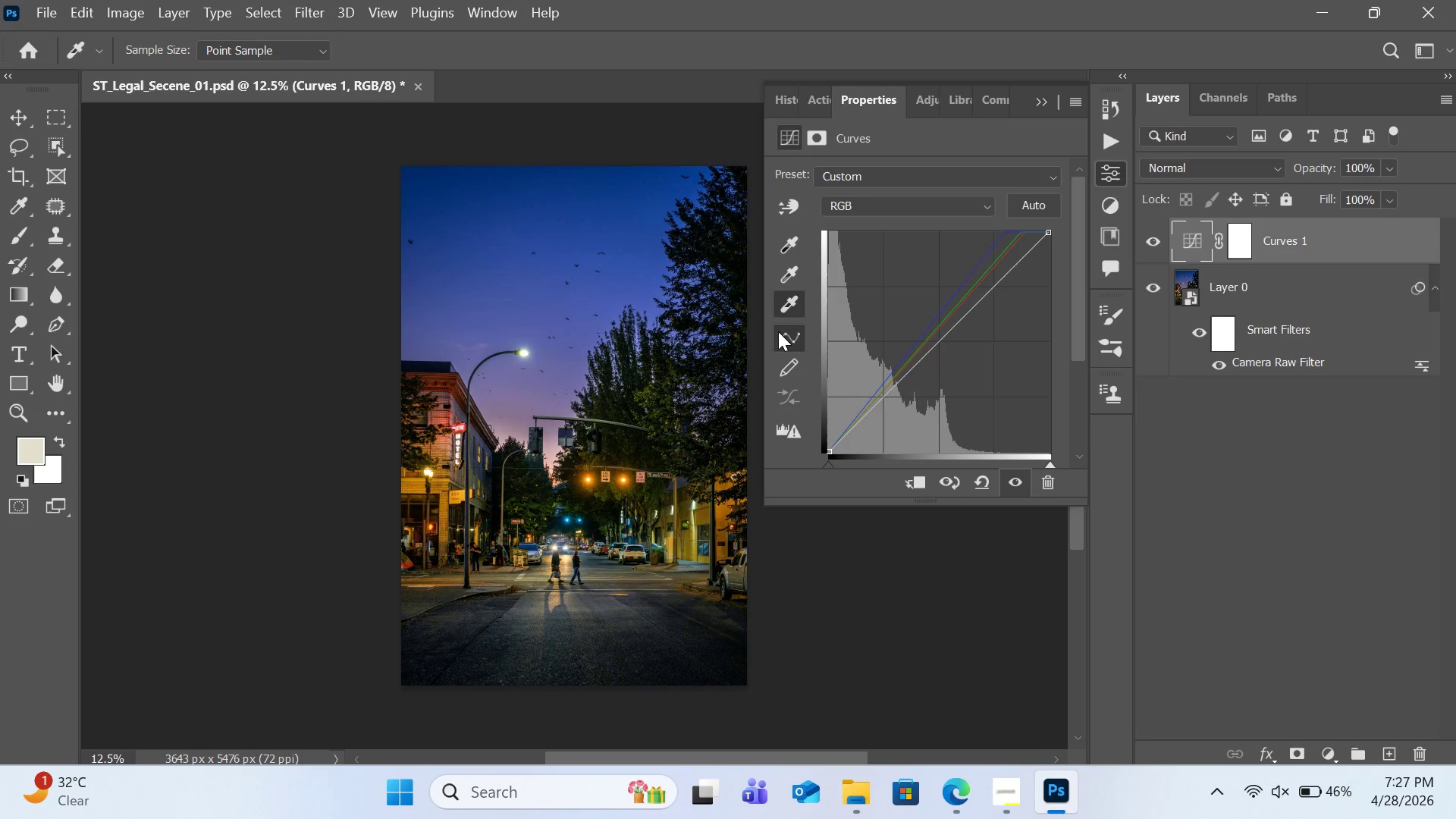 
left_click([794, 254])
 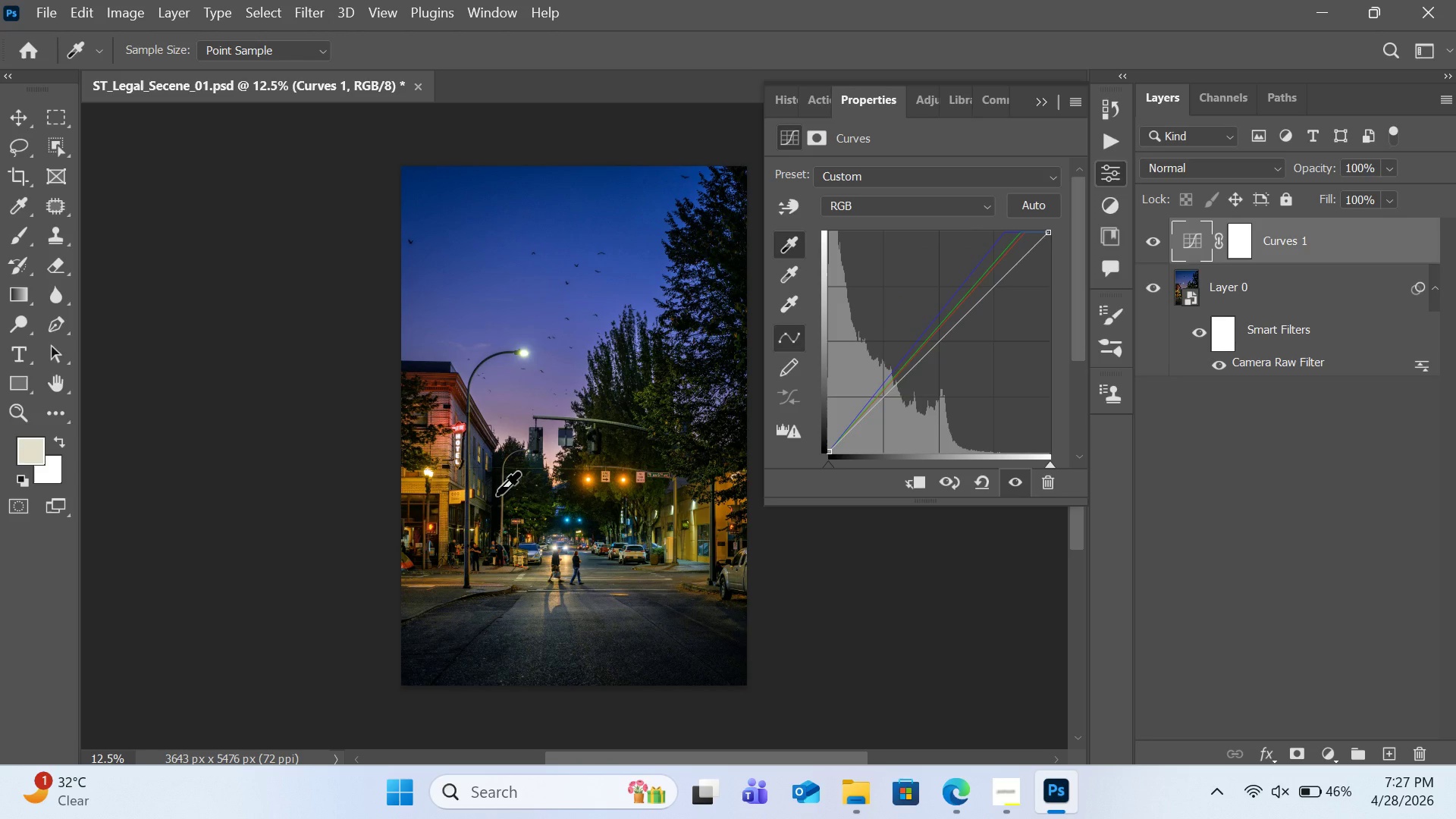 
left_click([497, 494])
 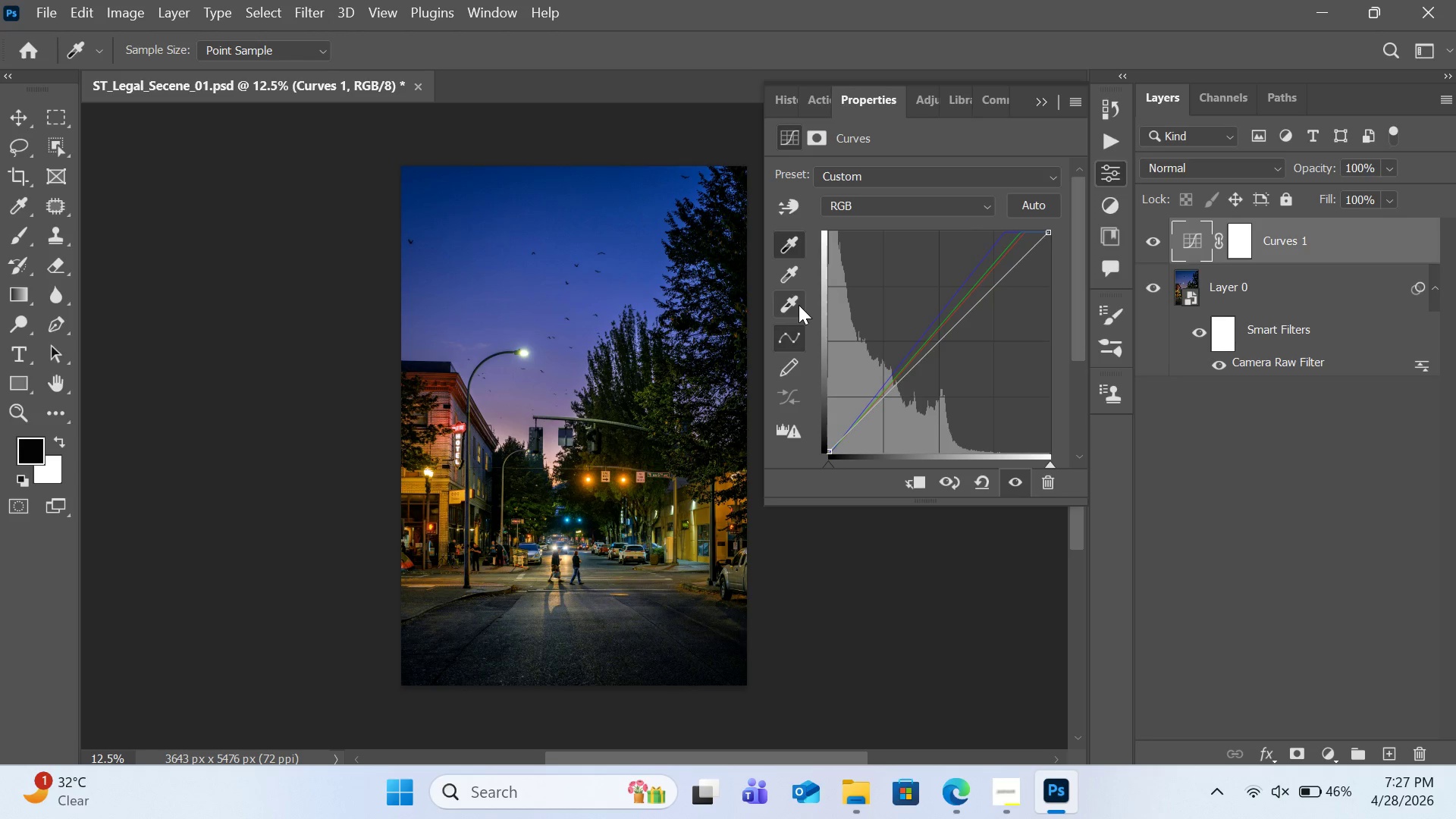 
left_click([792, 278])
 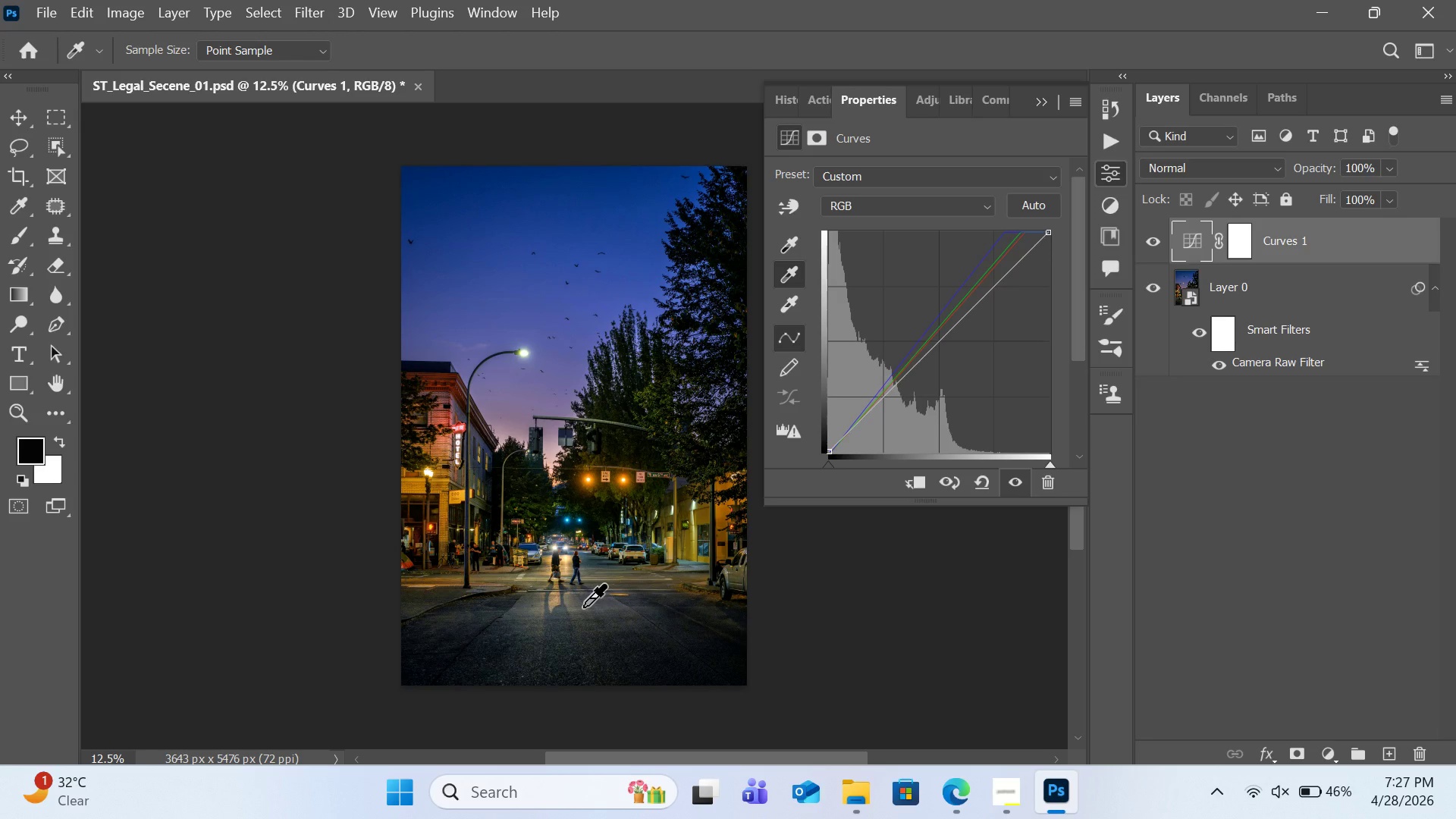 
left_click([583, 607])
 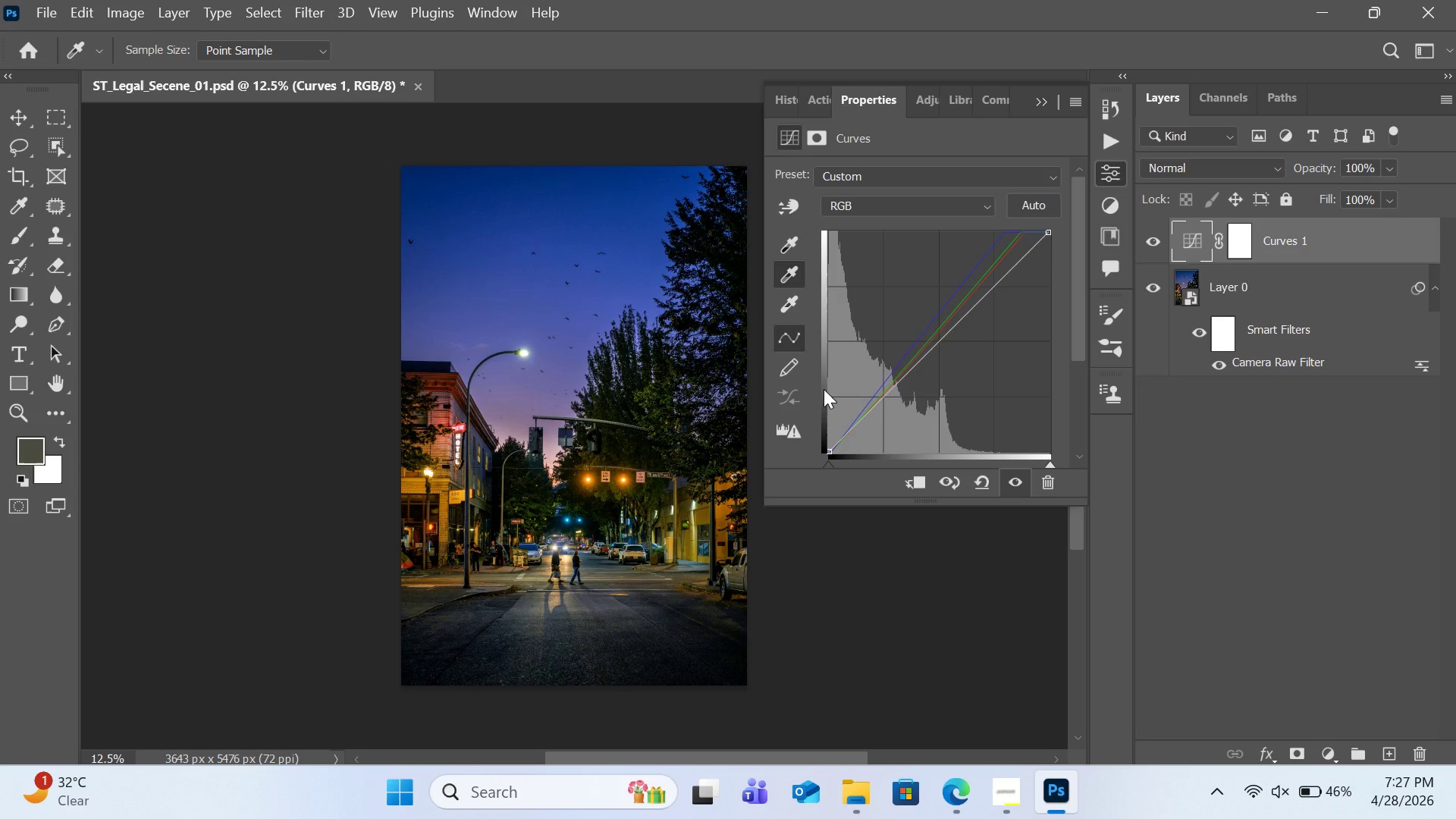 
wait(8.92)
 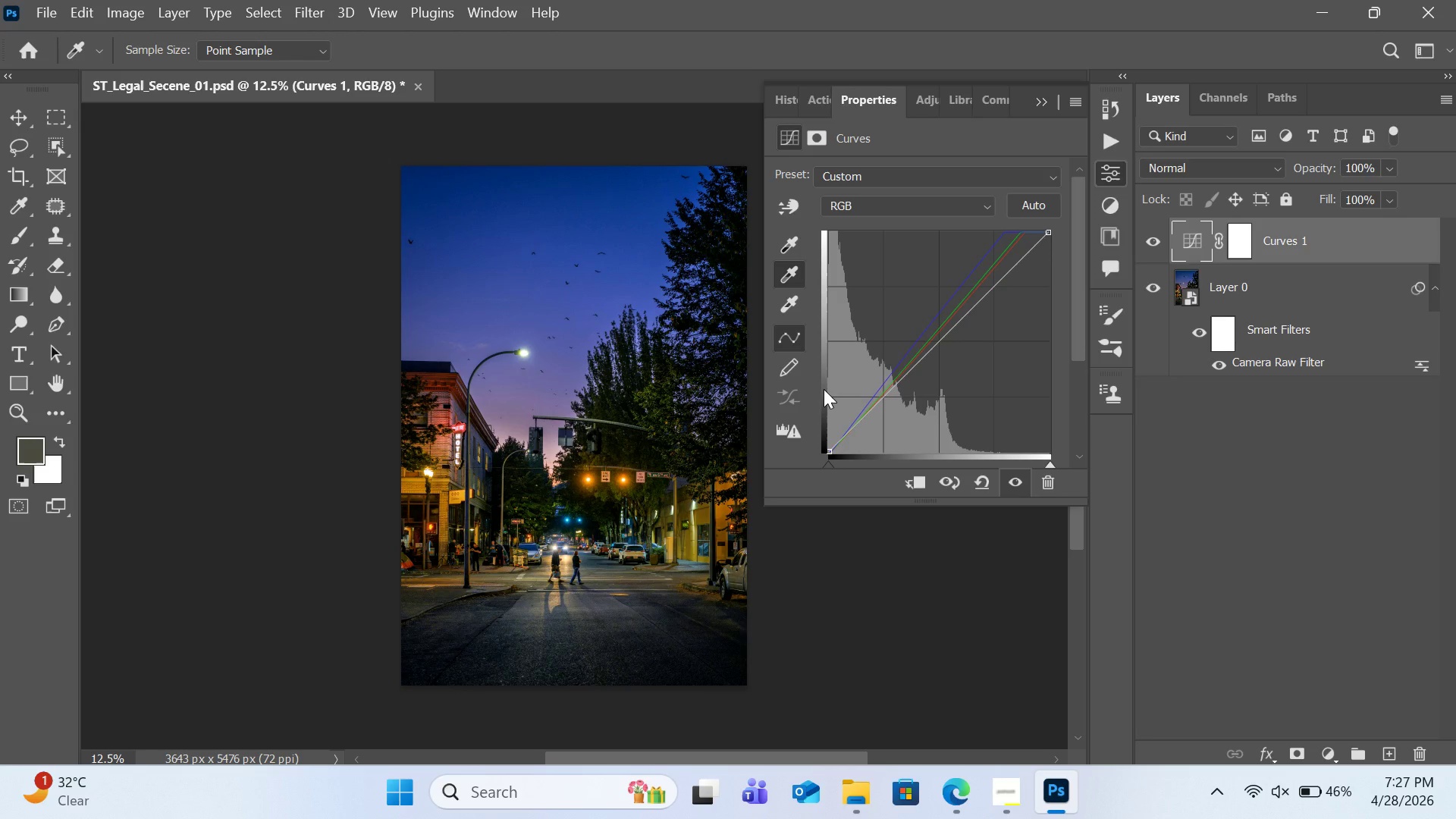 
left_click([1268, 446])
 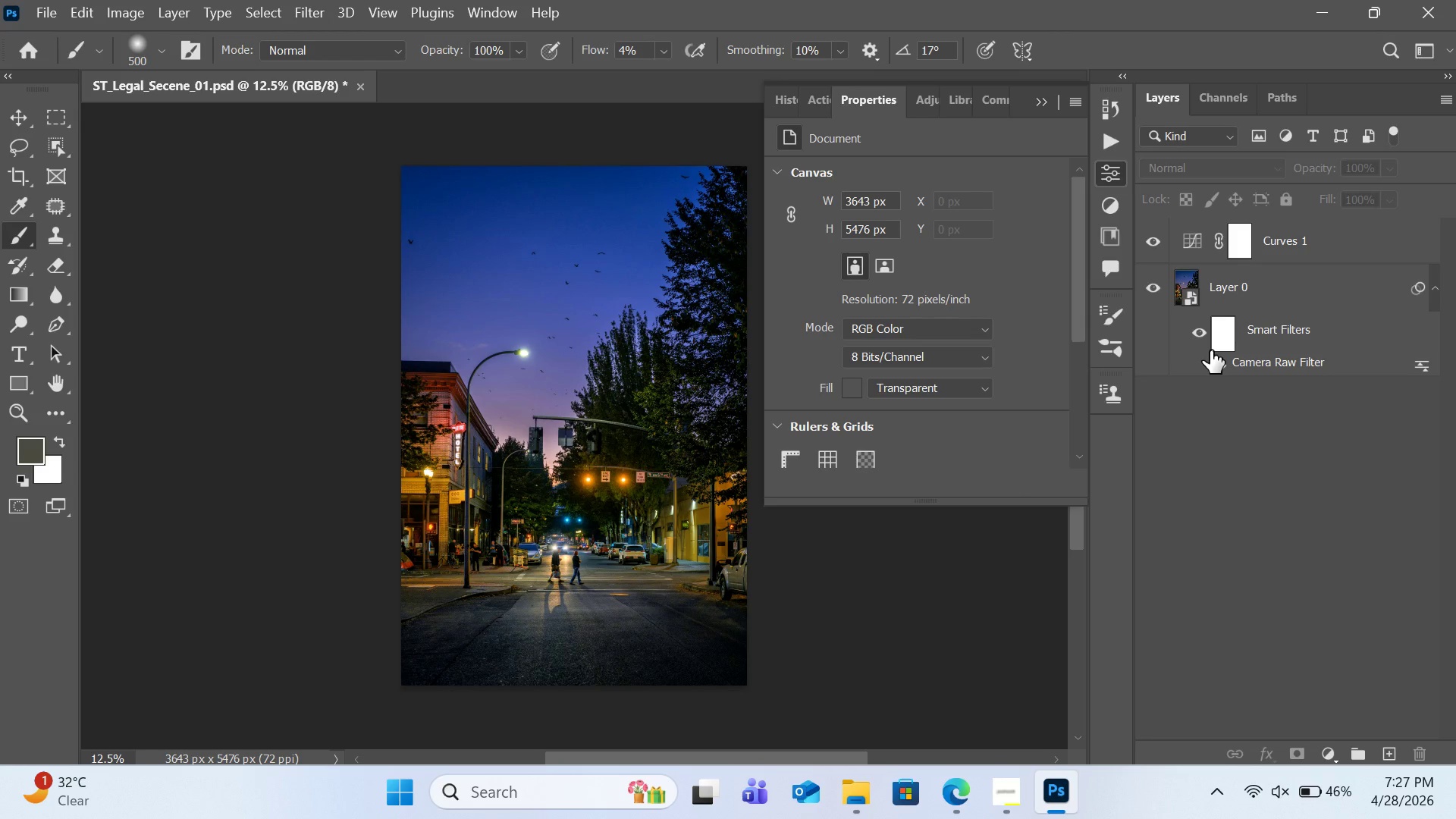 
wait(12.34)
 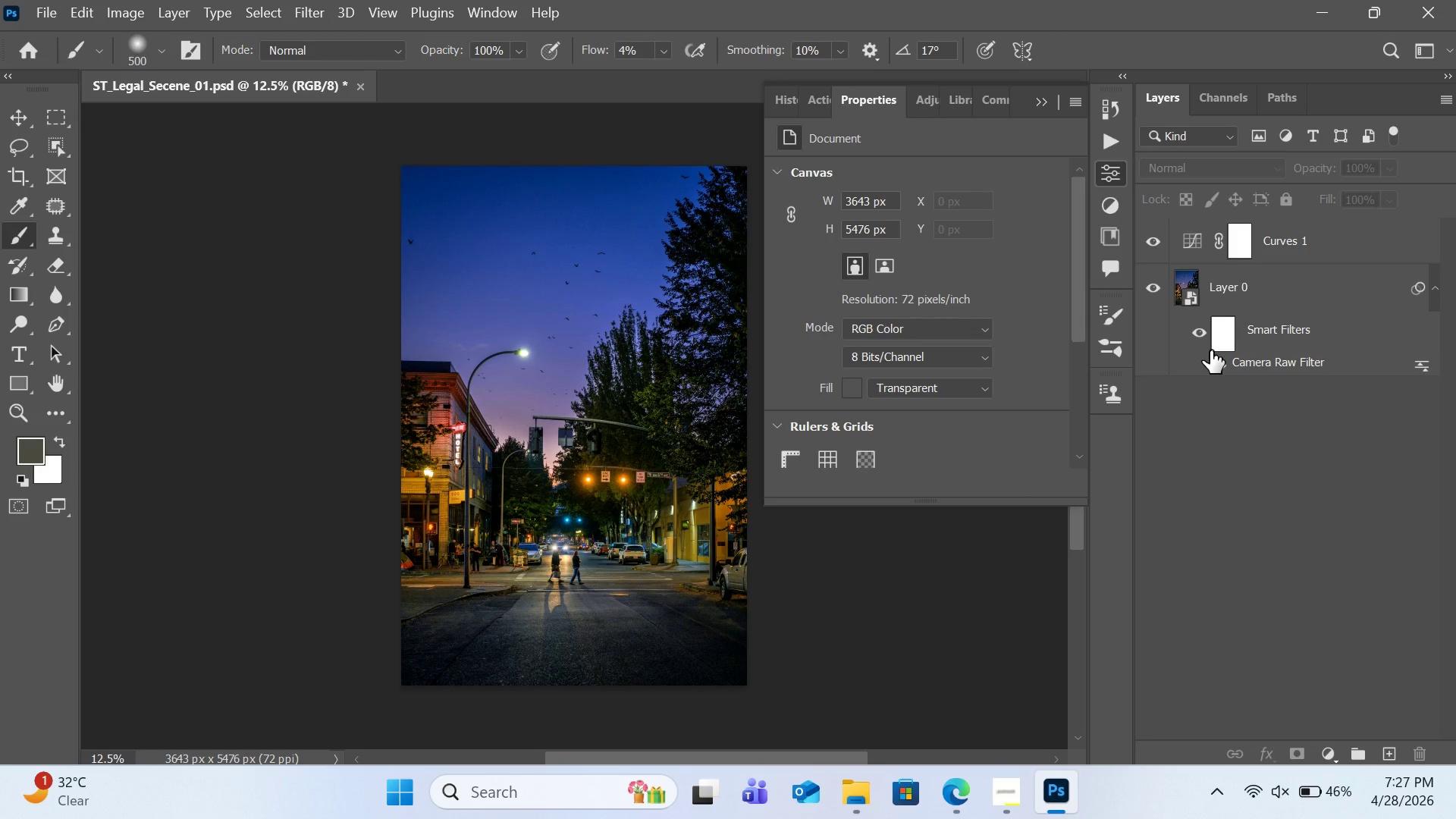 
left_click([97, 17])
 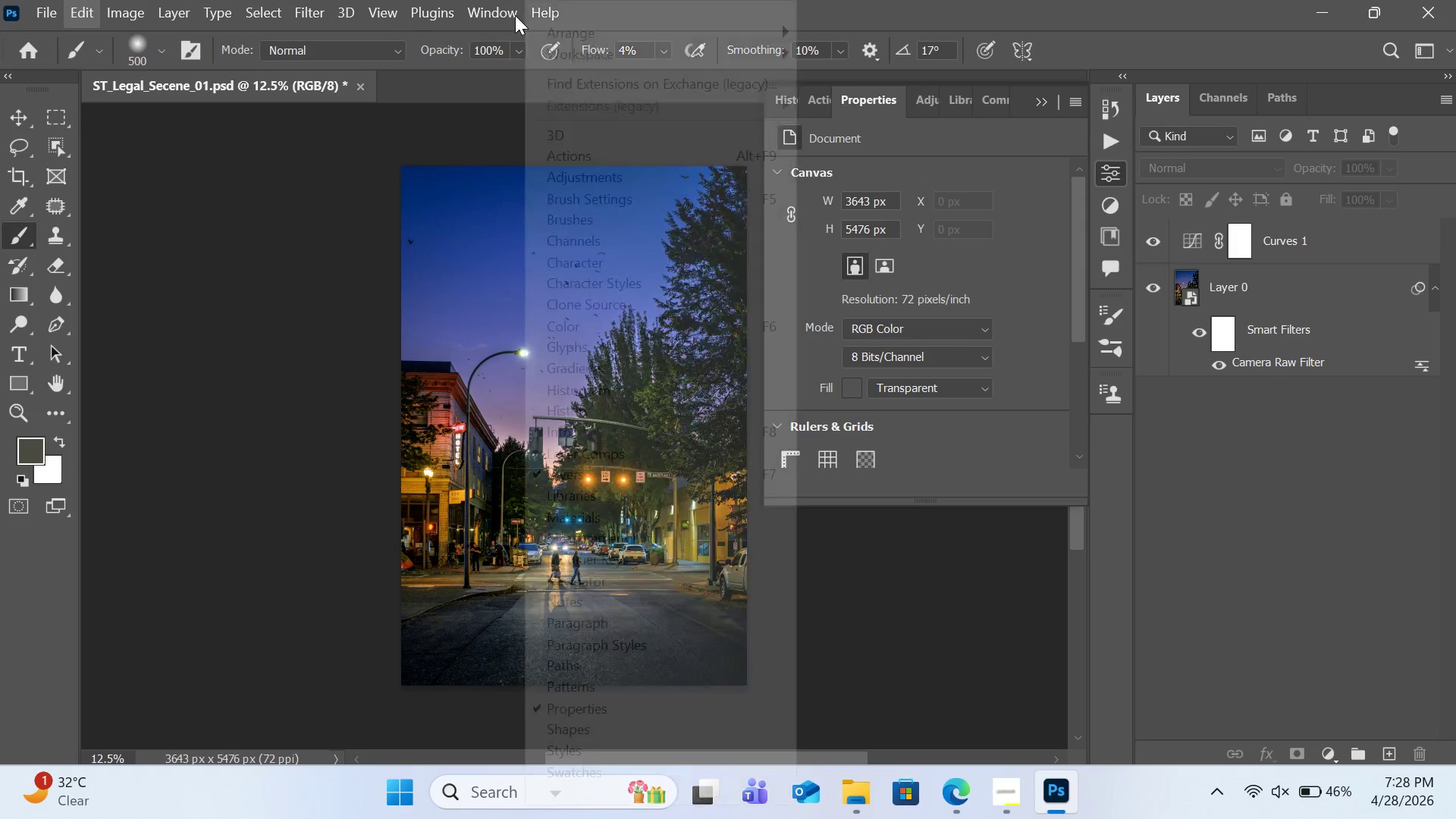 
mouse_move([255, 20])
 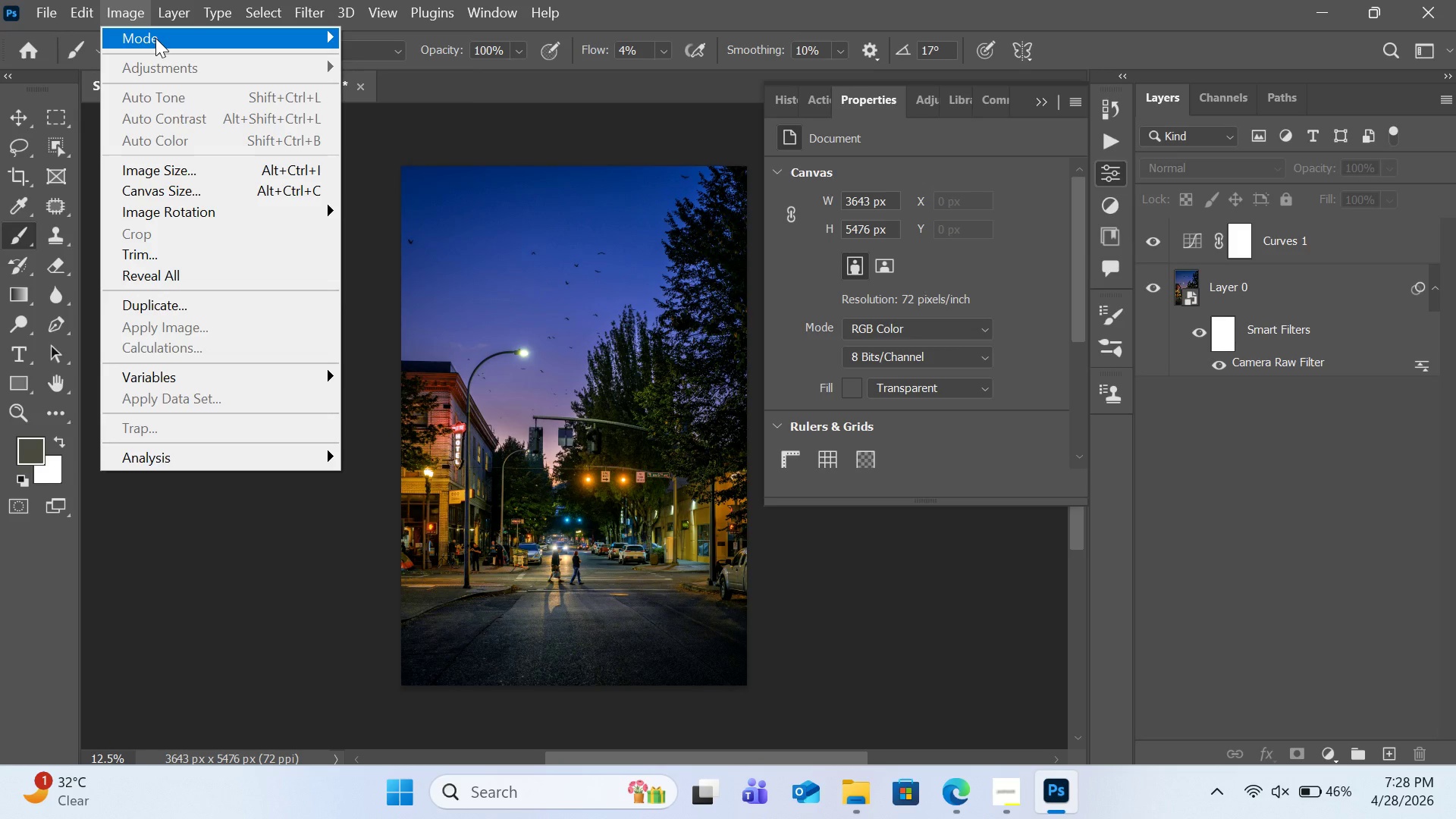 
wait(7.74)
 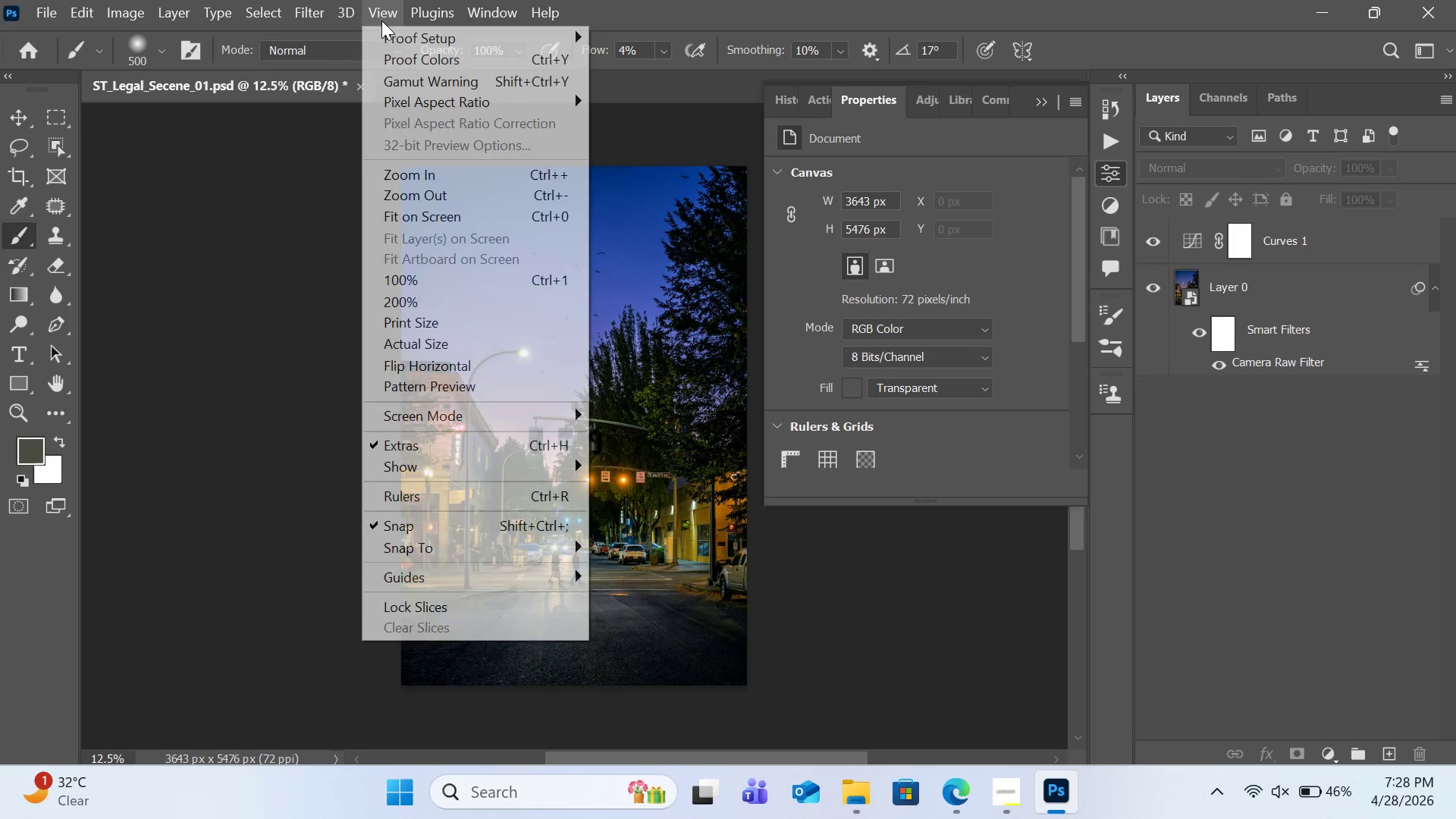 
left_click([210, 165])
 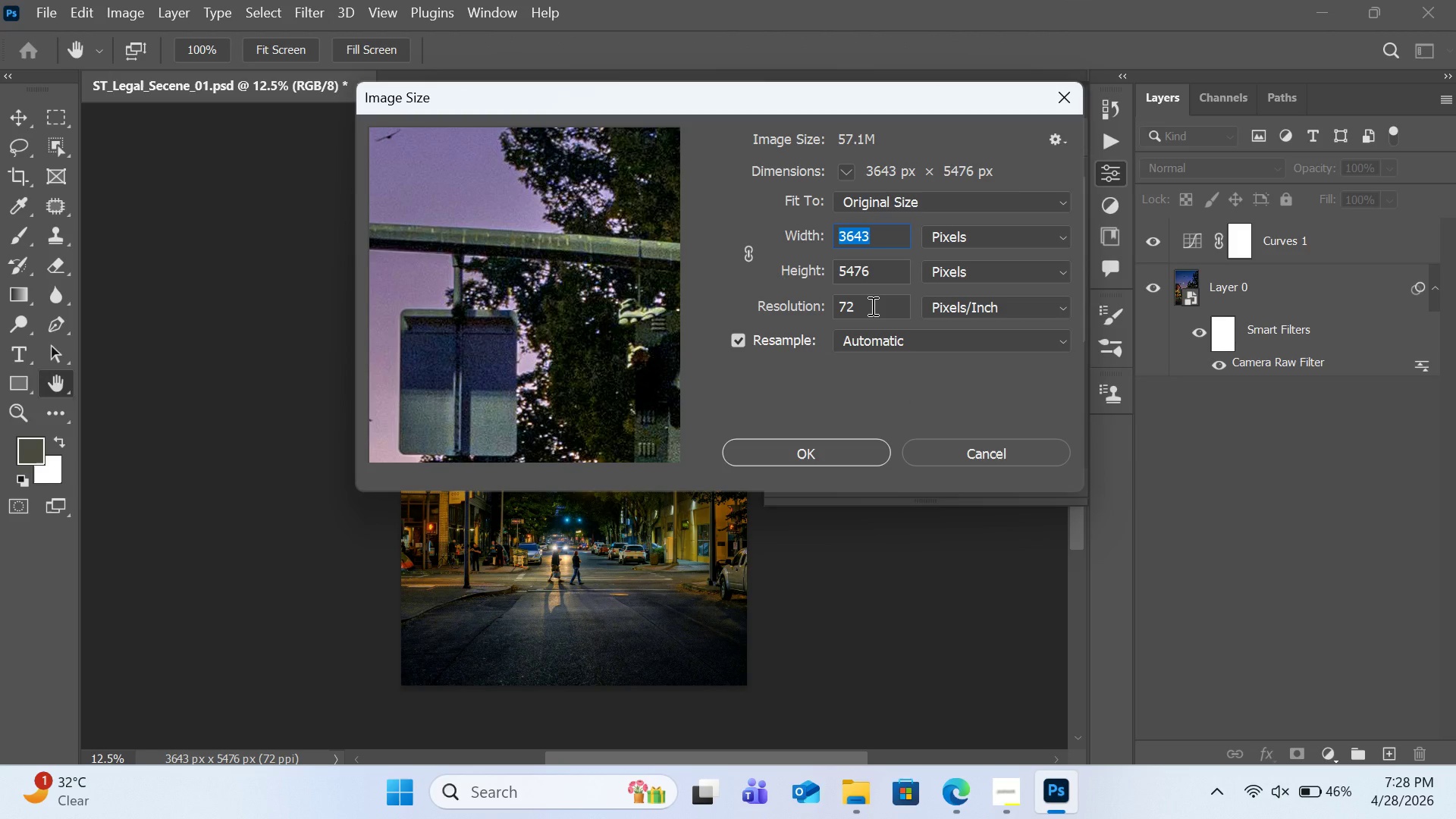 
left_click([871, 306])
 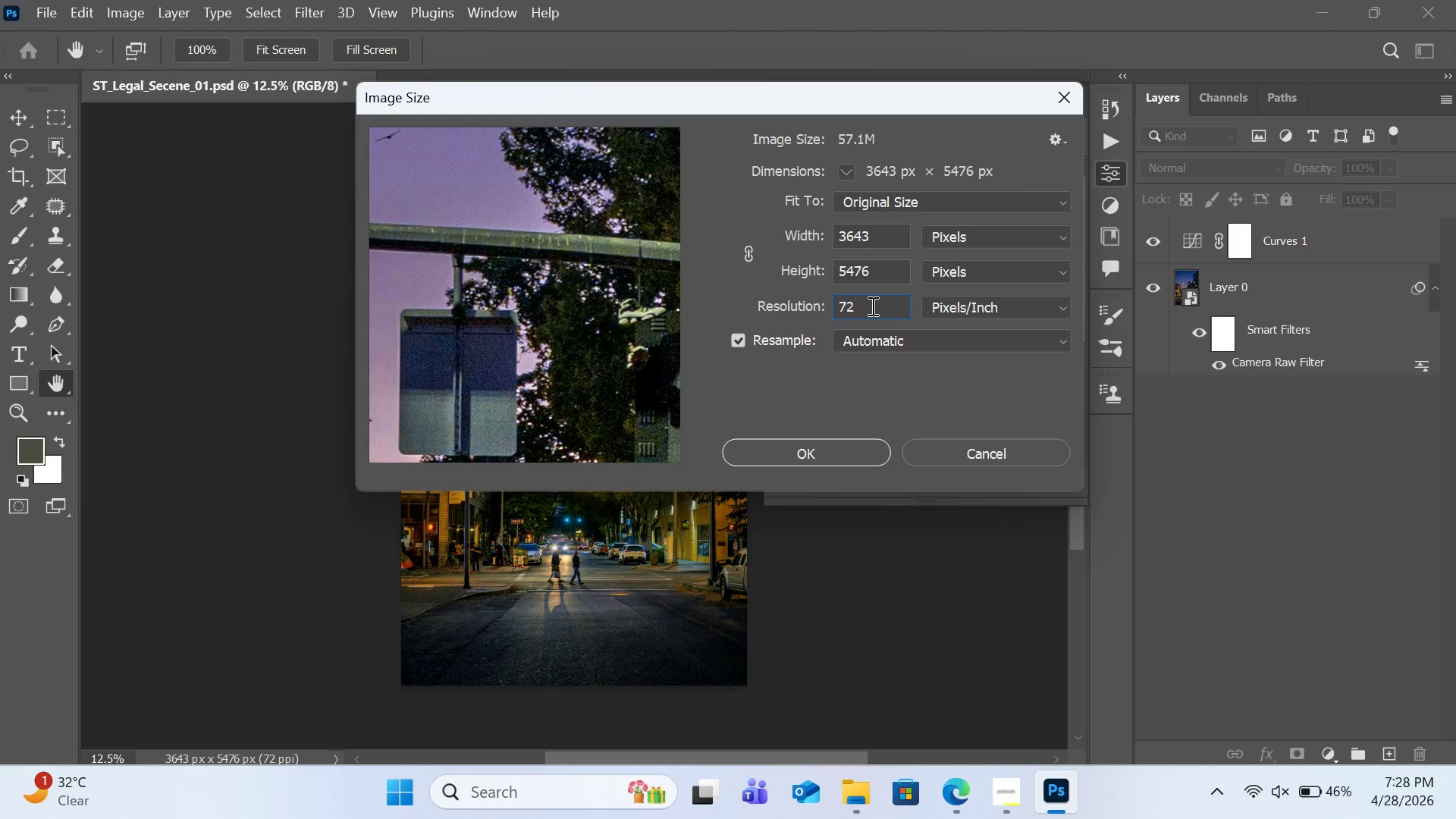 
key(Backspace)
 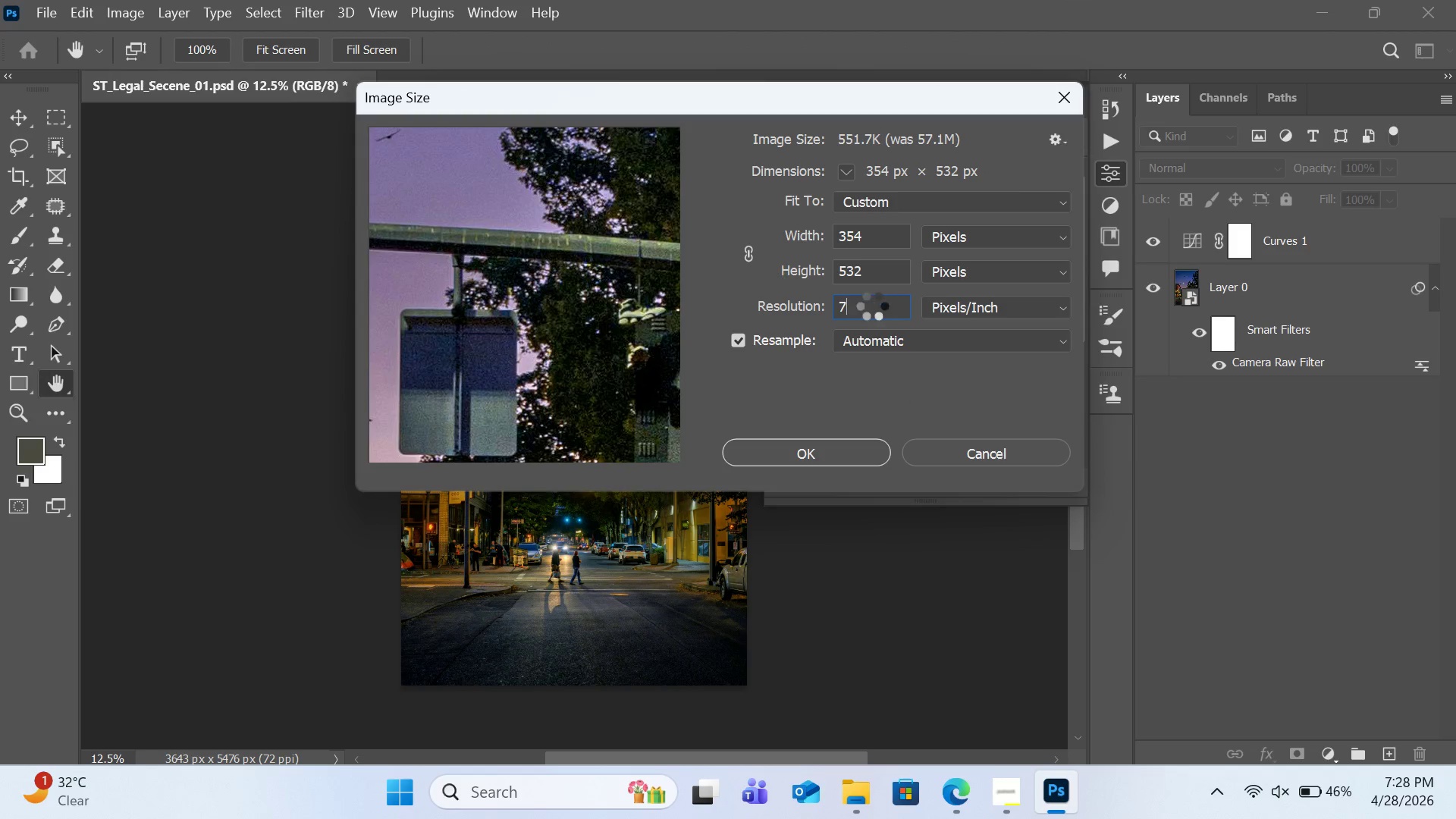 
key(Backspace)
 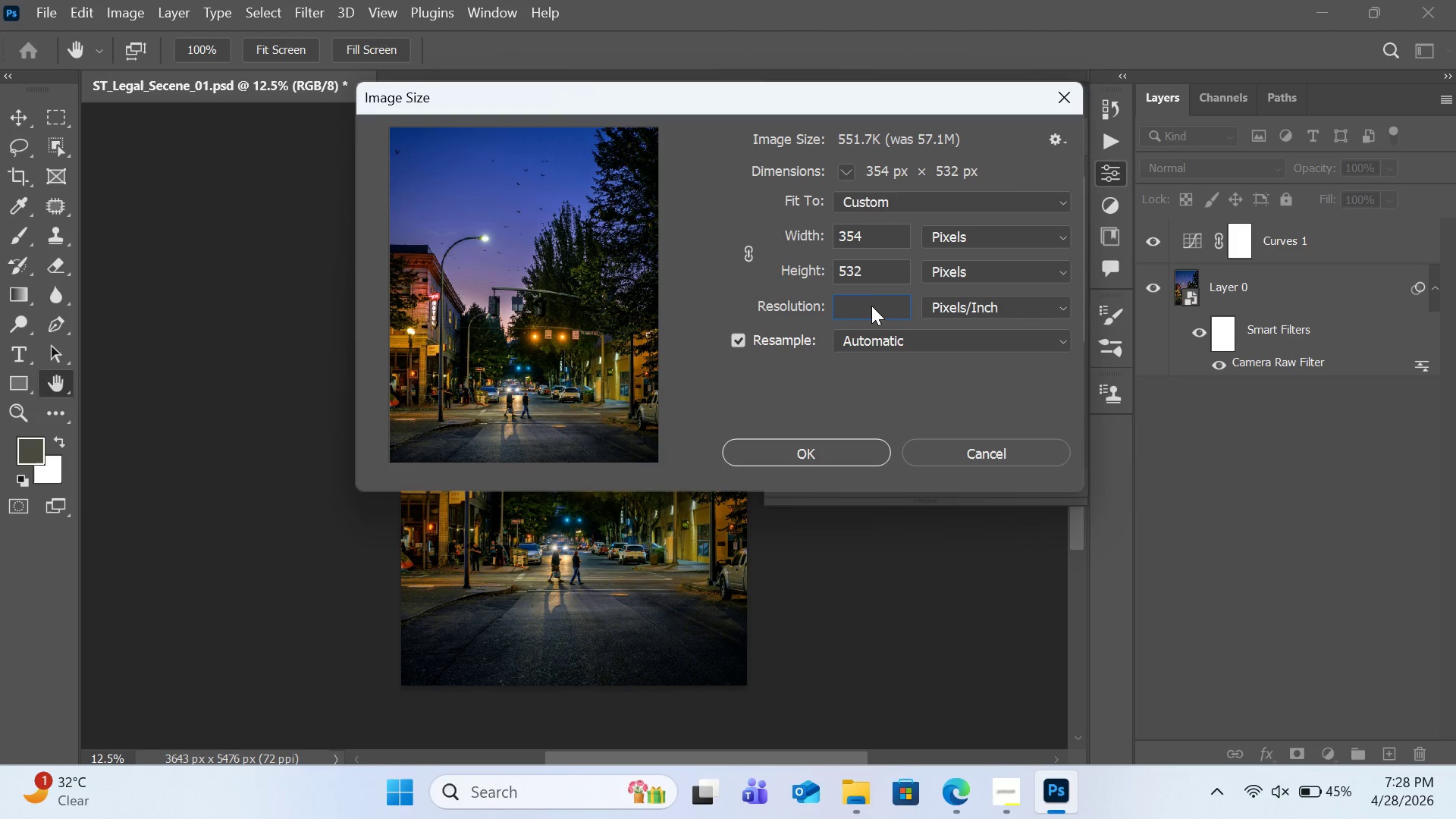 
key(Numpad3)
 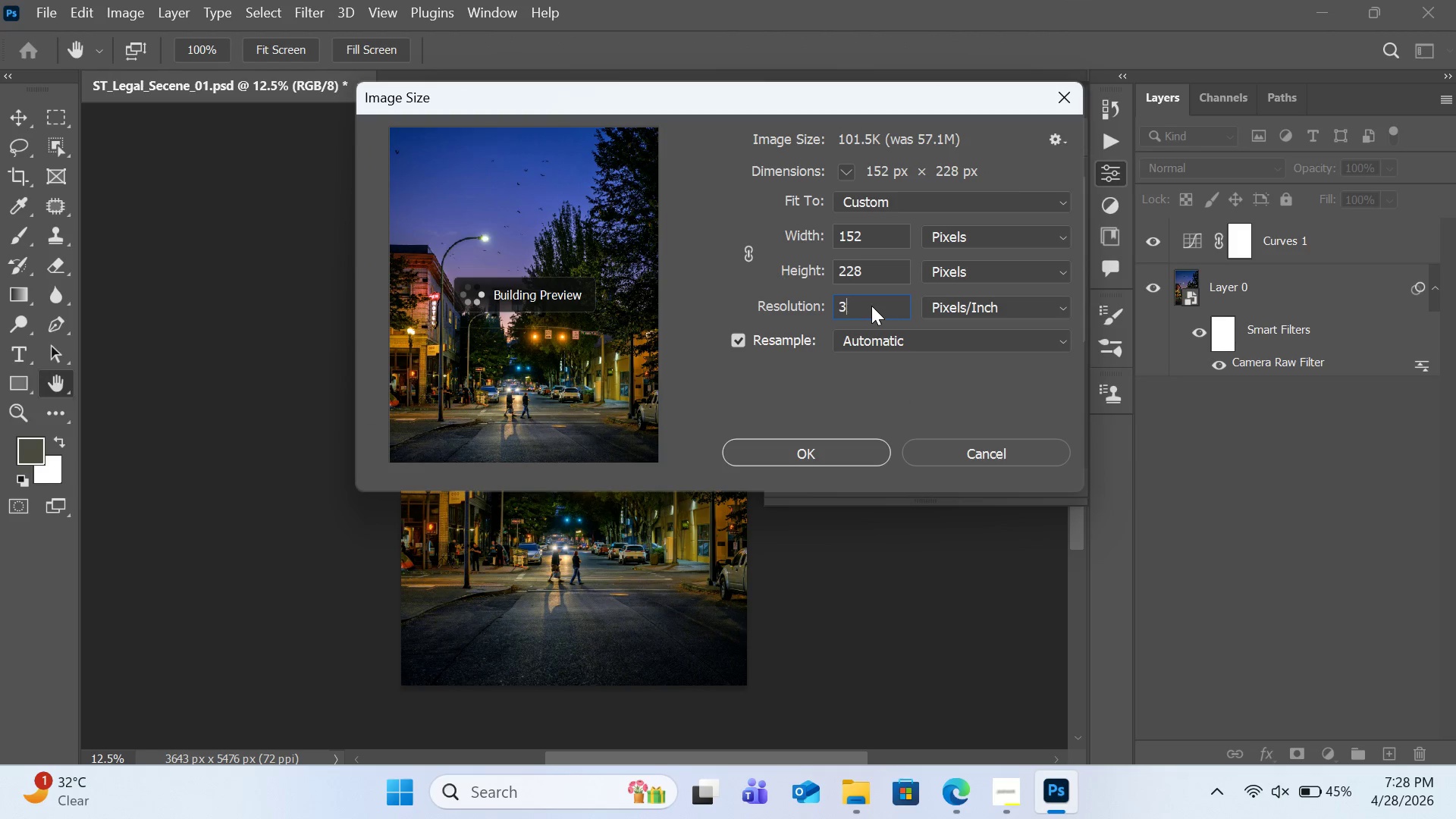 
key(Numpad0)
 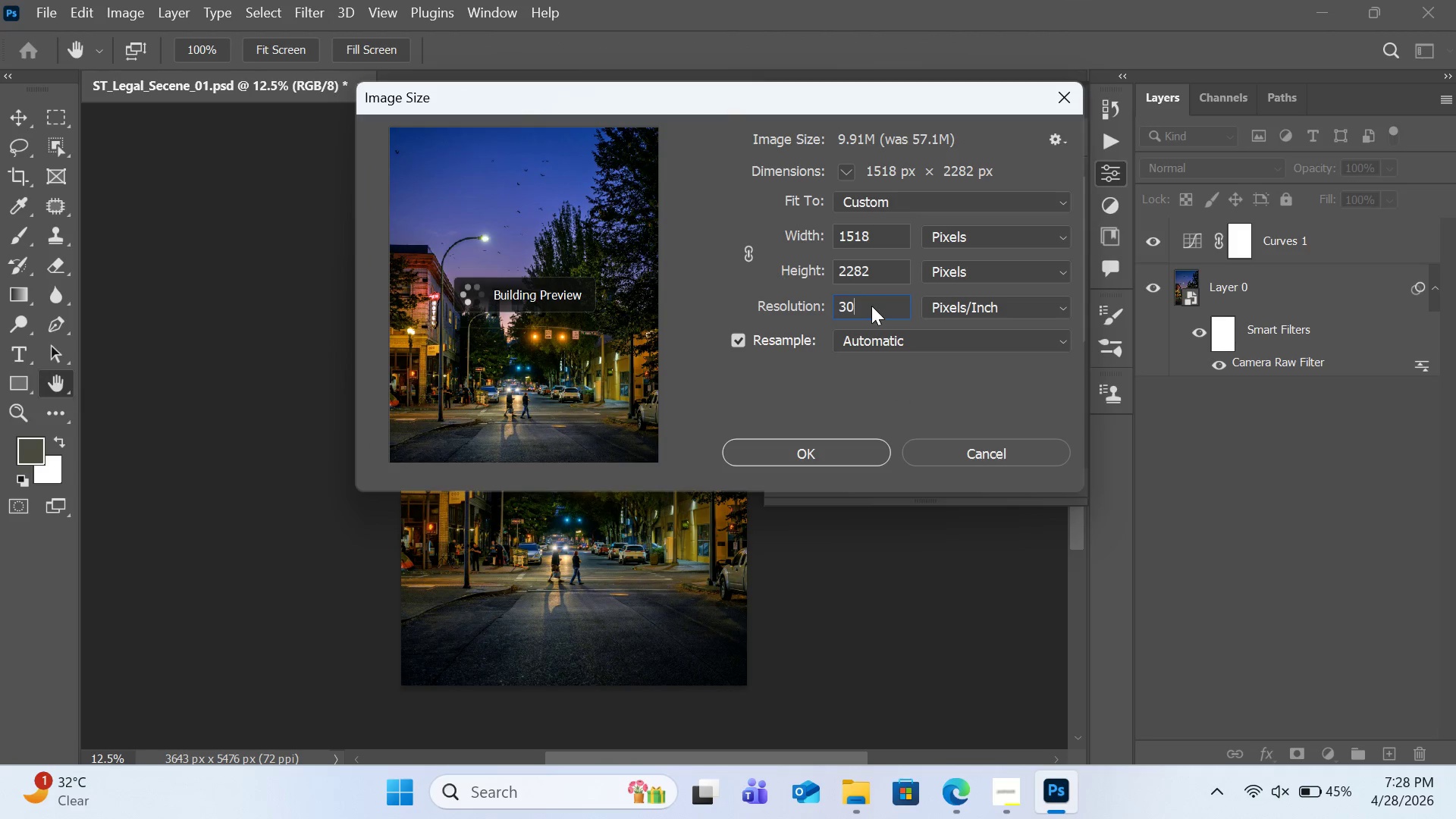 
key(Numpad0)
 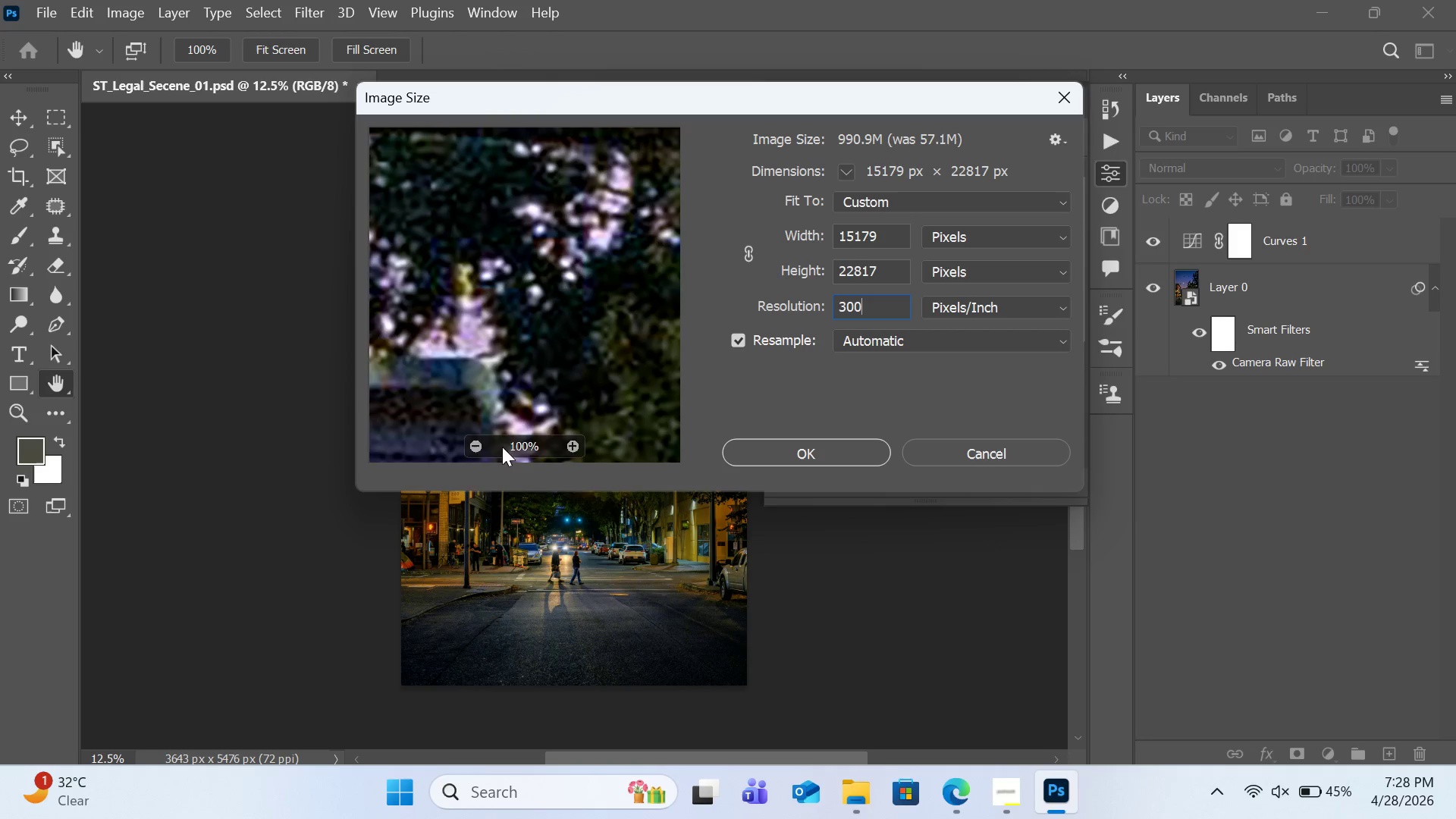 
double_click([476, 449])
 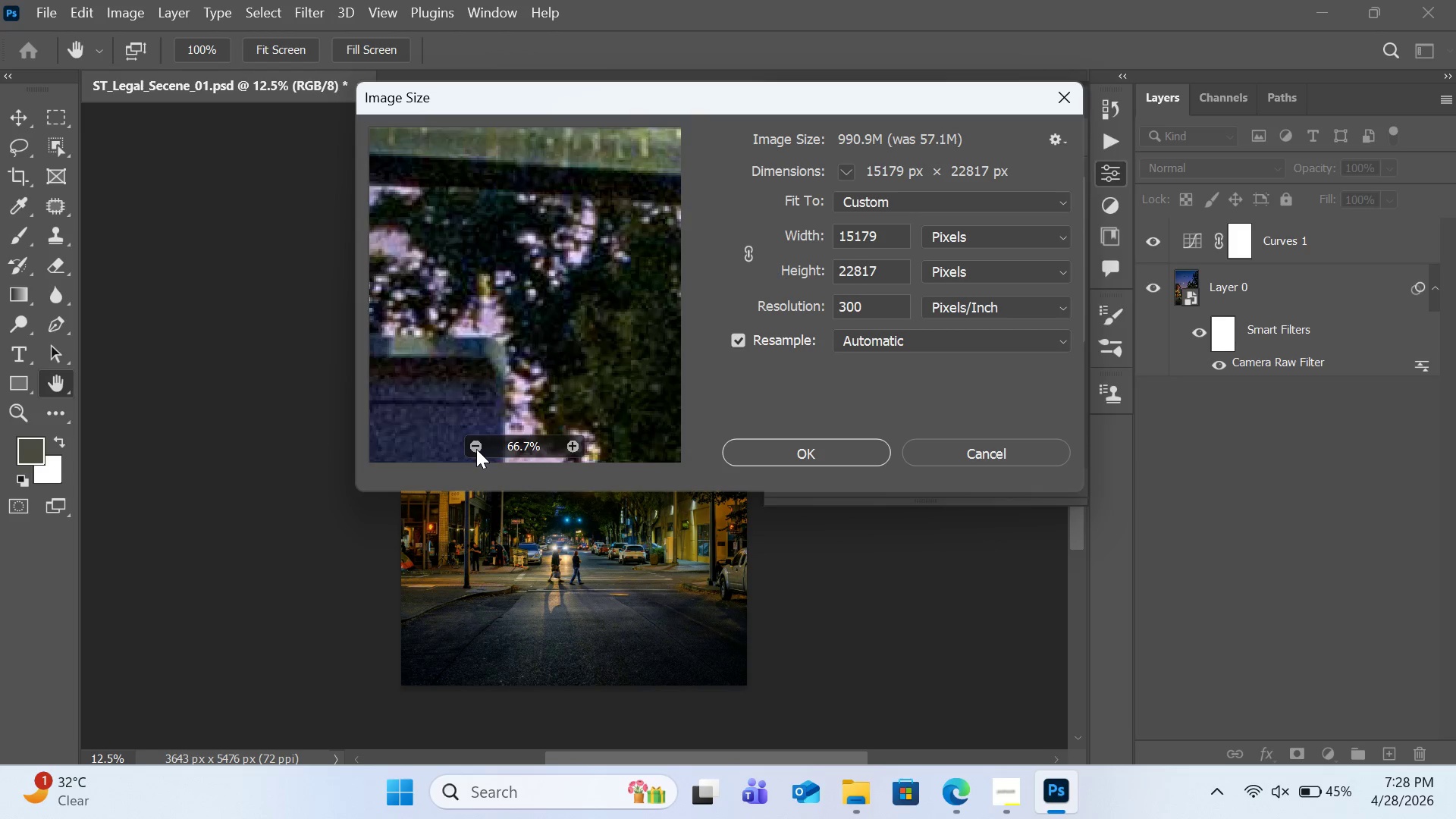 
triple_click([476, 449])
 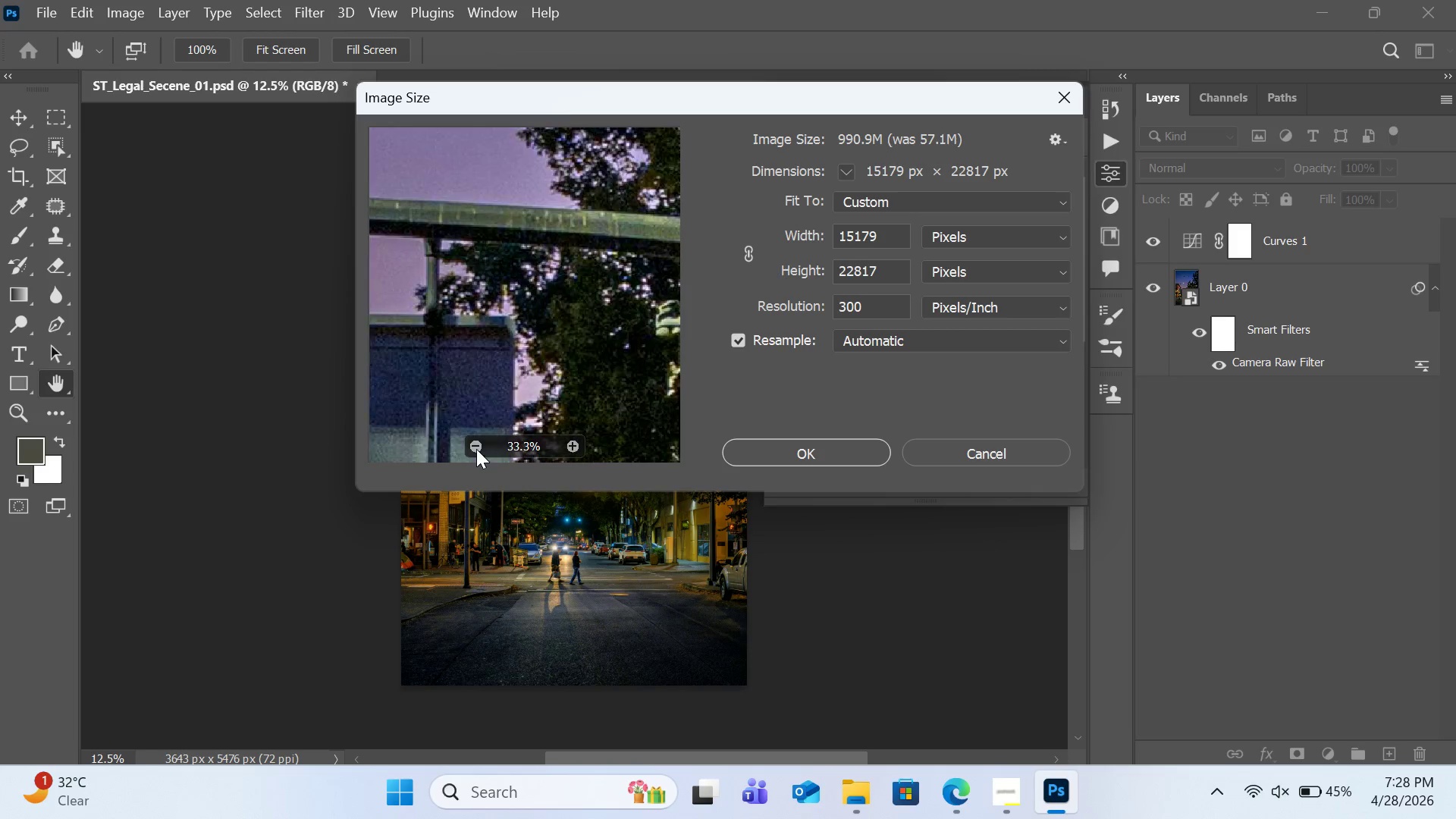 
triple_click([476, 449])
 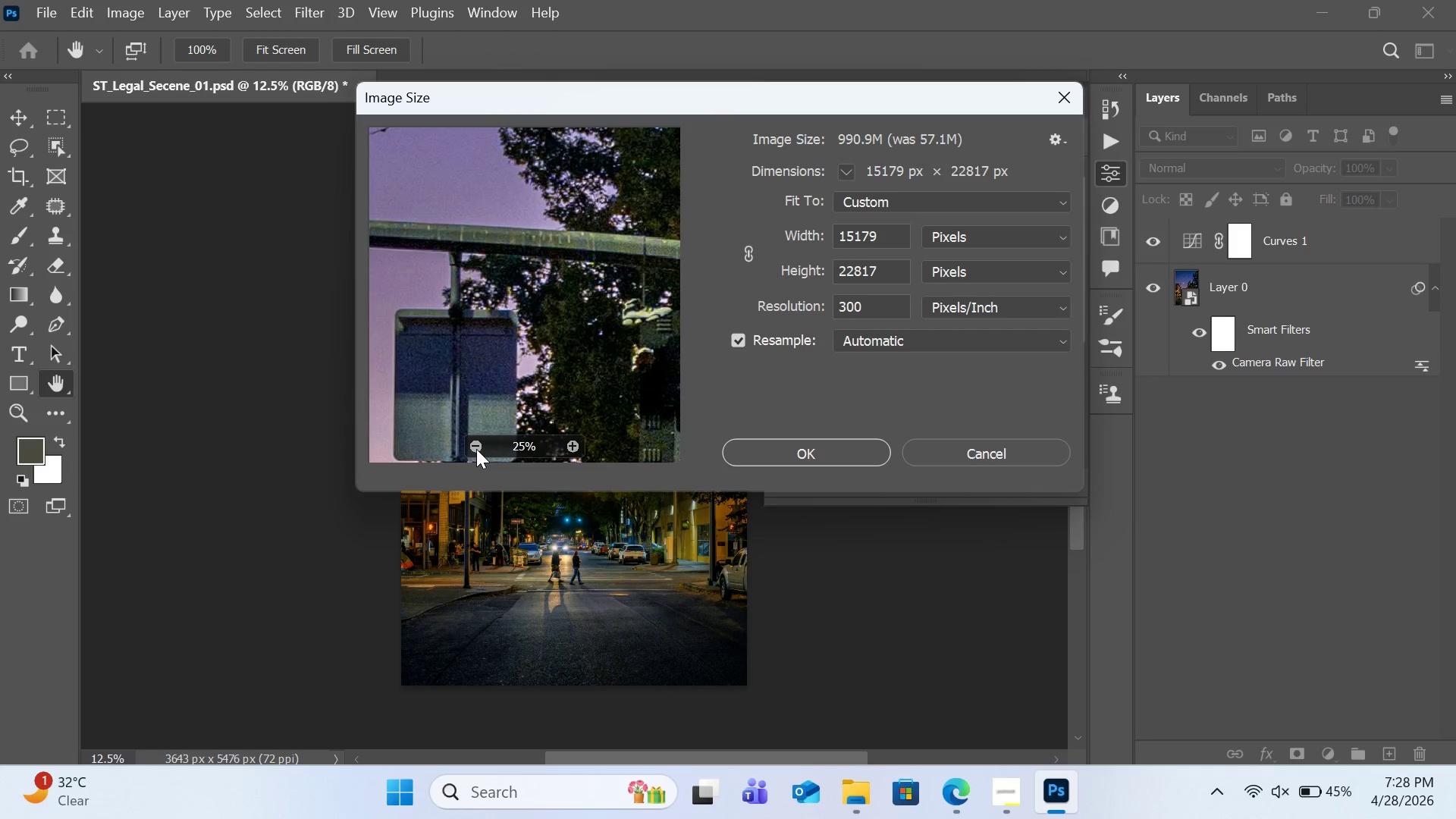 
triple_click([476, 449])
 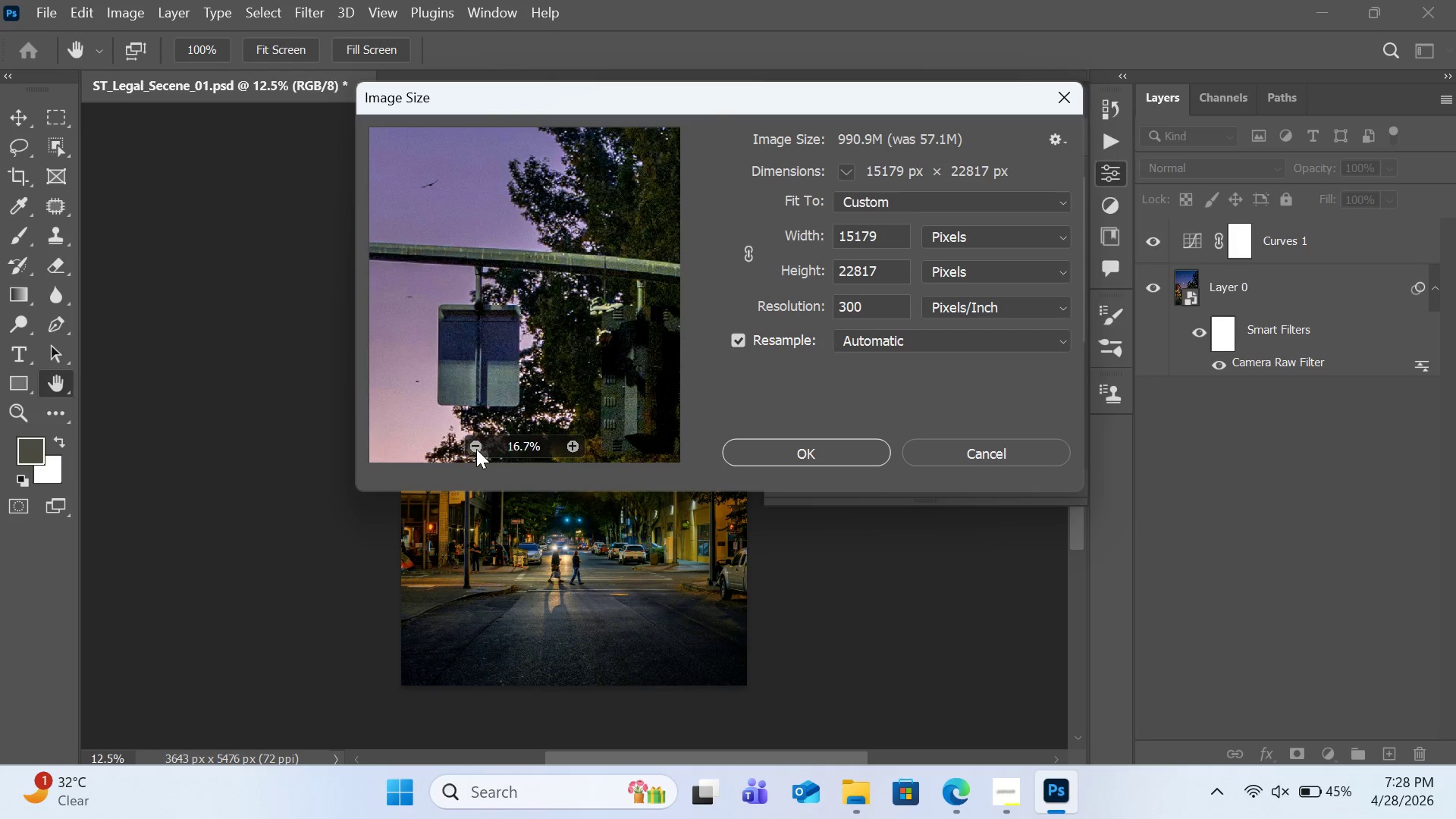 
triple_click([476, 449])
 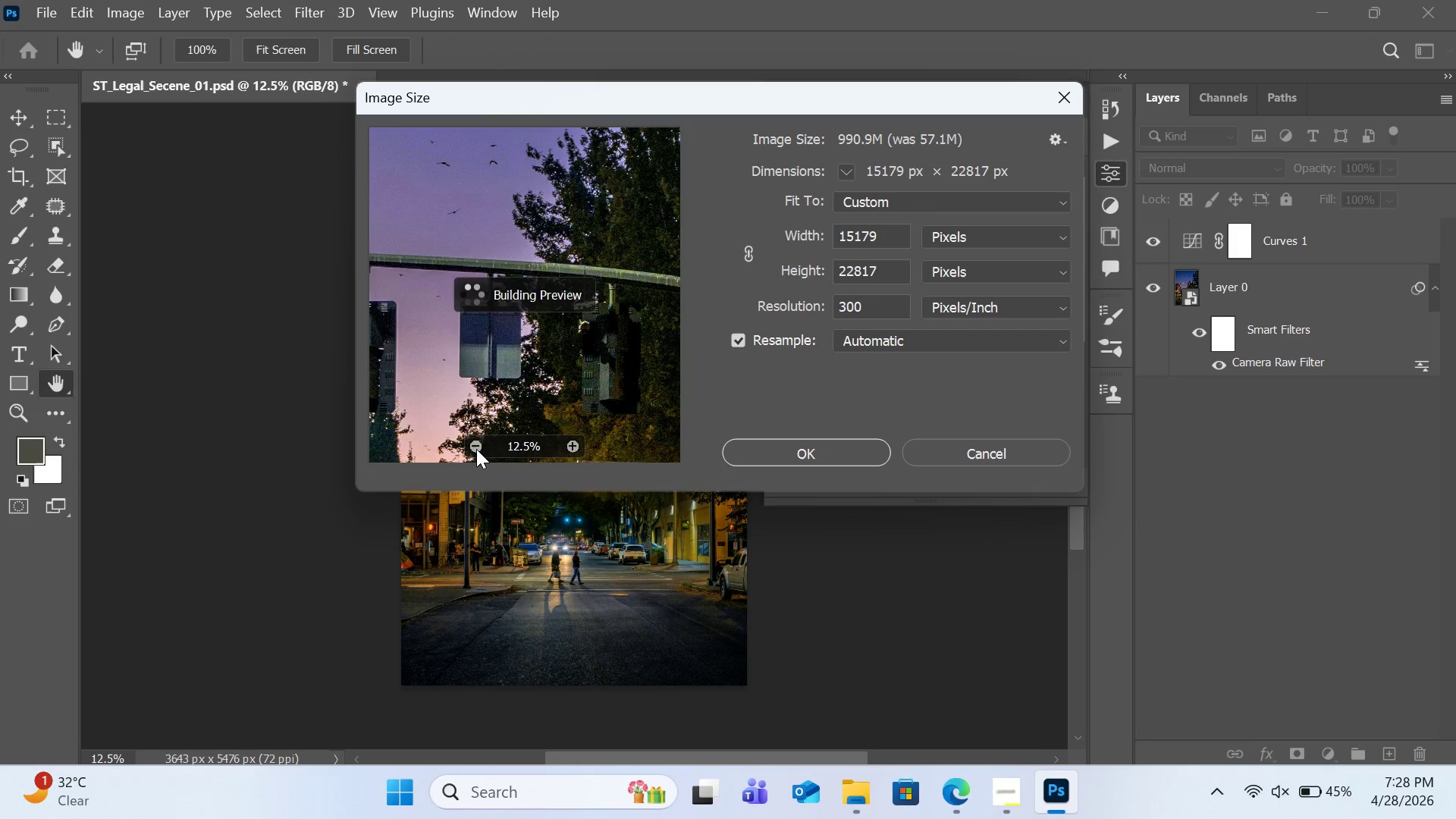 
triple_click([476, 449])
 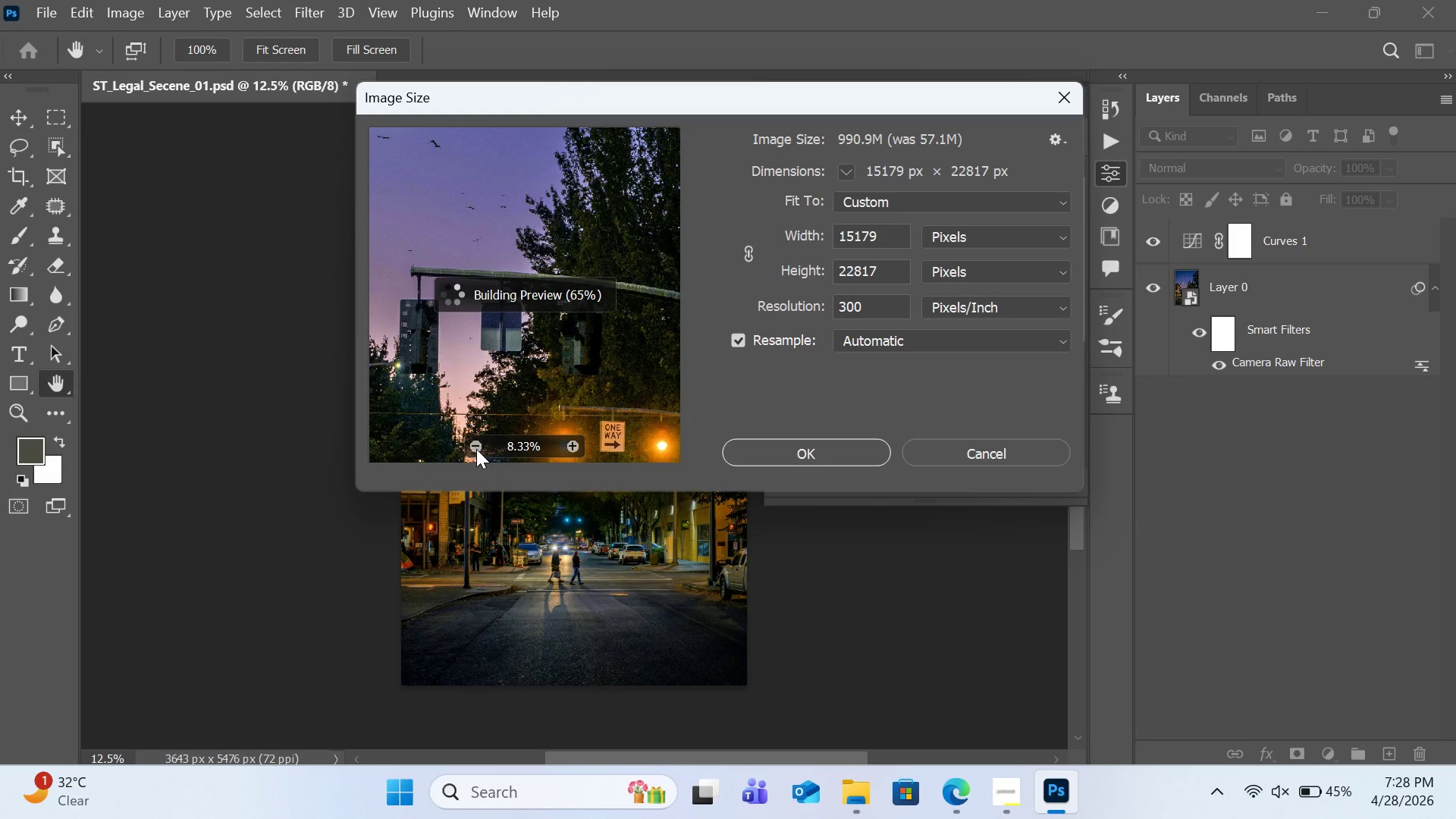 
wait(6.91)
 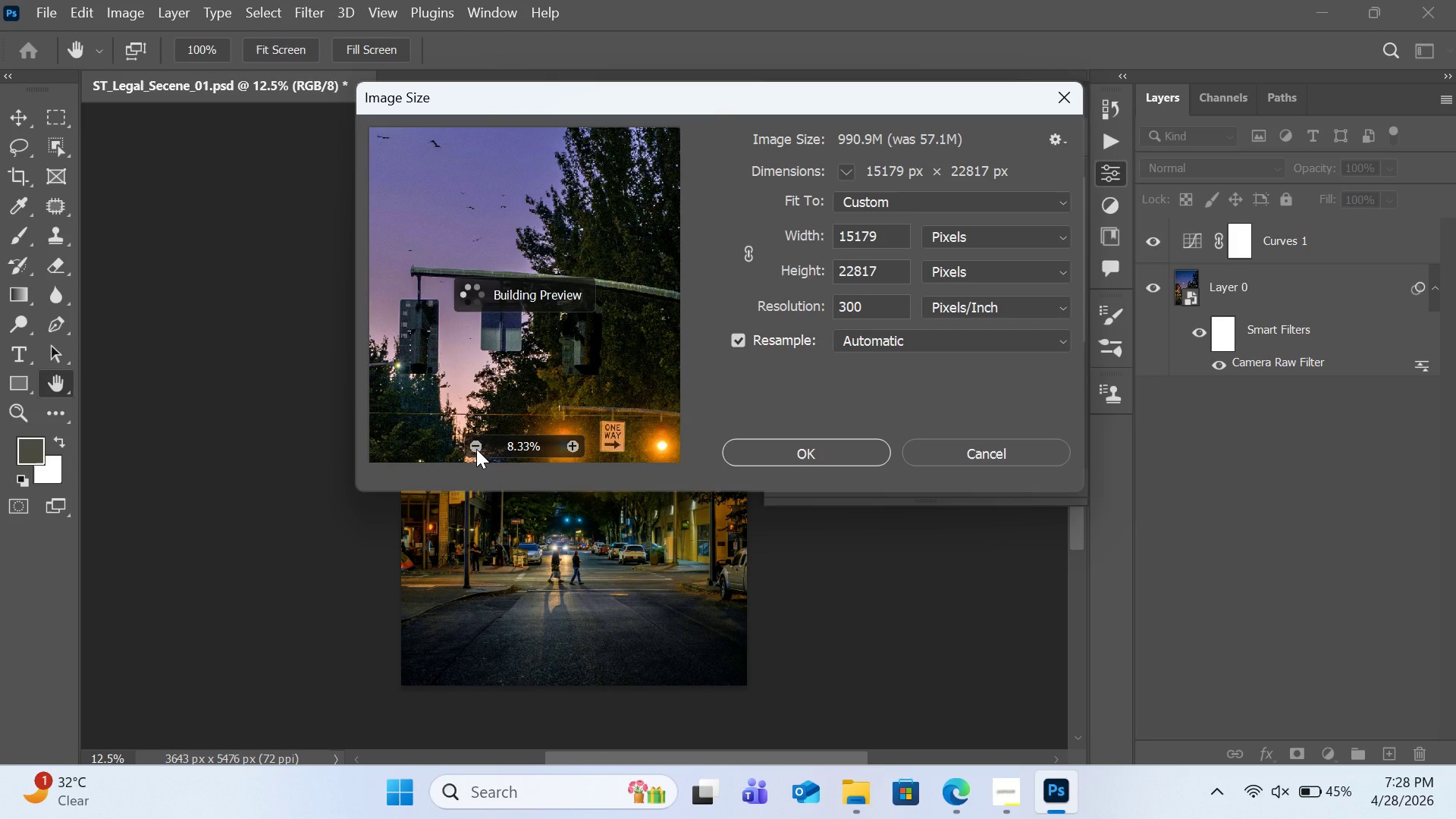 
left_click([476, 449])
 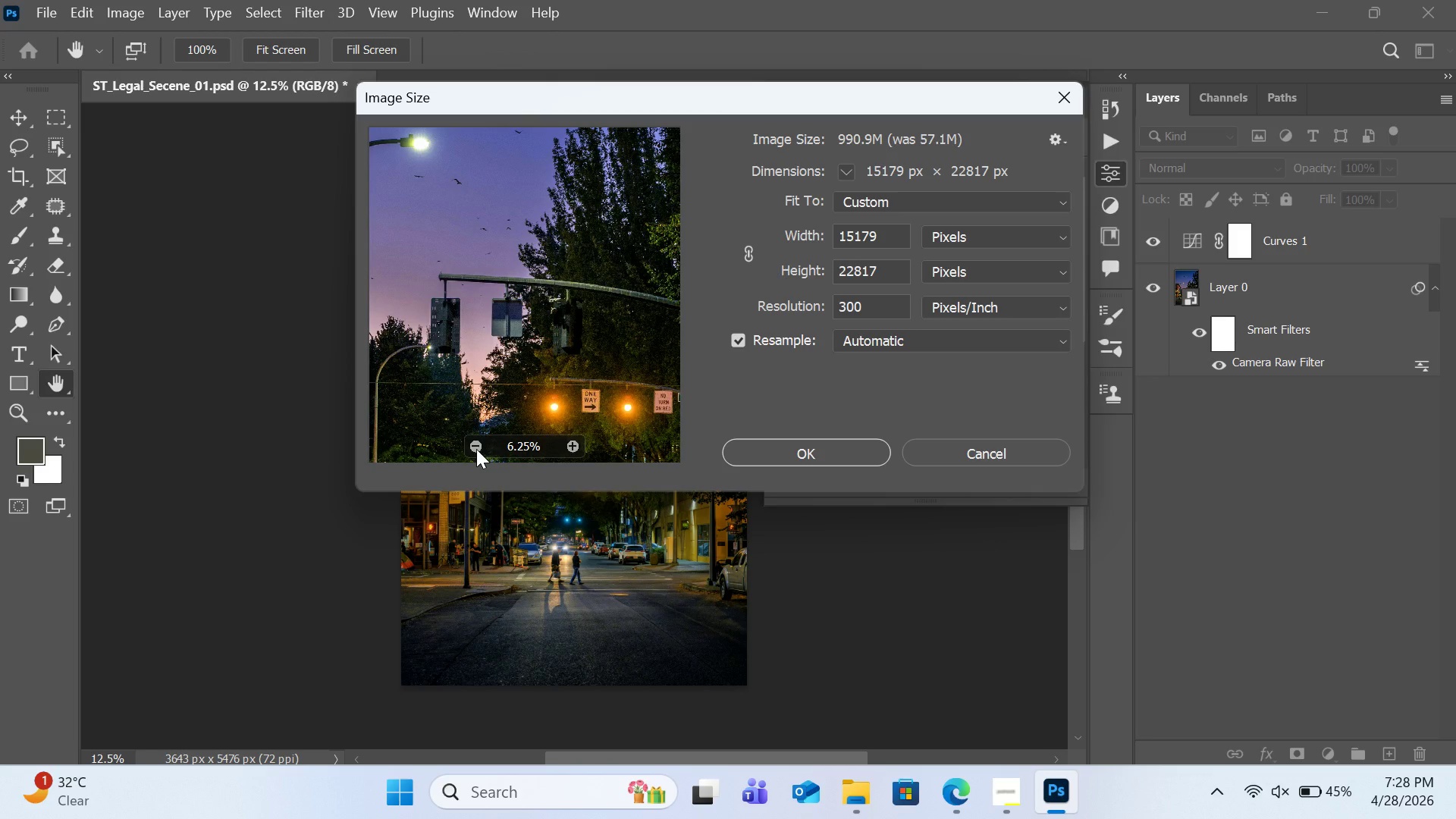 
left_click([476, 449])
 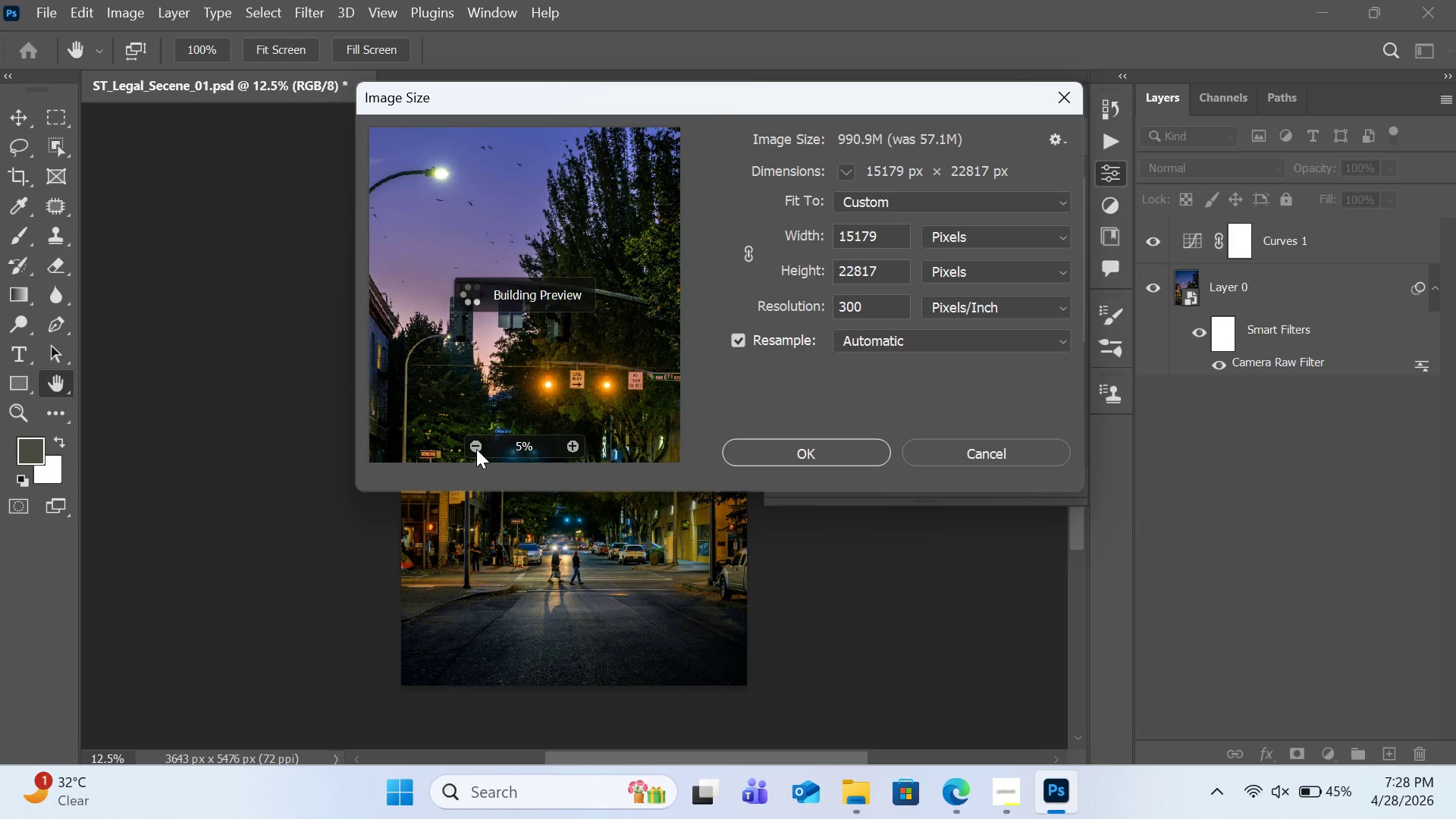 
left_click([476, 449])
 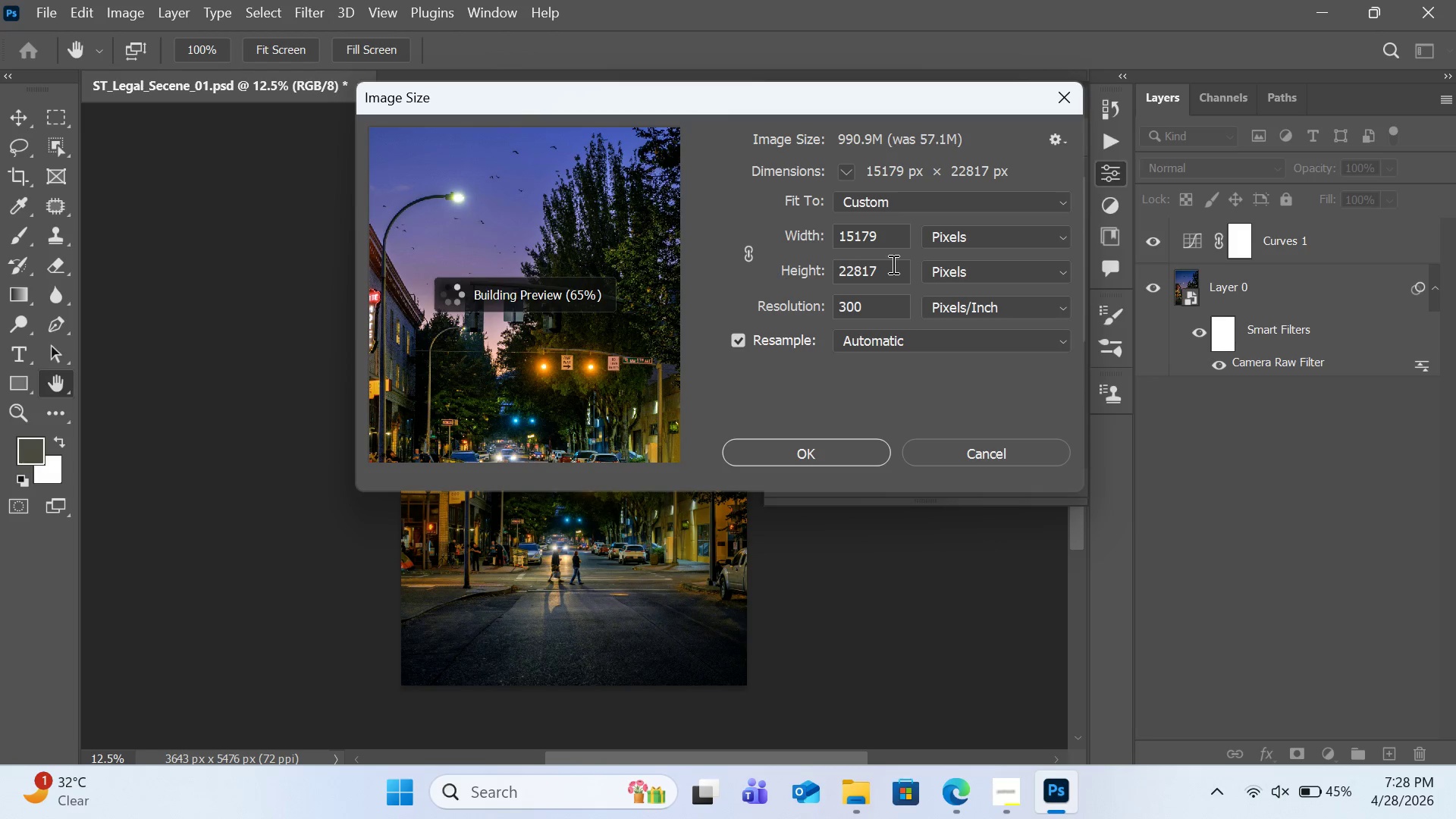 
wait(20.78)
 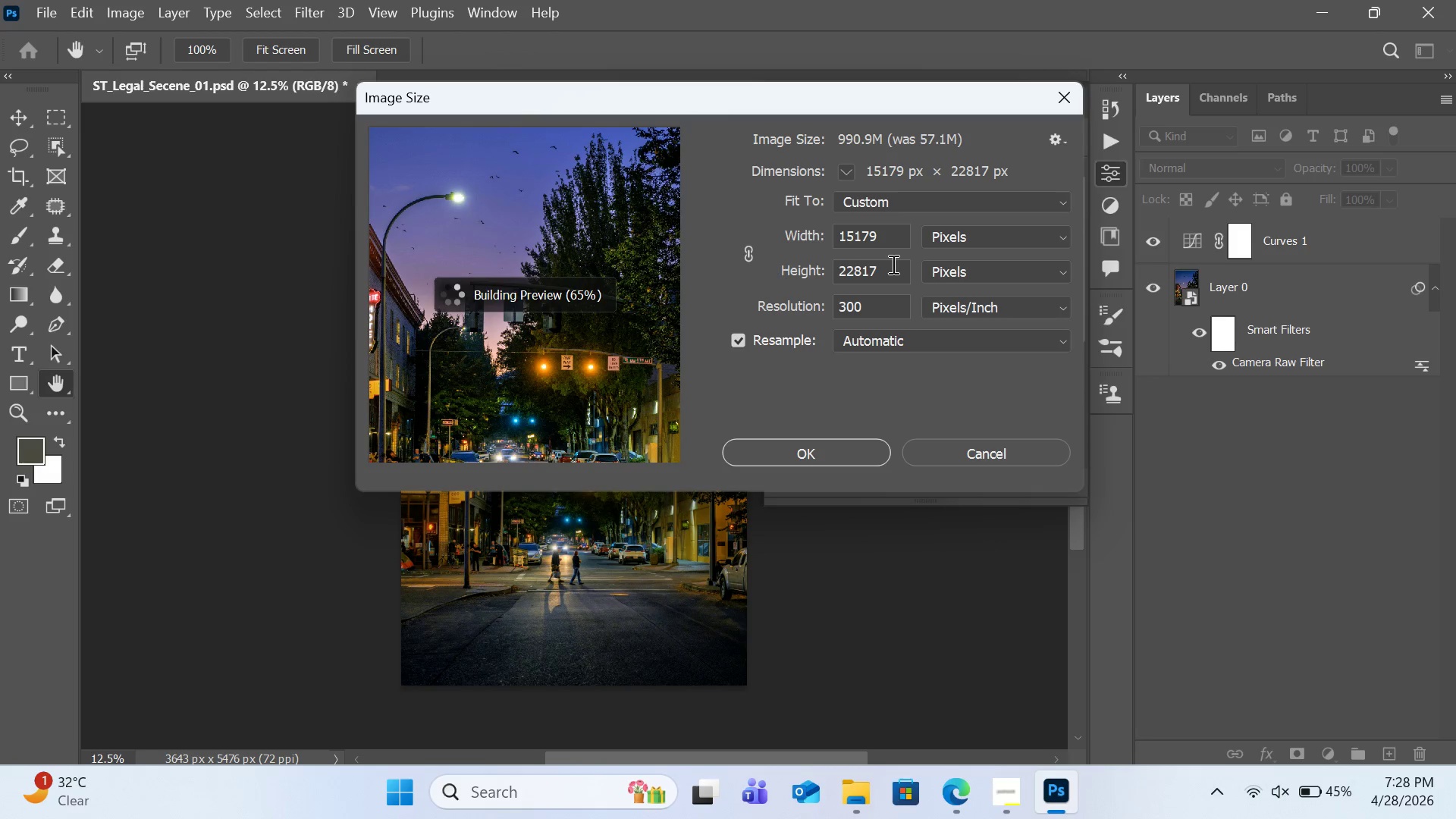 
key(Alt+AltLeft)
 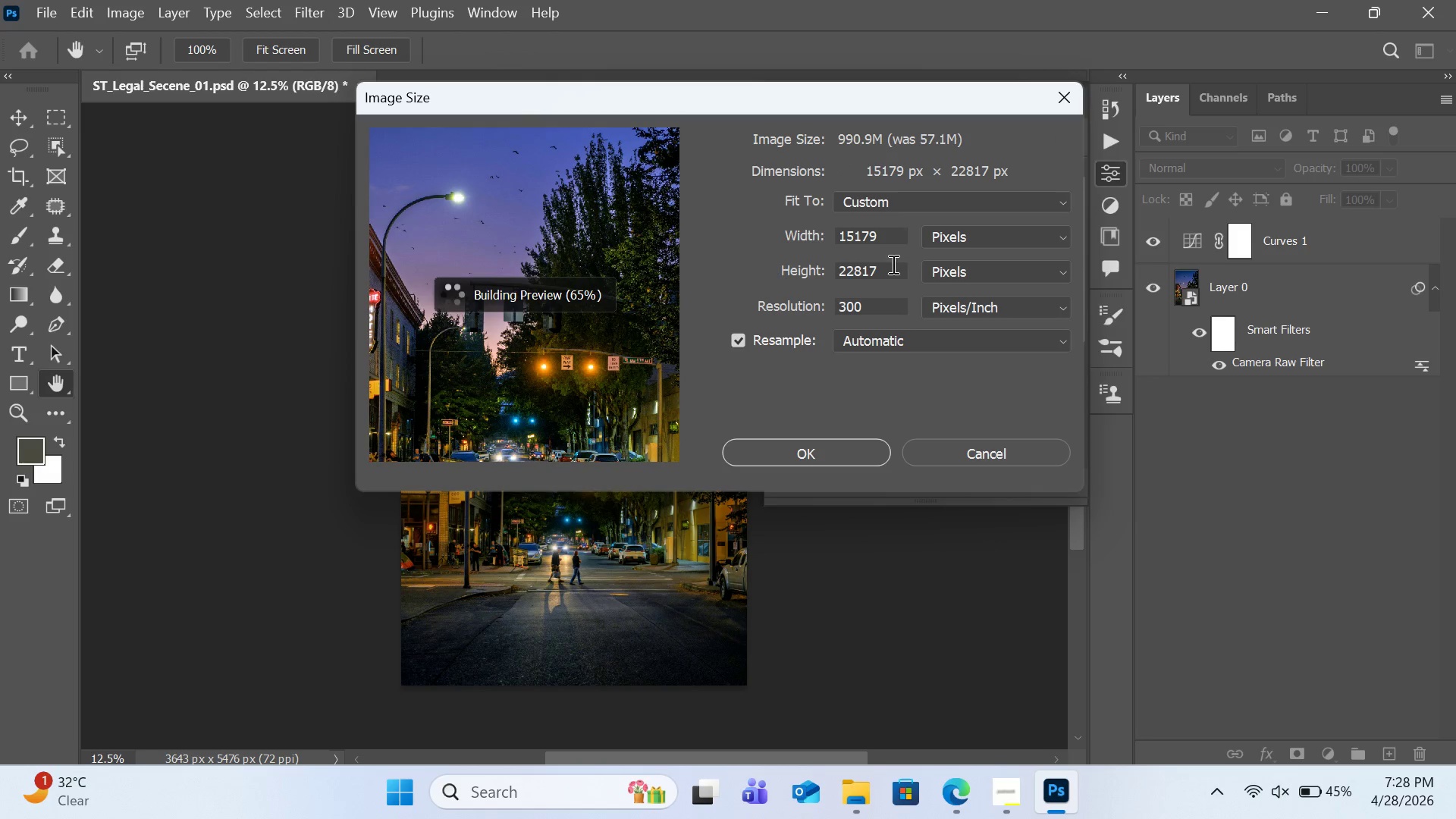 
key(Control+ControlLeft)
 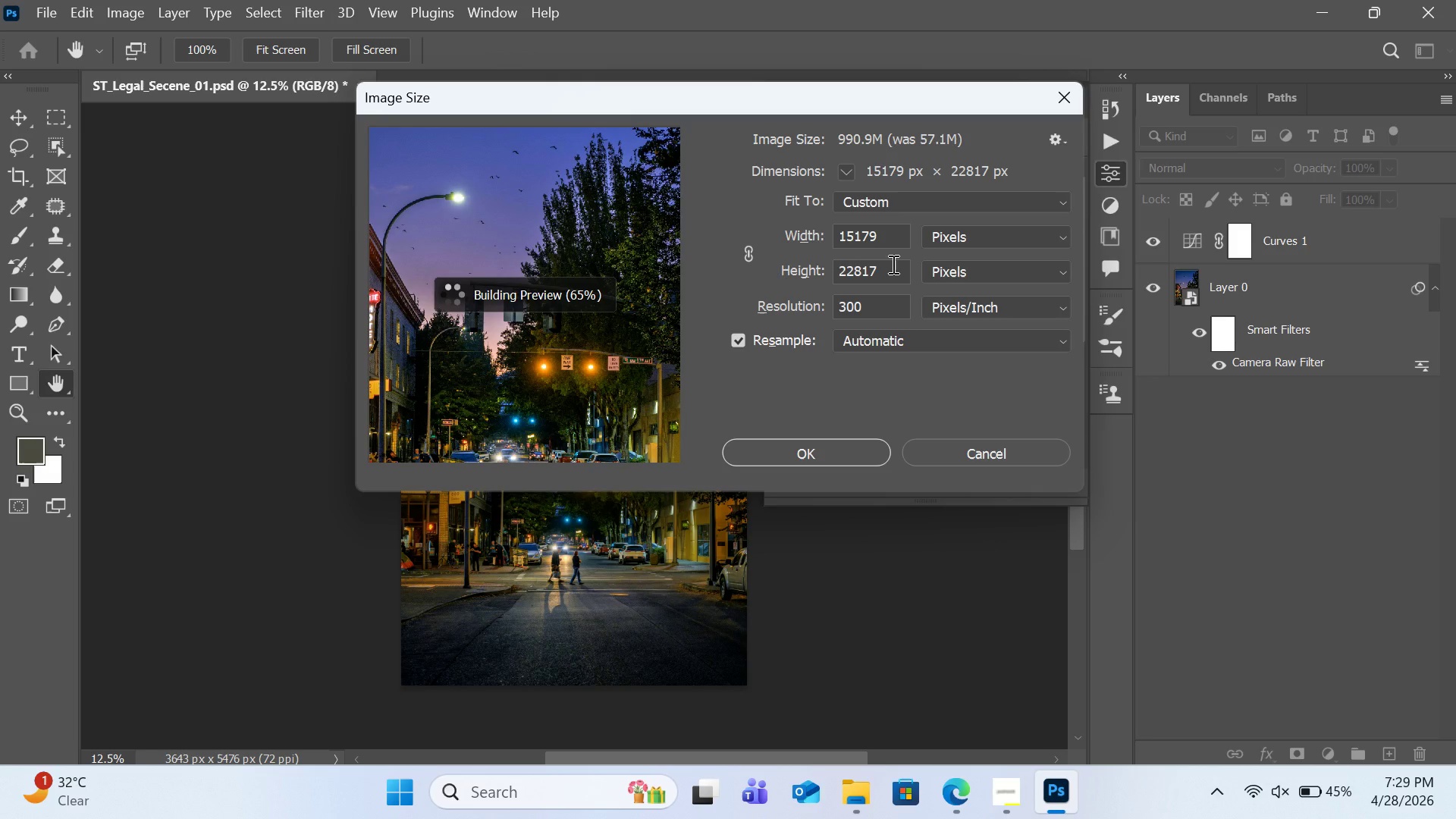 
wait(16.28)
 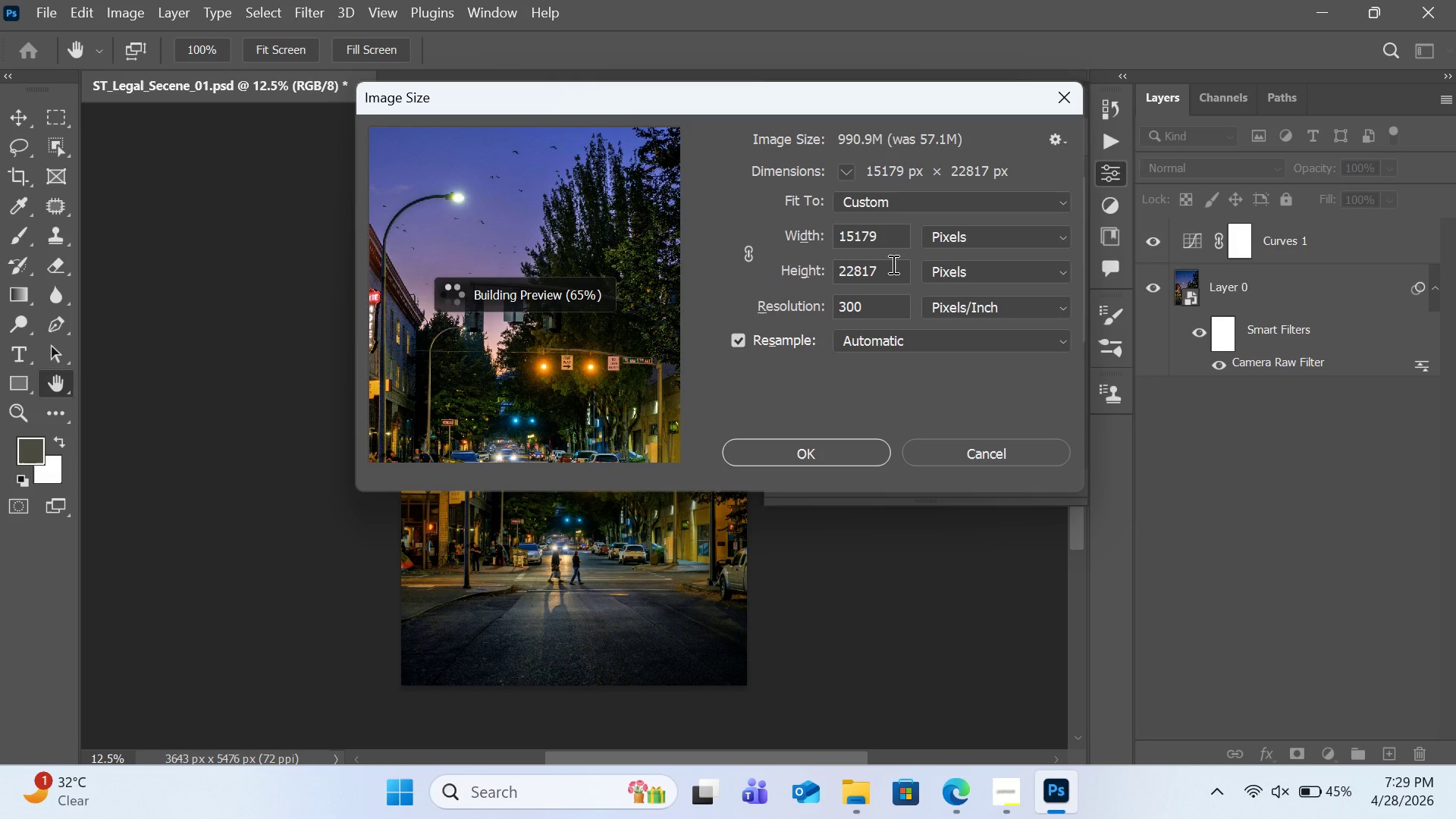 
left_click([1015, 455])
 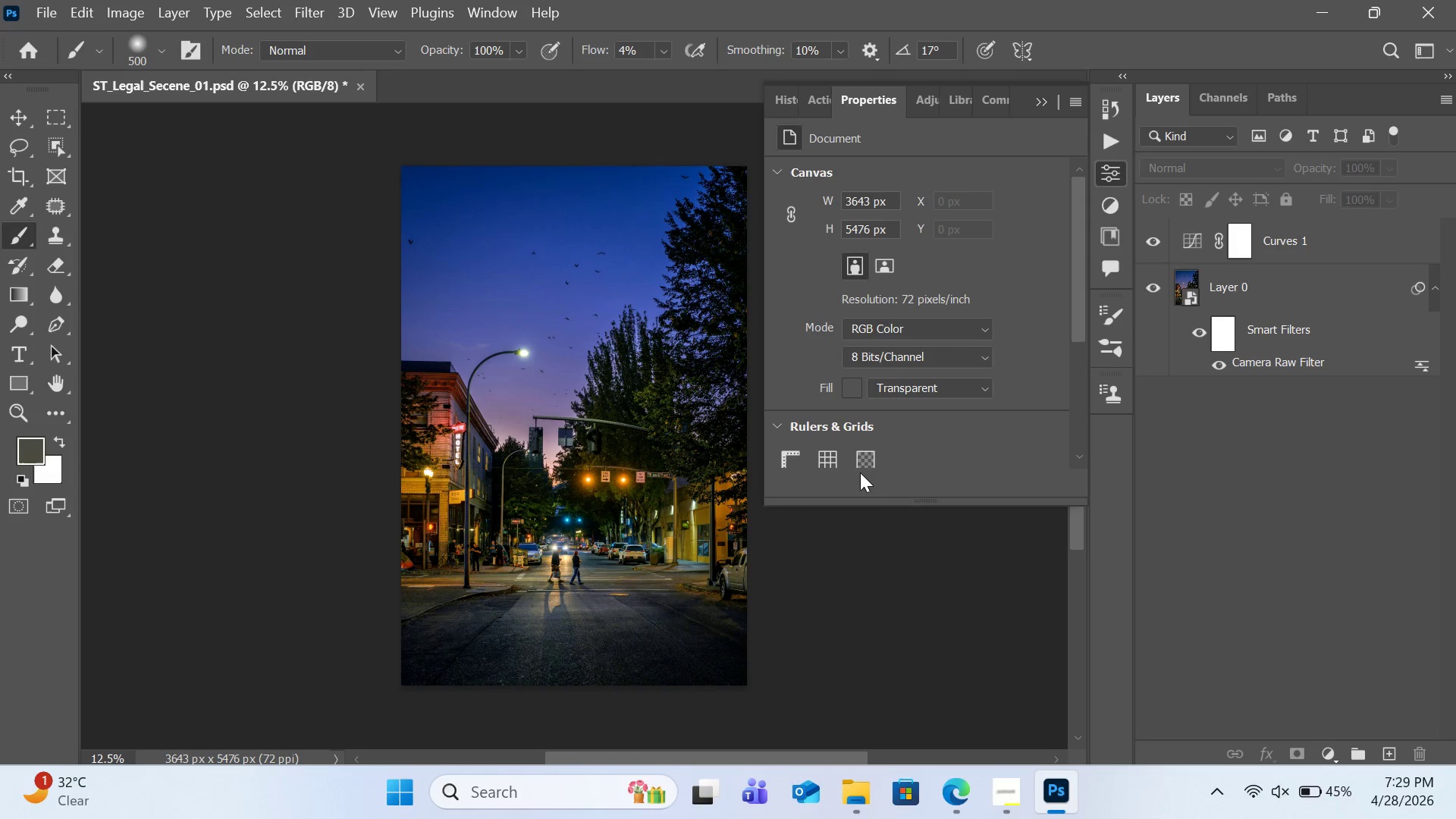 
wait(54.66)
 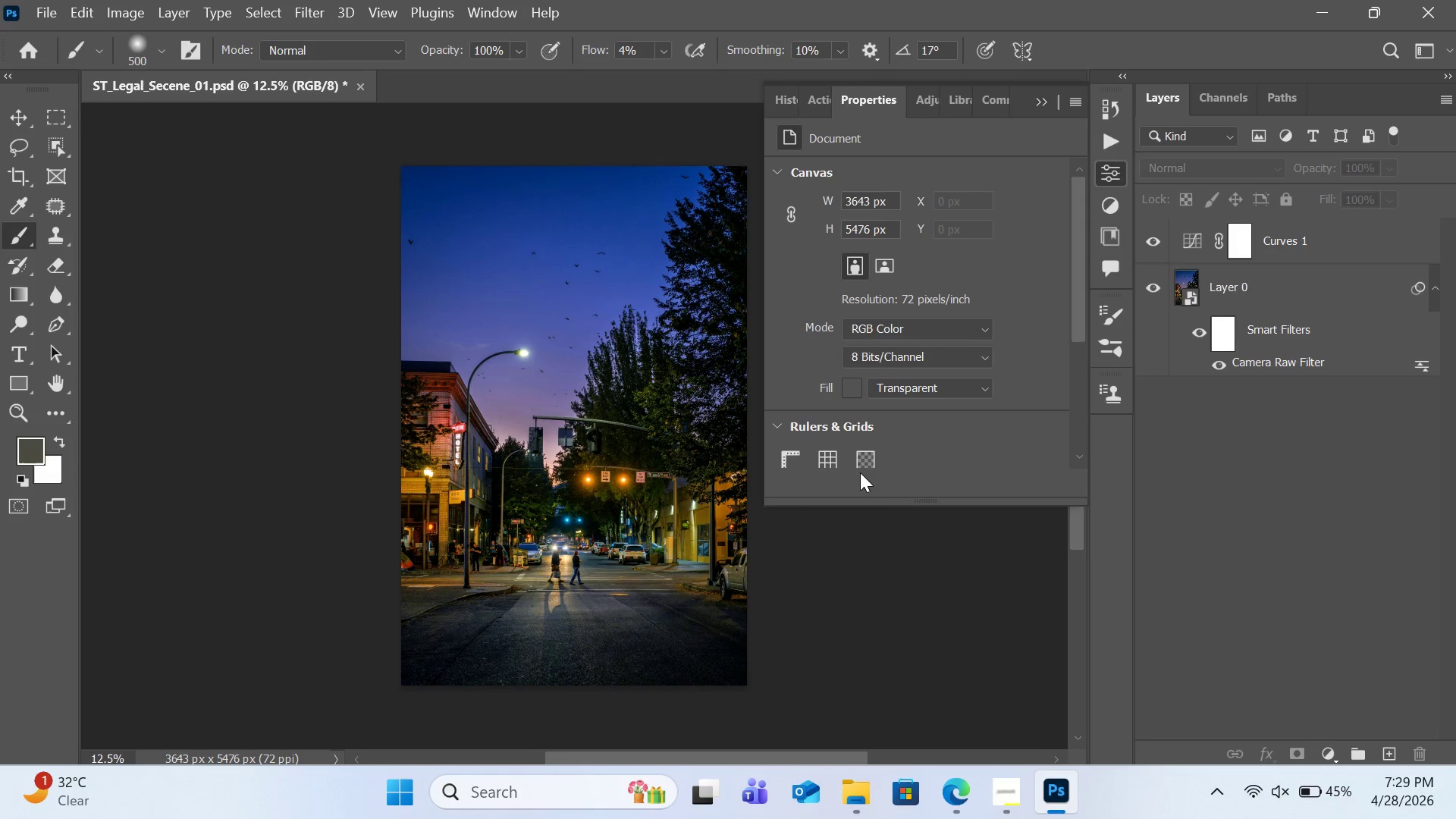 
left_click([964, 355])
 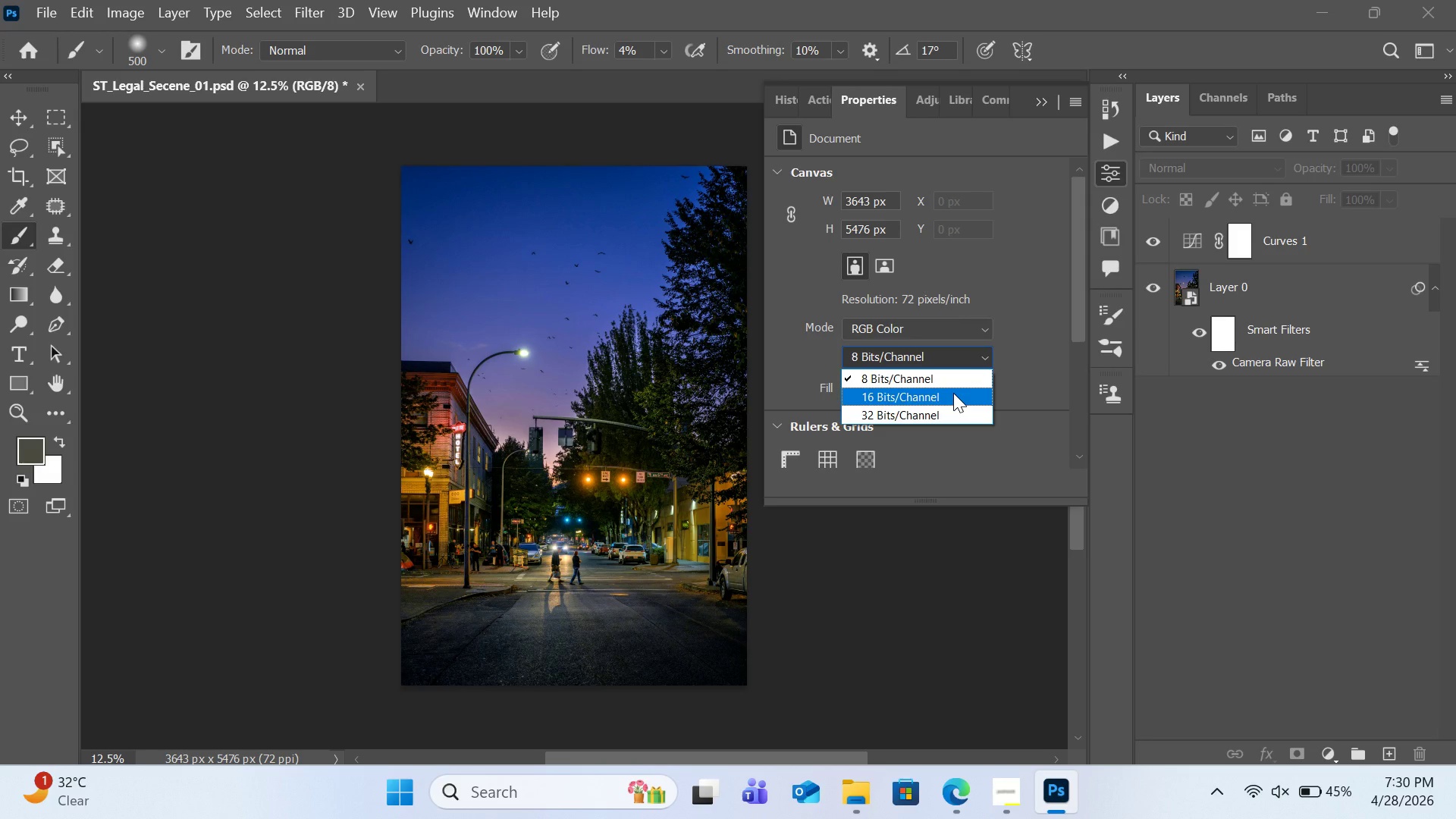 
left_click([953, 393])
 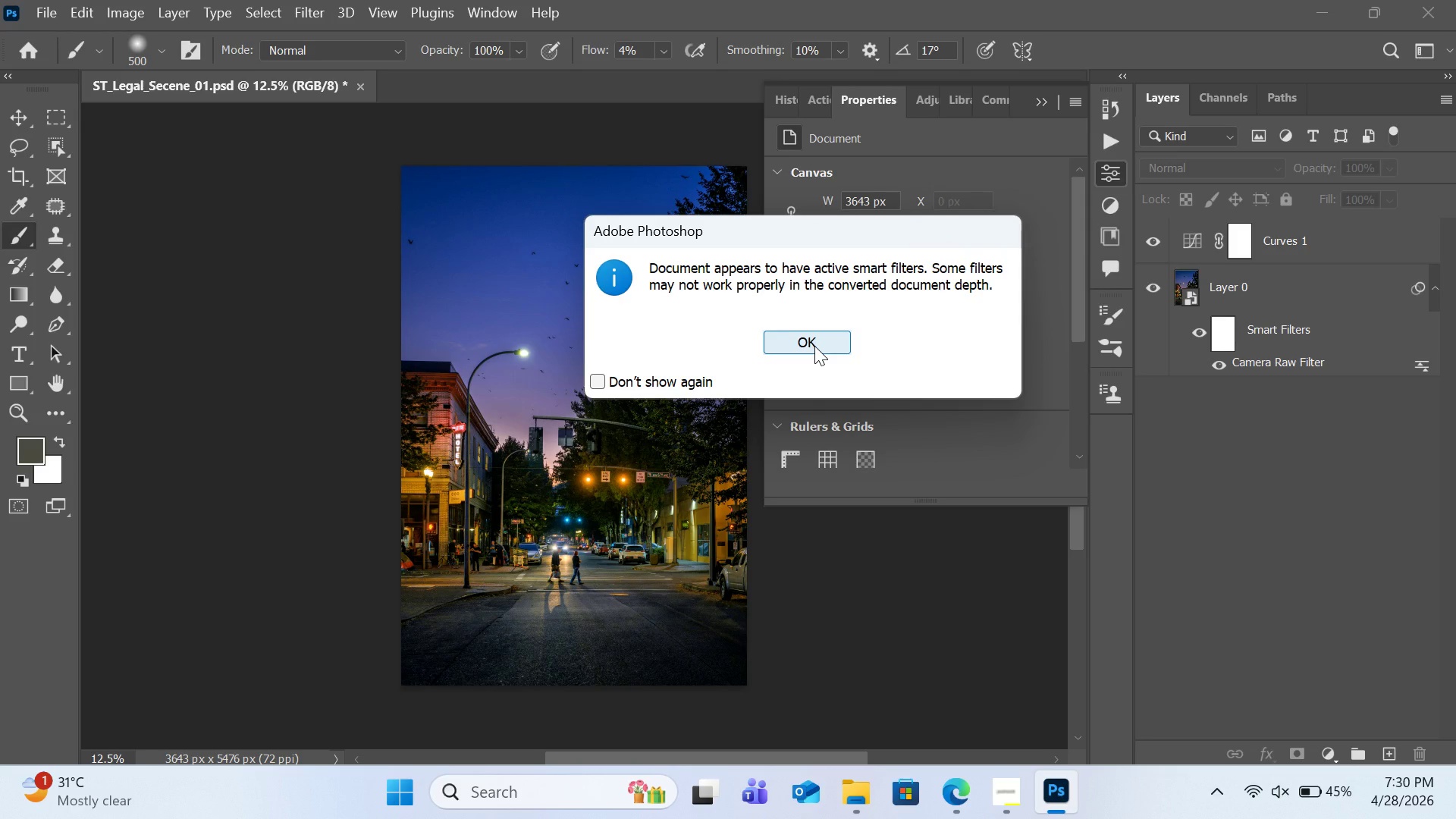 
wait(6.41)
 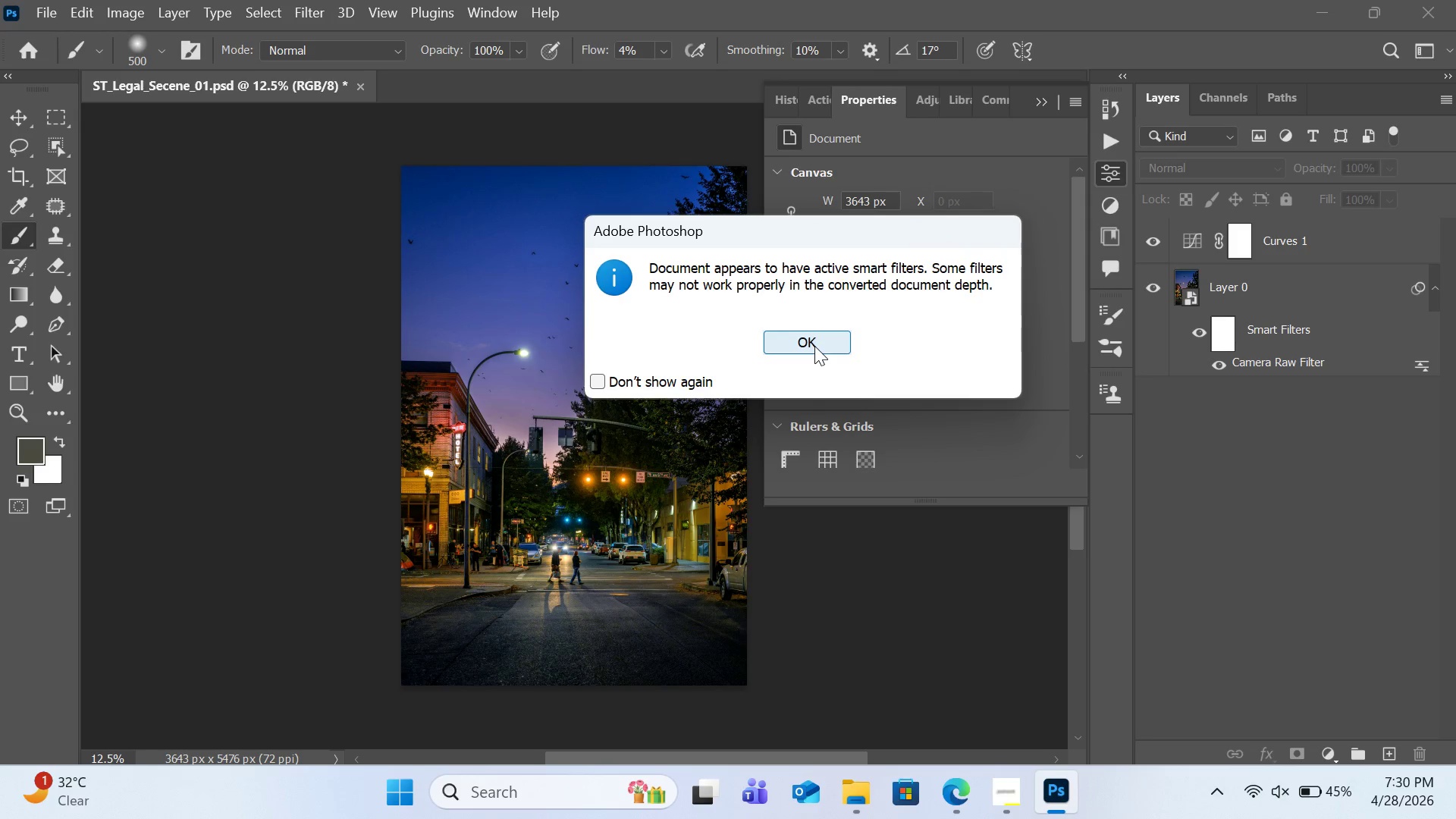 
left_click([814, 346])
 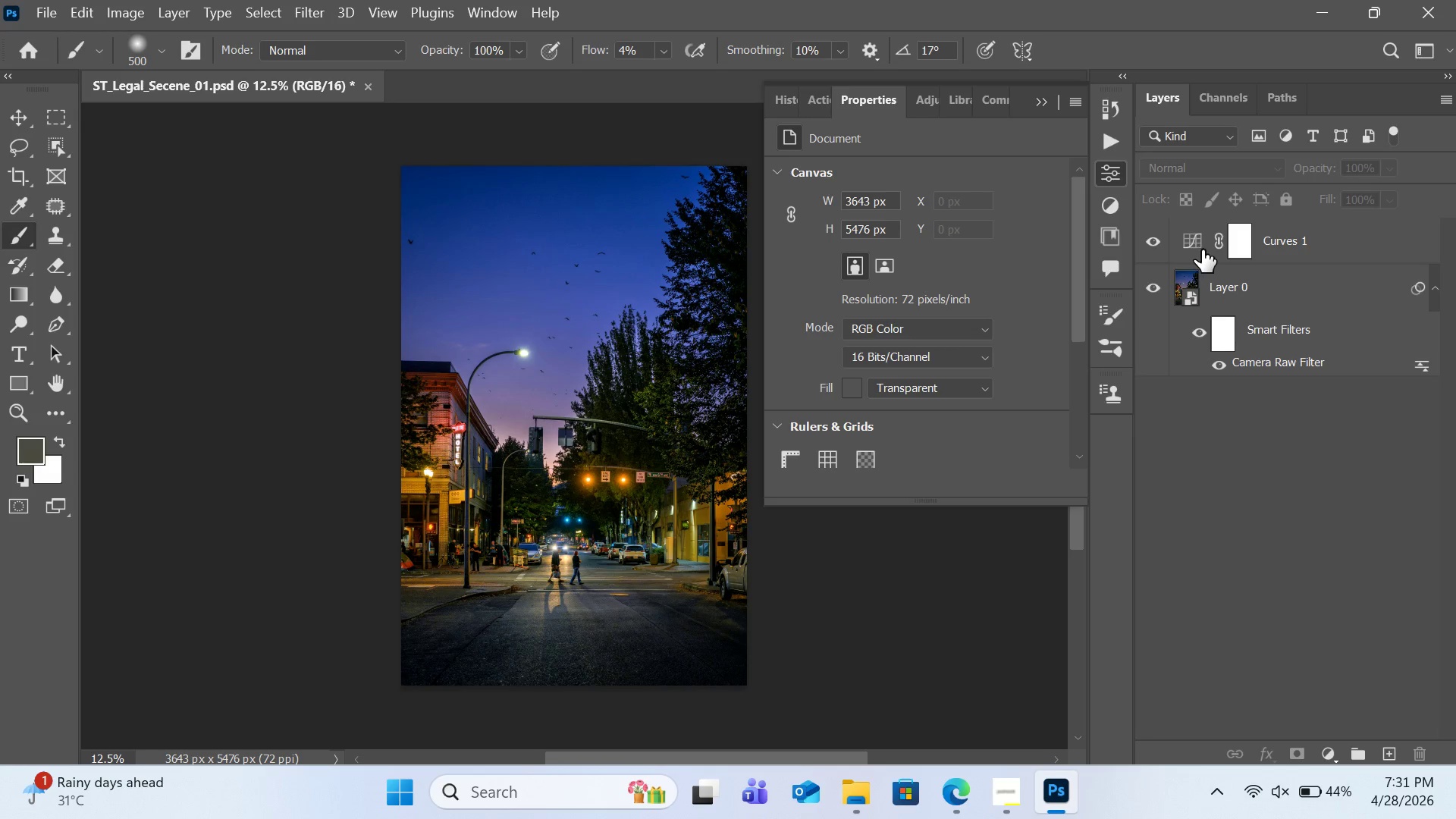 
wait(95.7)
 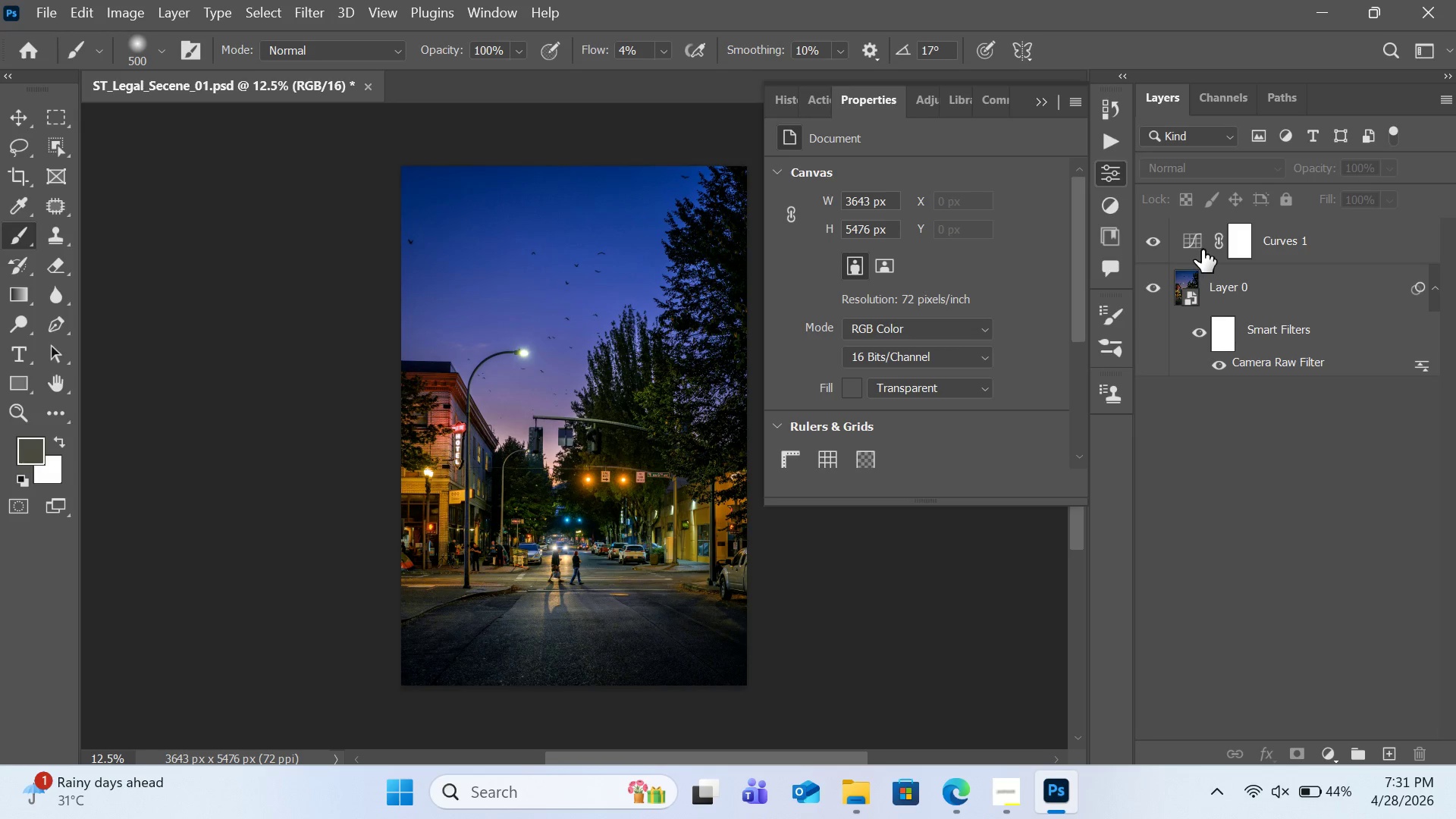 
double_click([1291, 244])
 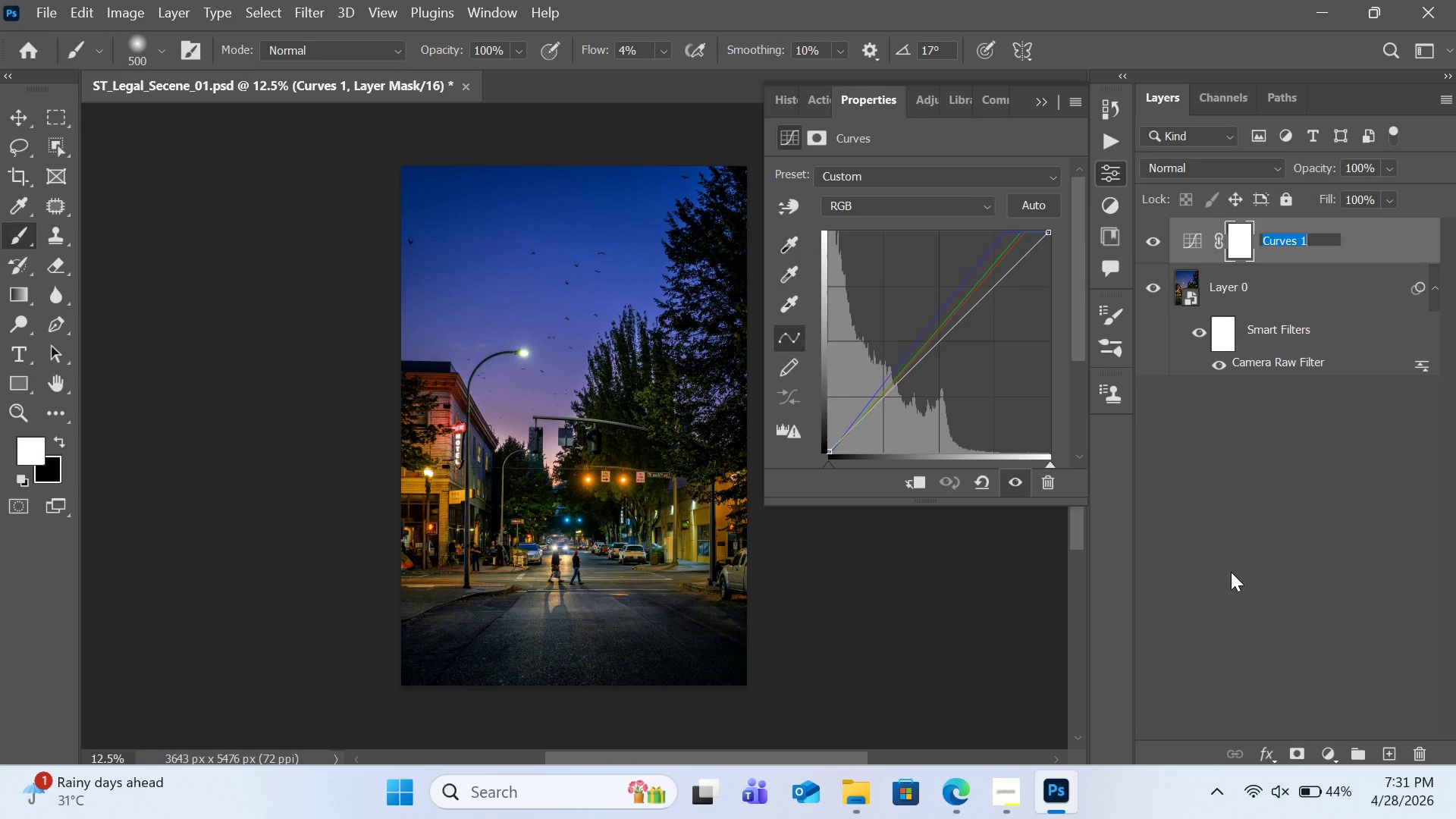 
wait(8.11)
 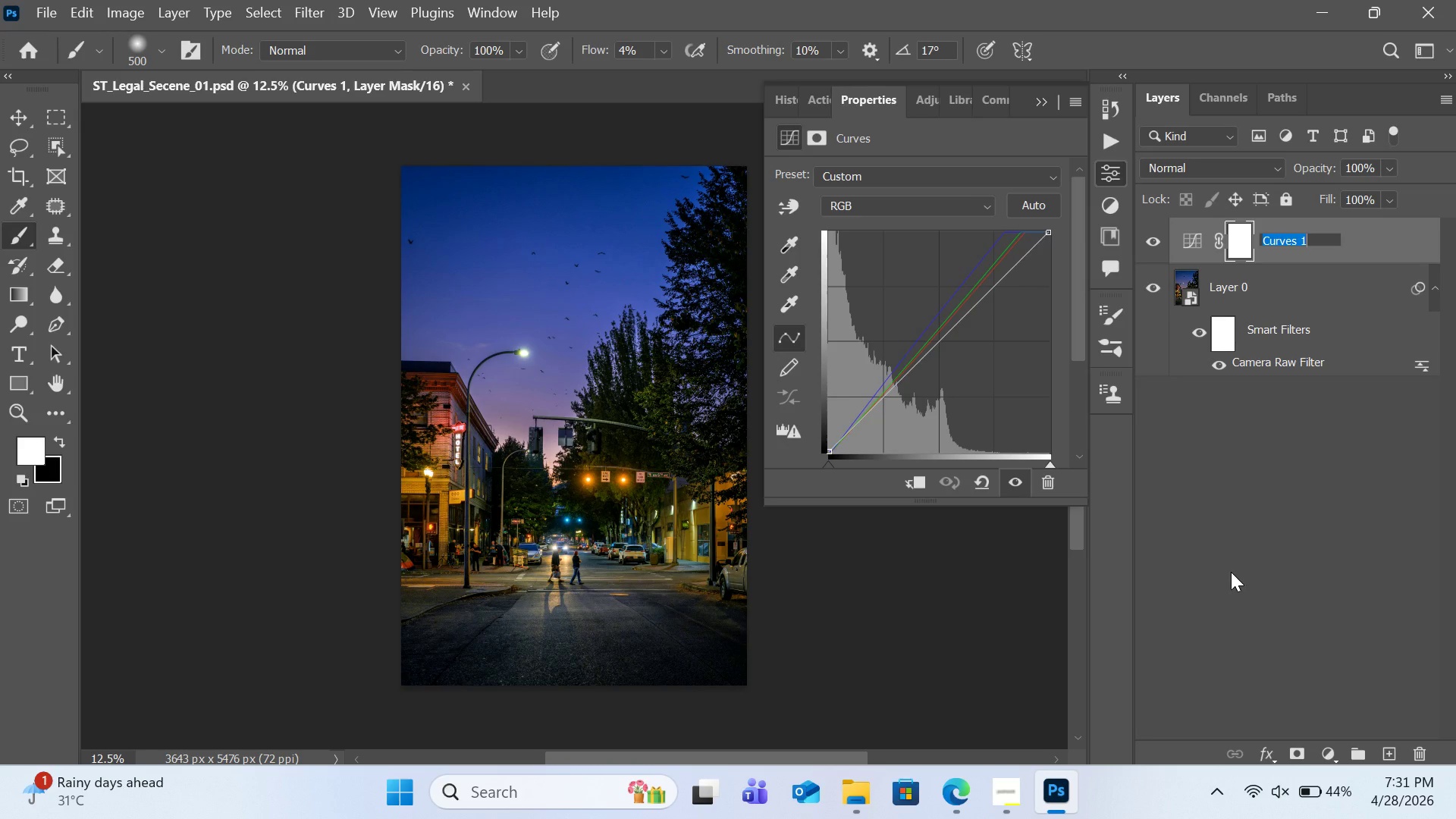 
key(S)
 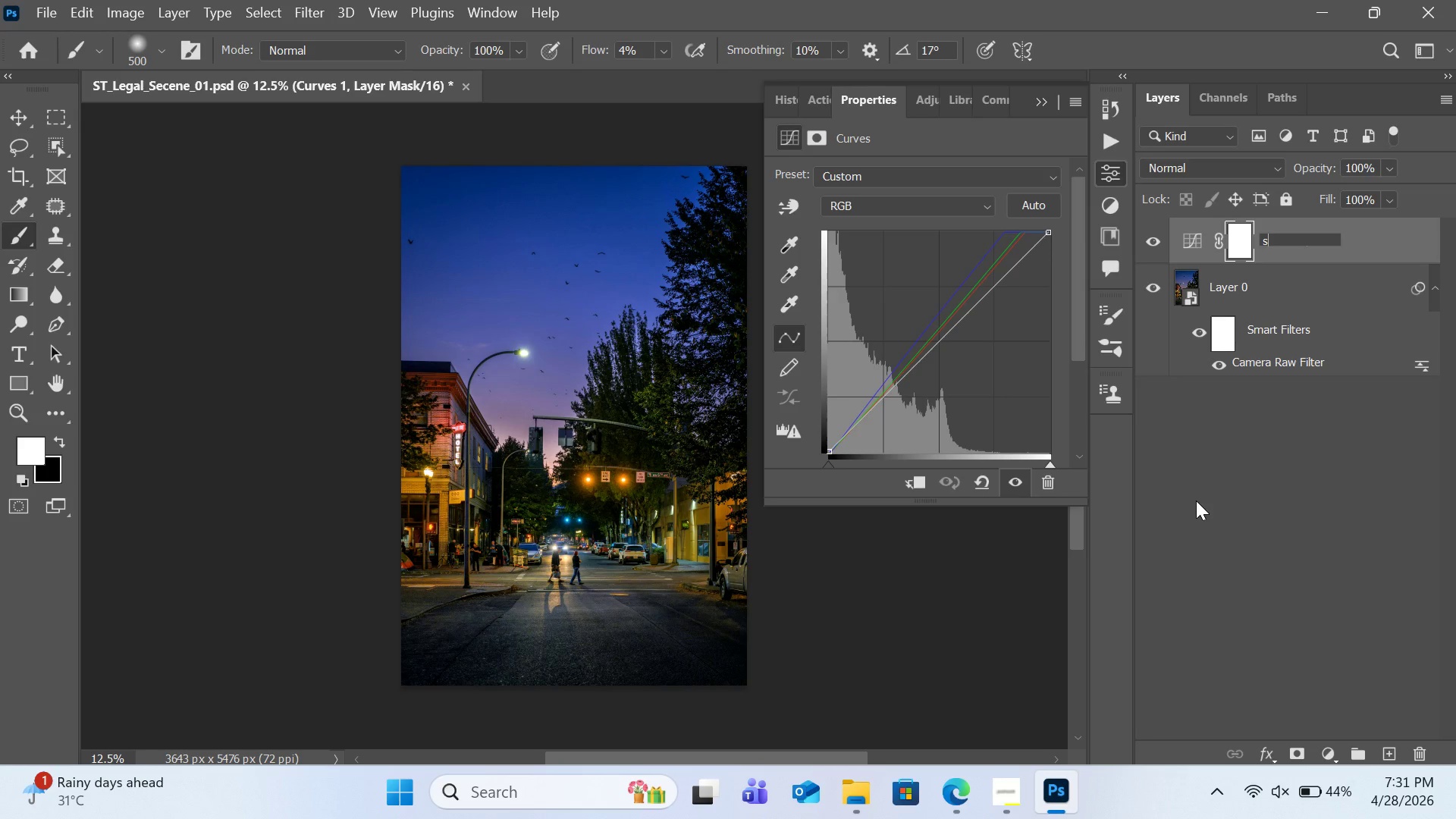 
key(Alt+AltRight)
 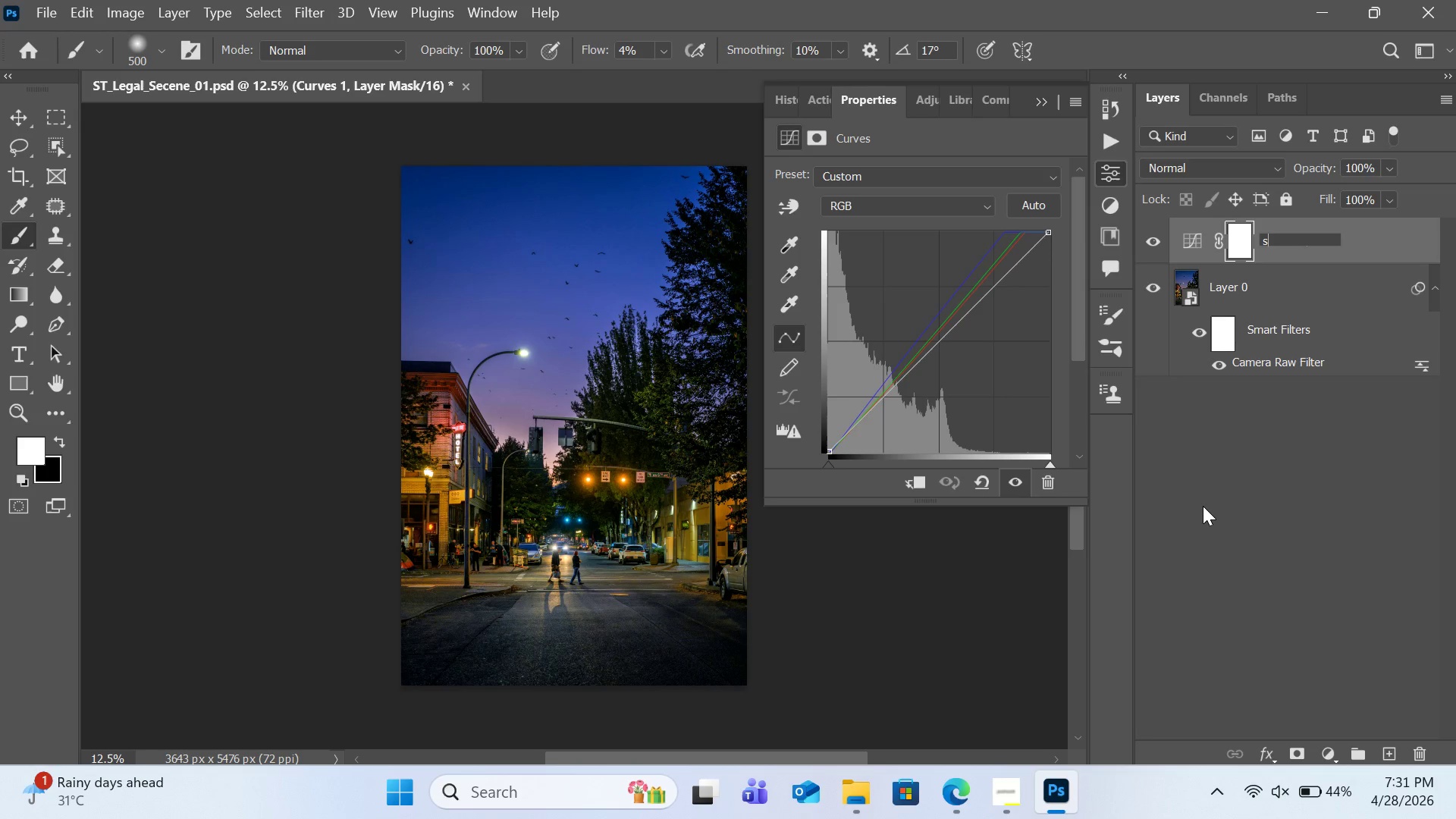 
key(Alt+Space)
 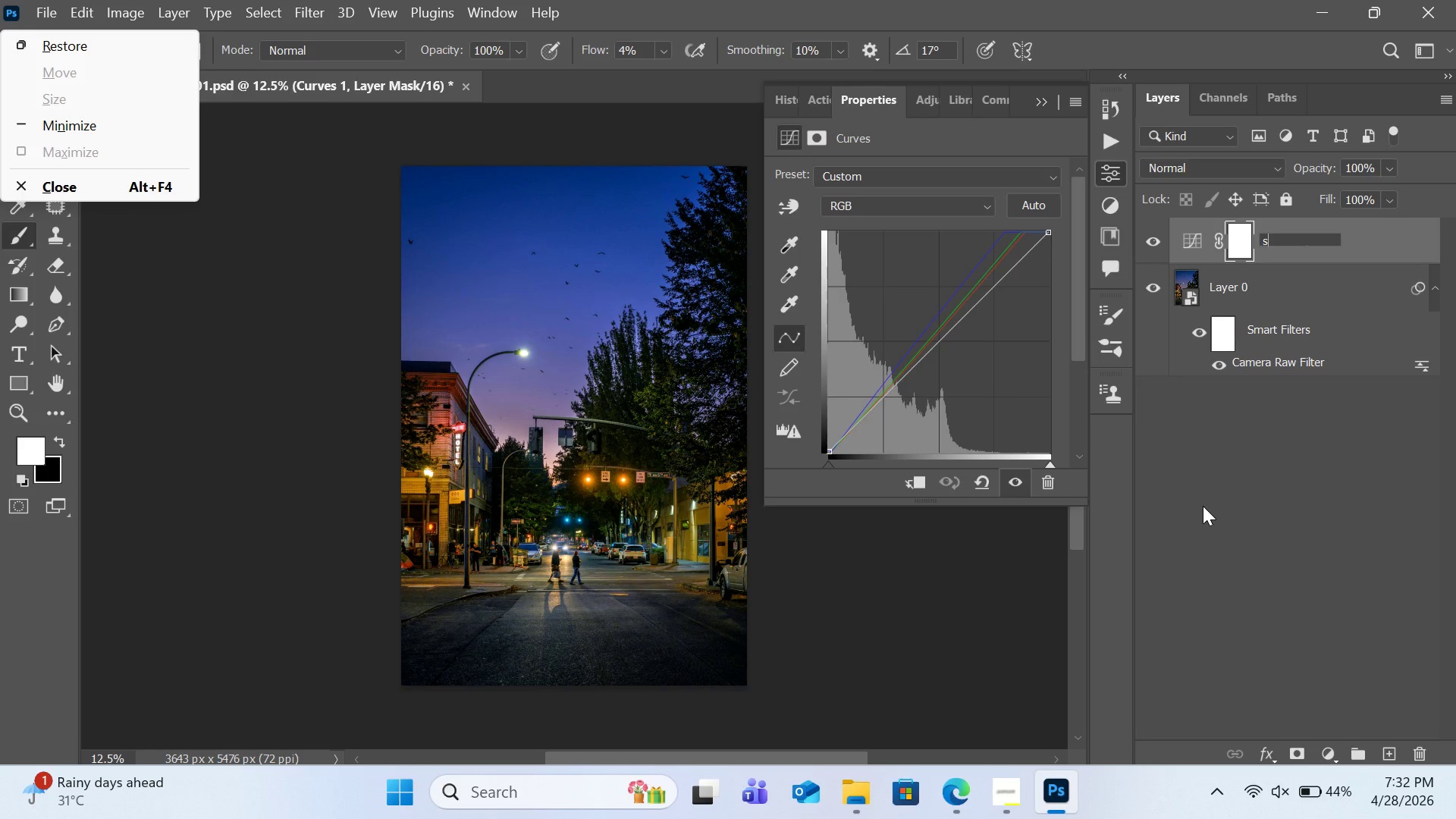 
key(Comma)
 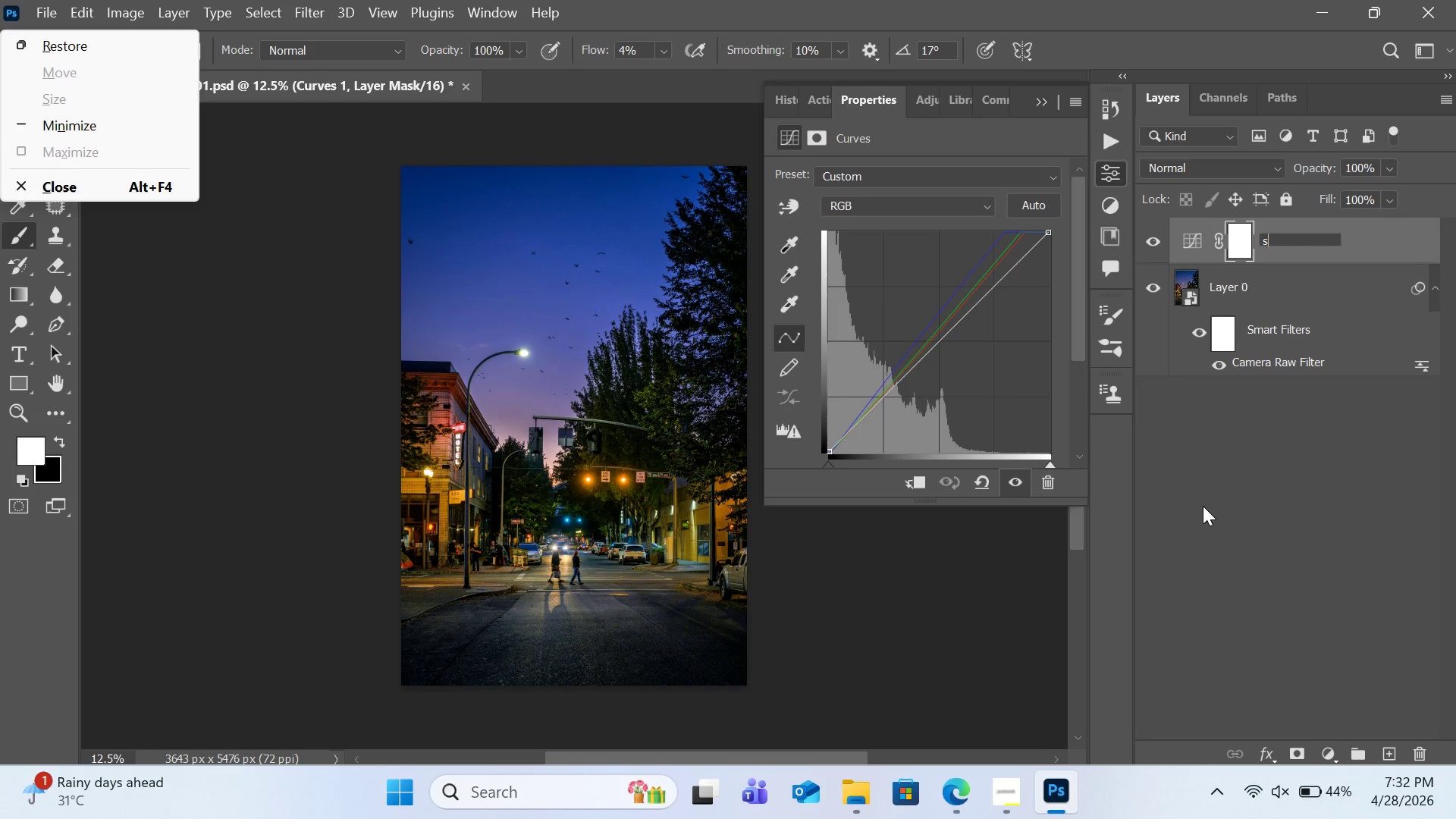 
key(M)
 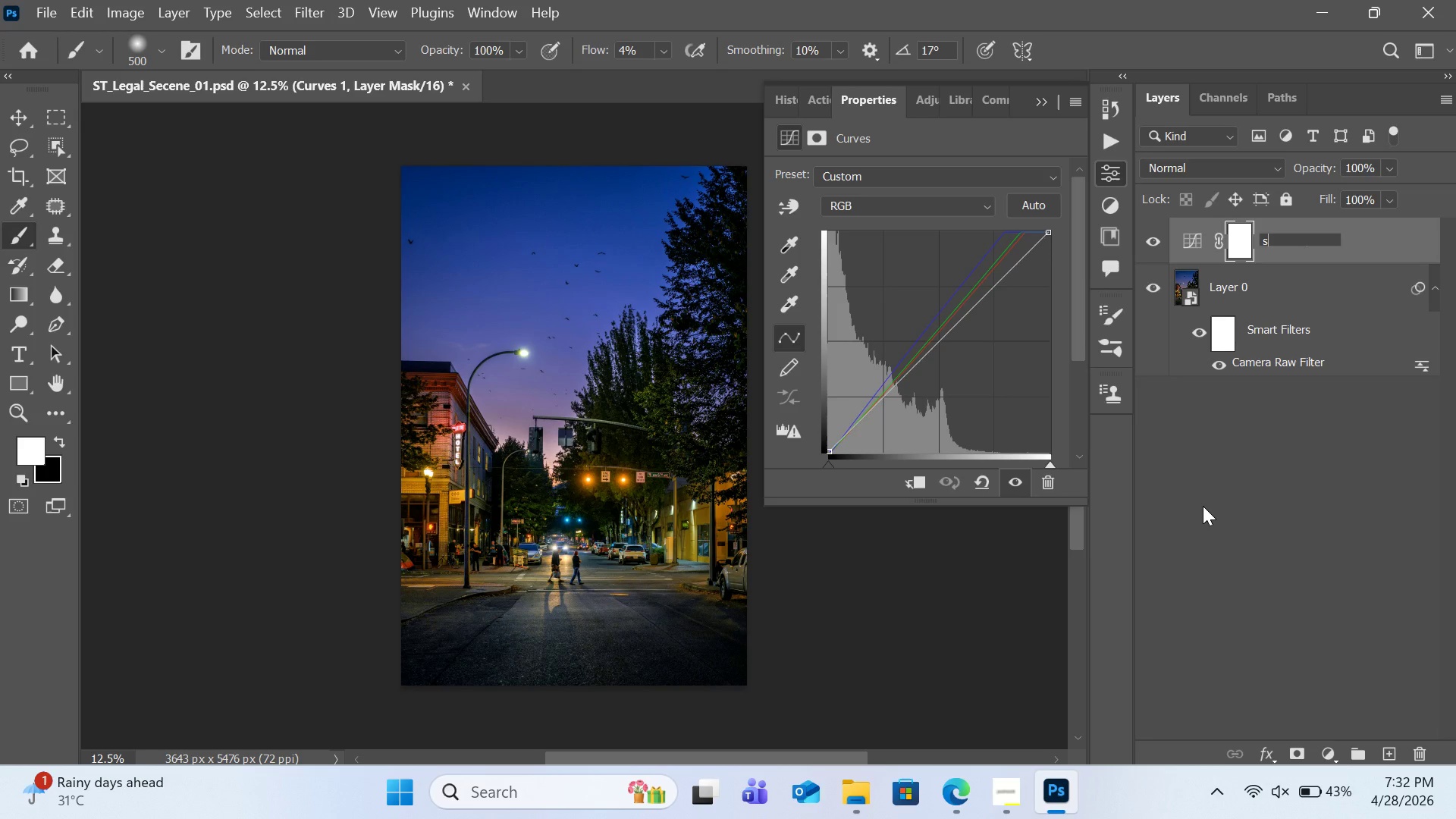 
wait(29.83)
 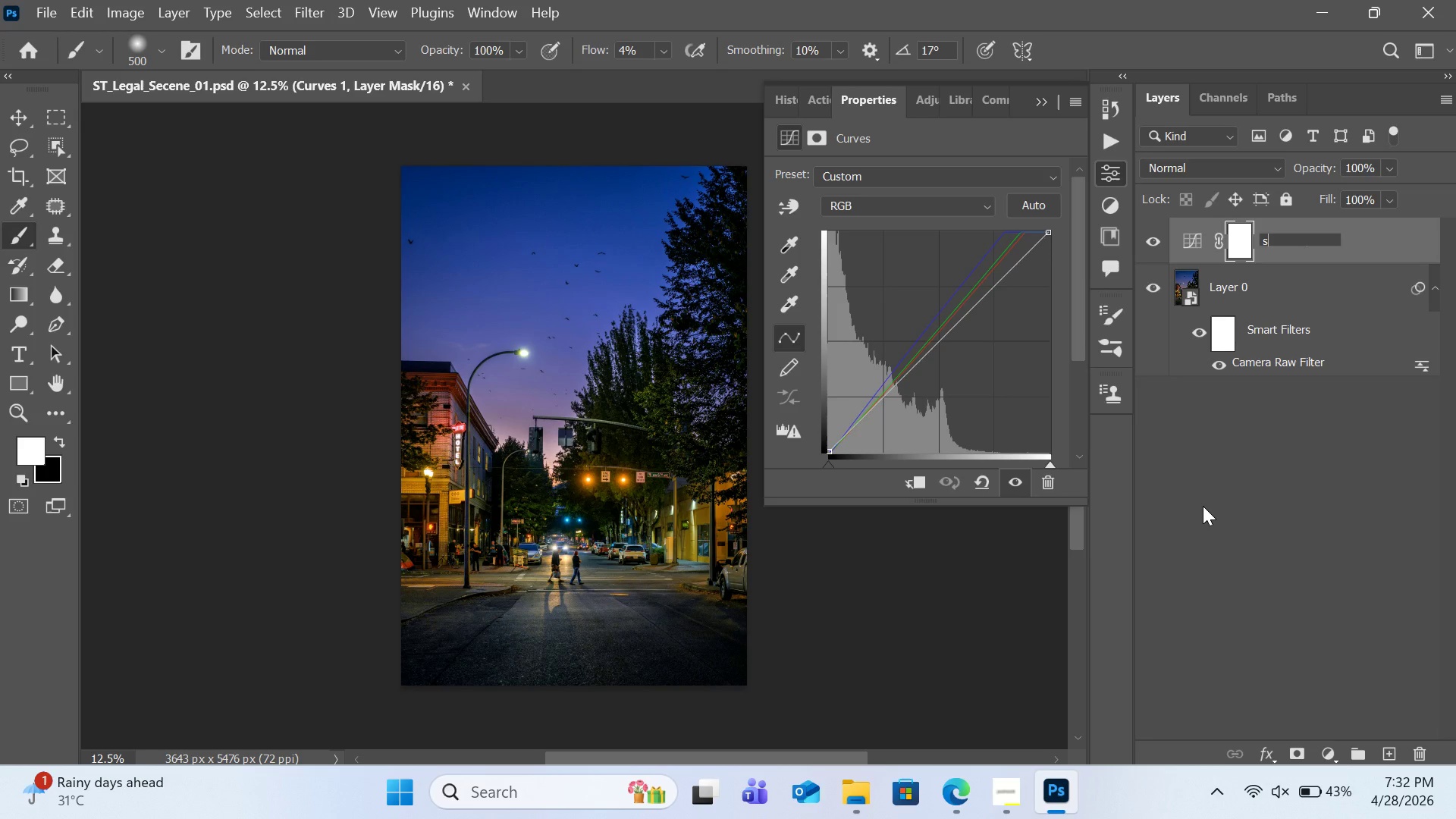 
mouse_move([1458, 796])
 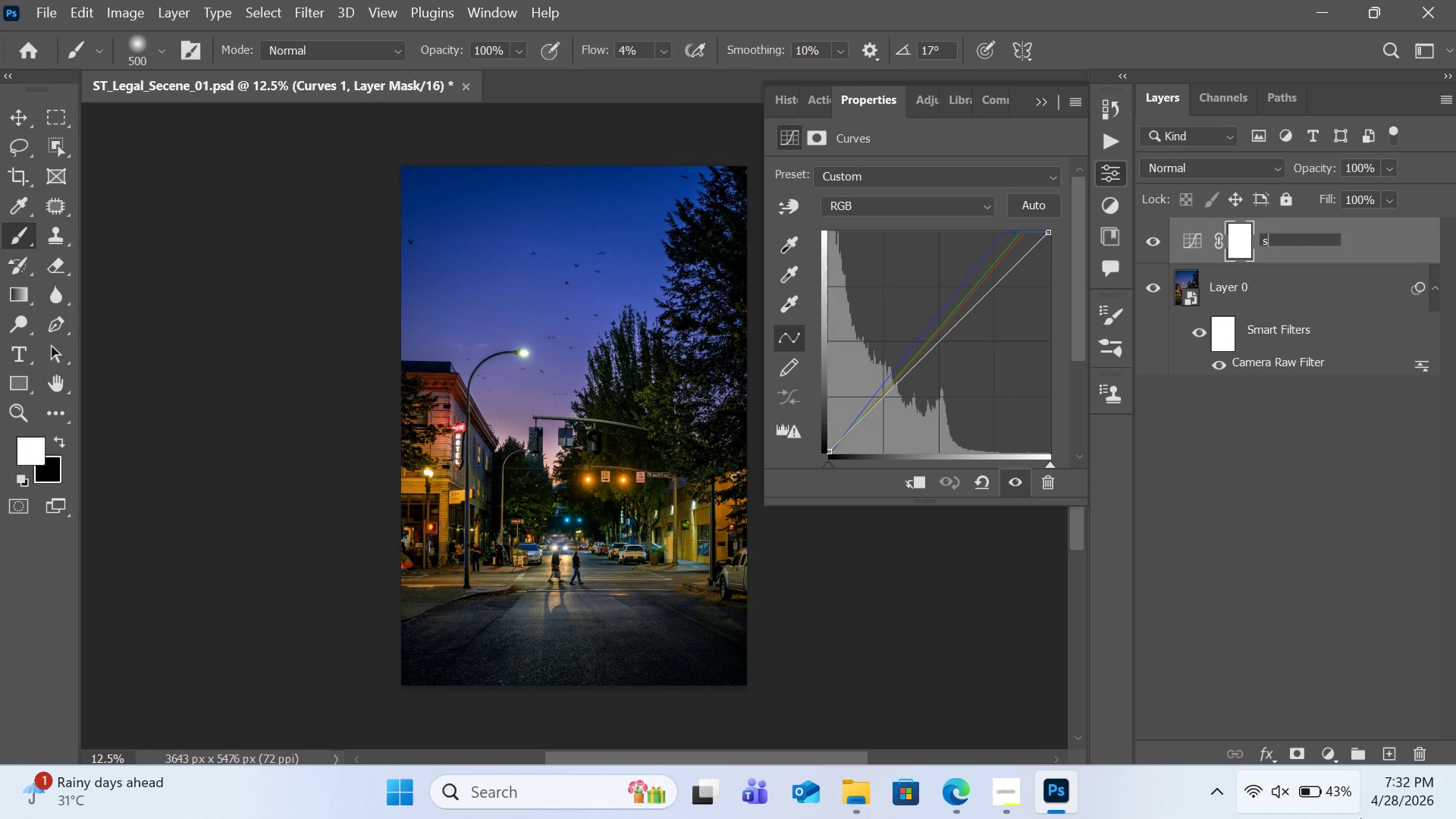 
key(Space)
 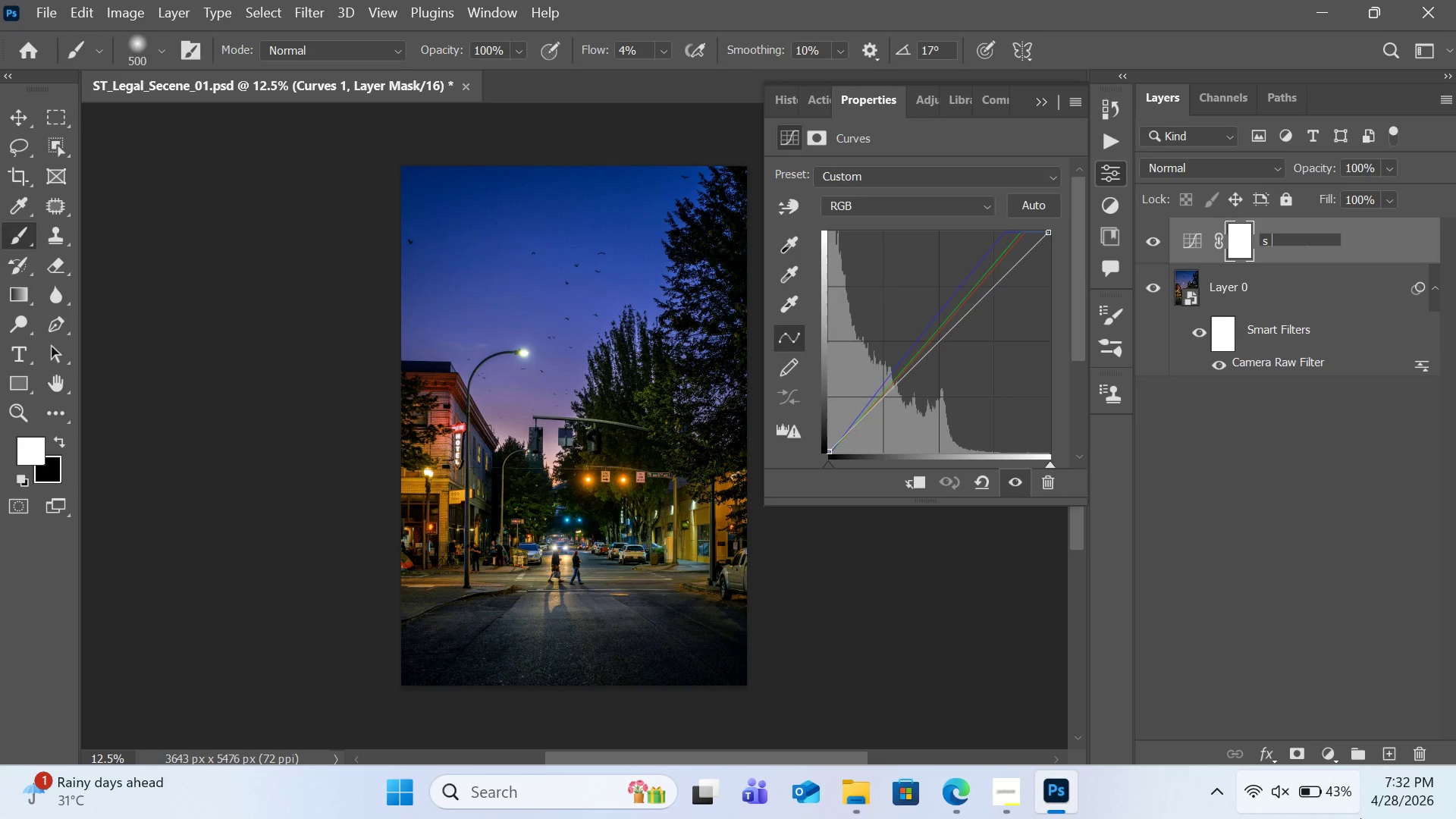 
key(C)
 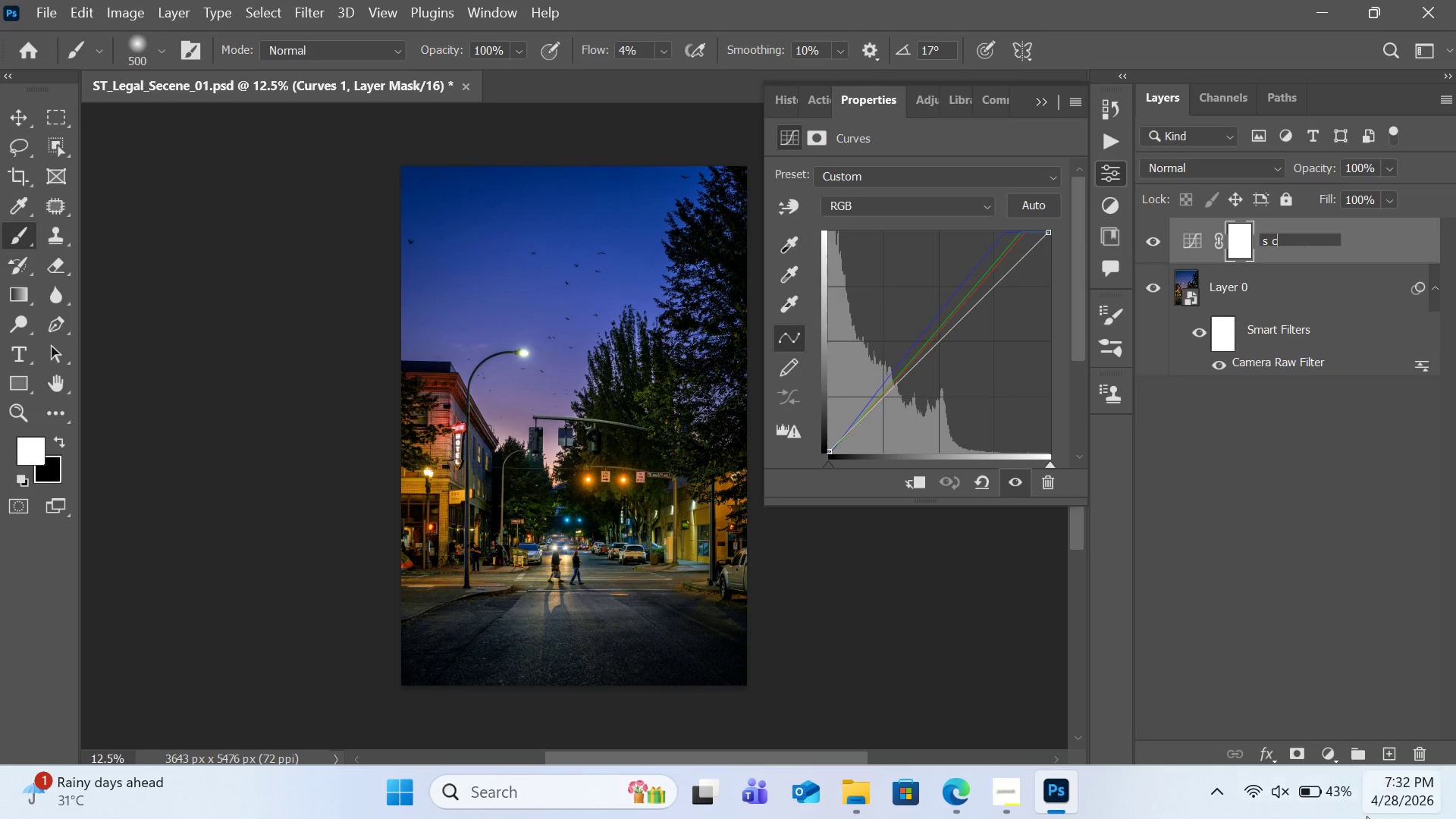 
type(urve)
 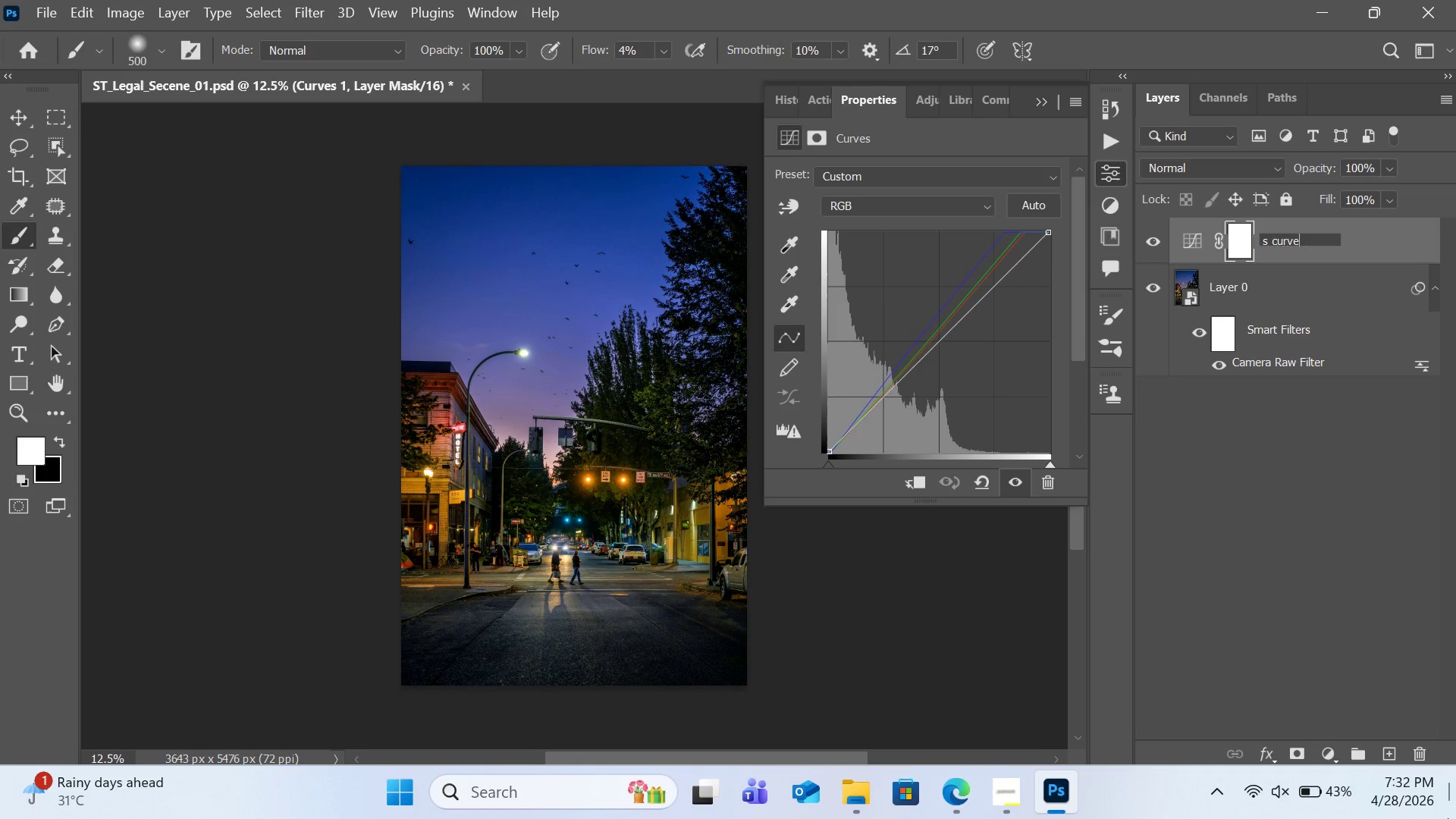 
key(Enter)
 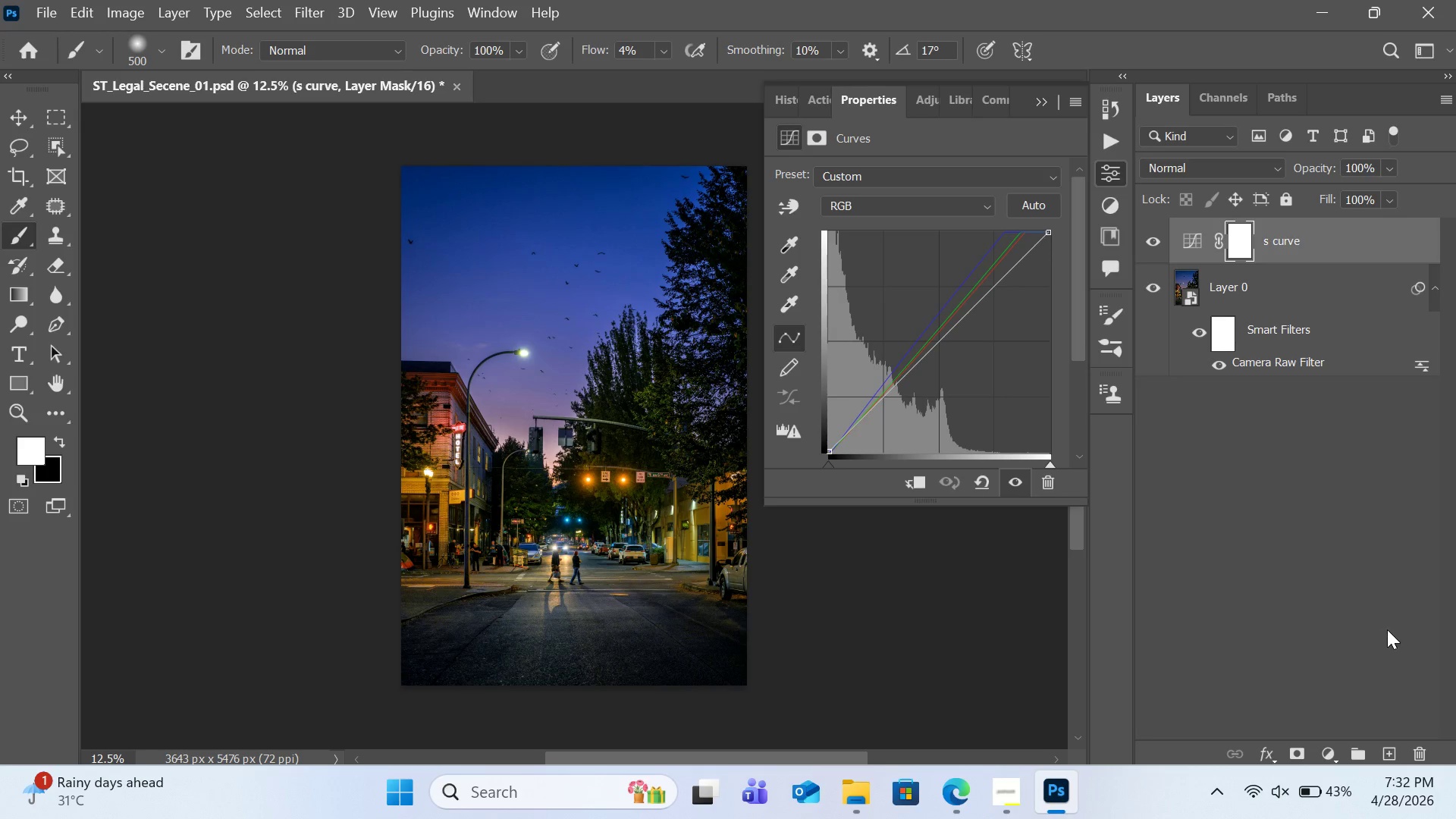 
wait(15.23)
 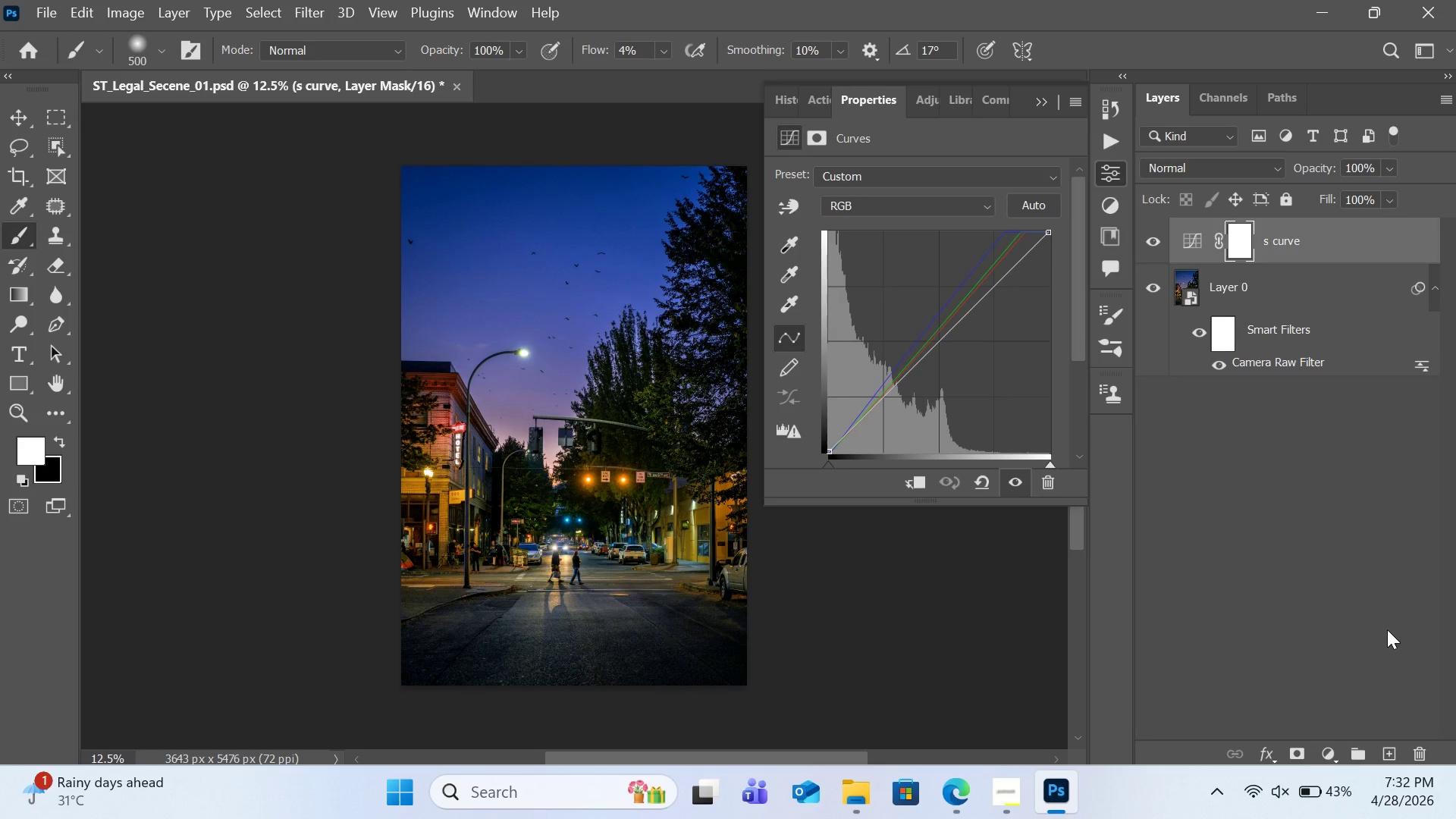 
left_click([1317, 748])
 